 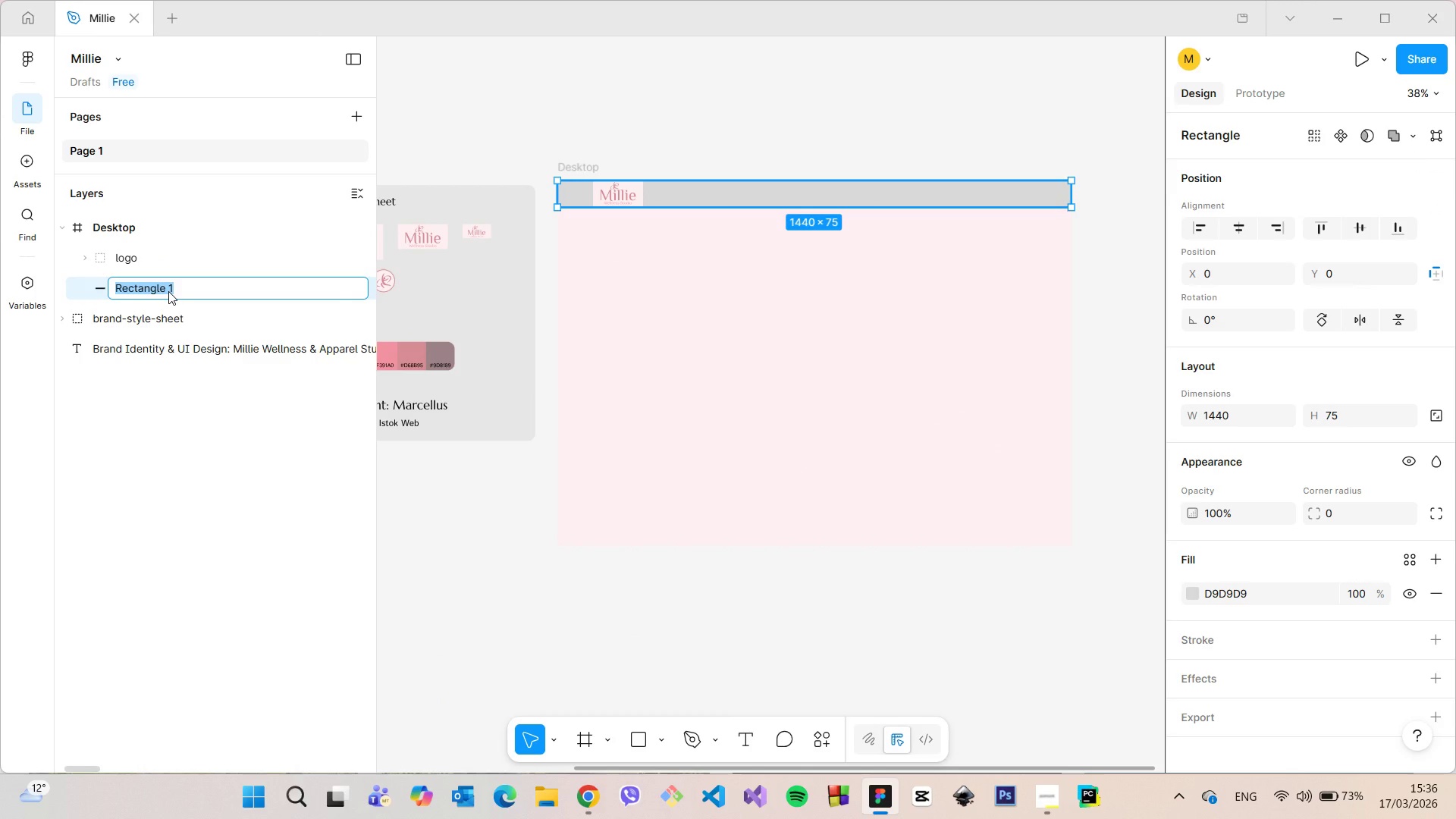 
type(navbar=)
key(Backspace)
type(=)
key(Backspace)
type(-base)
 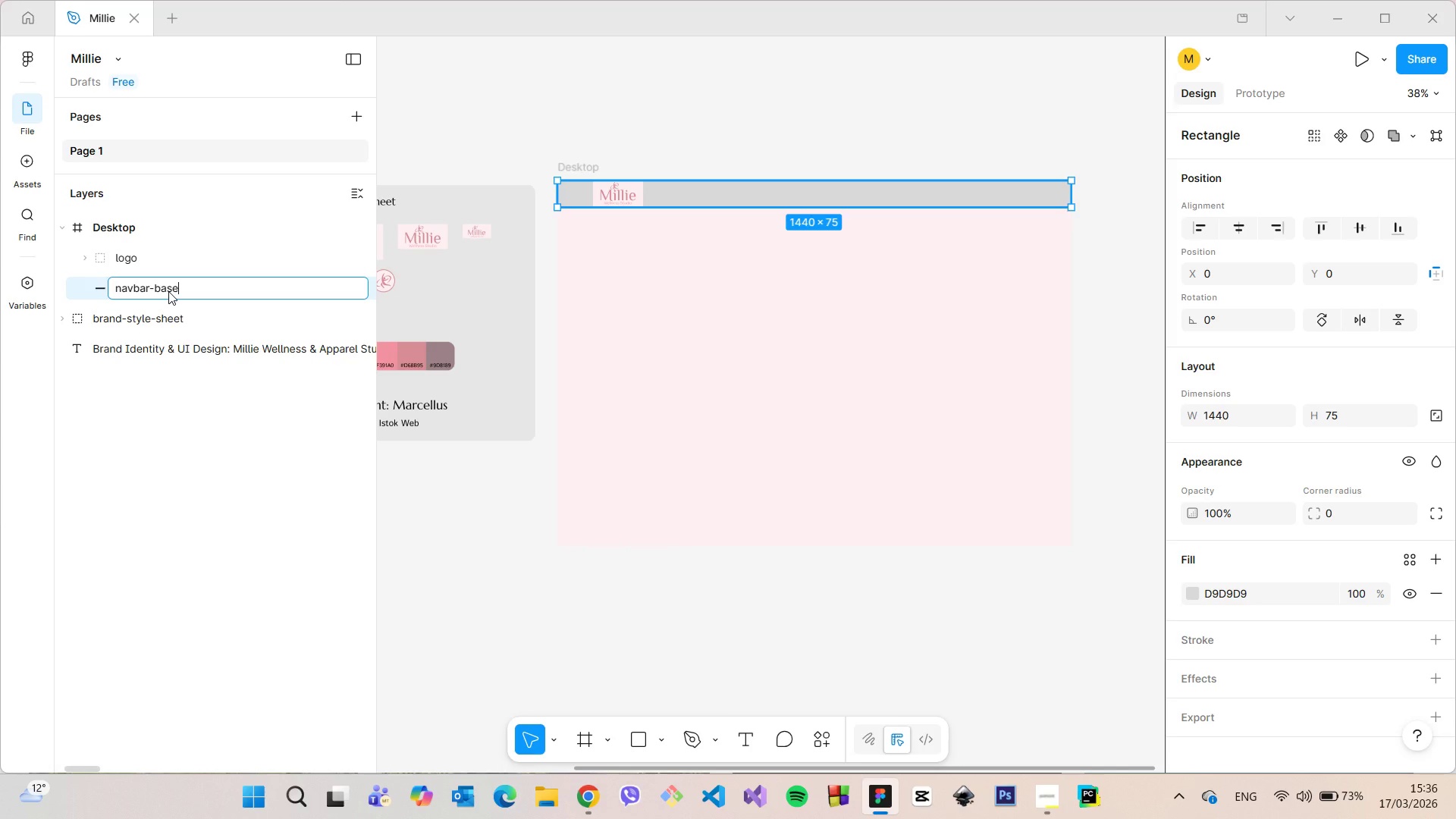 
key(Enter)
 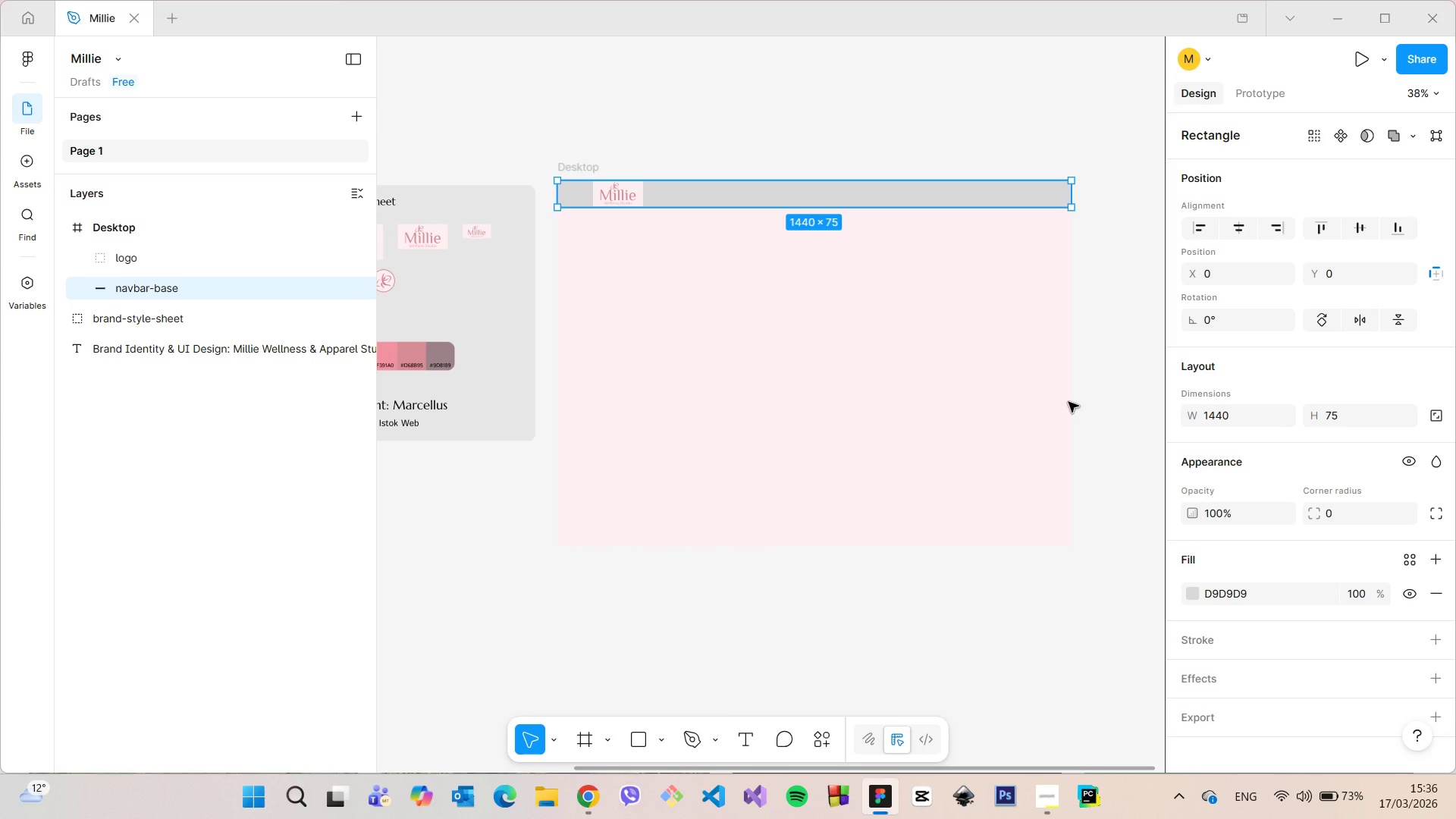 
scroll: coordinate [1244, 432], scroll_direction: down, amount: 1.0
 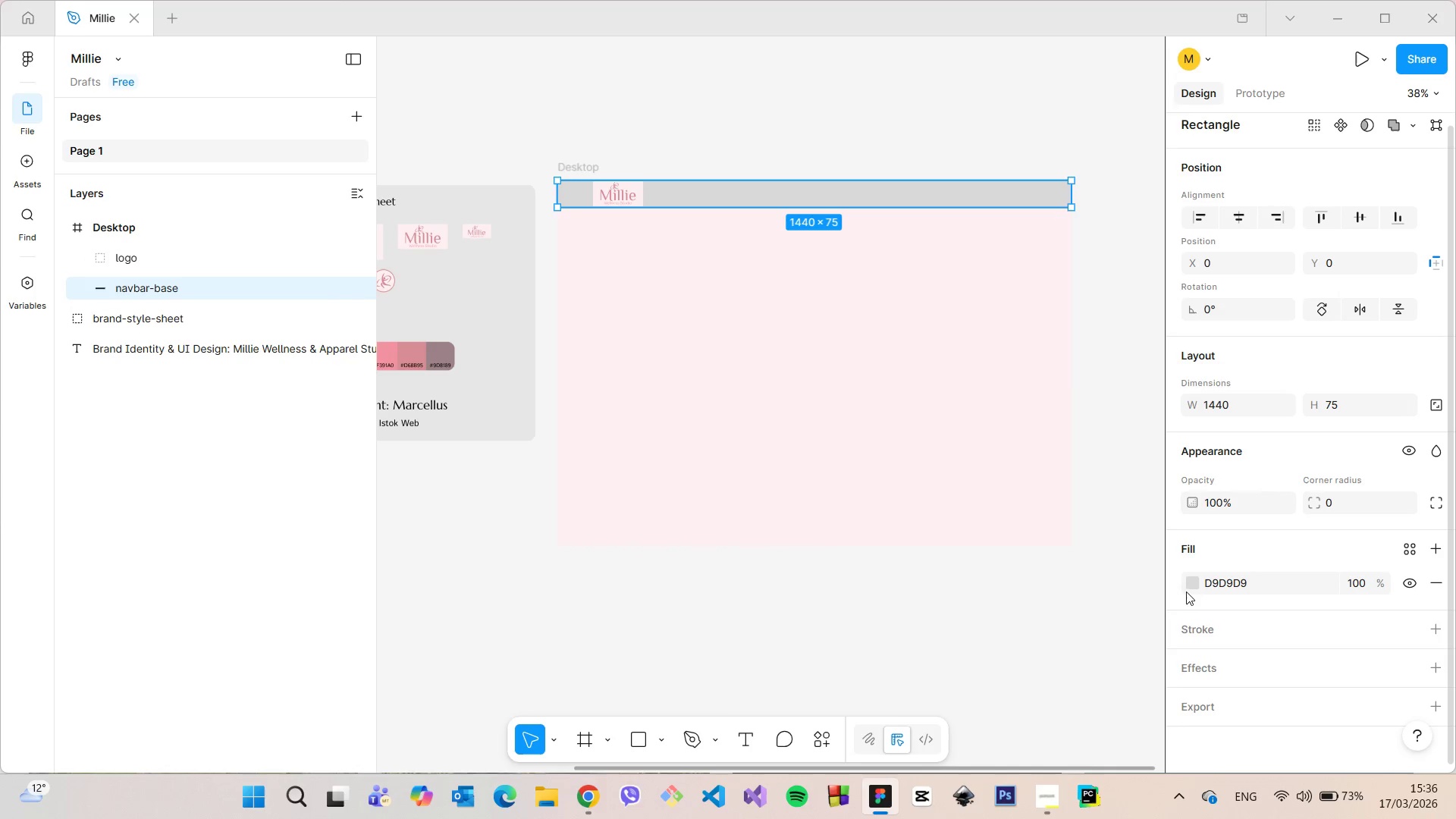 
left_click([1192, 583])
 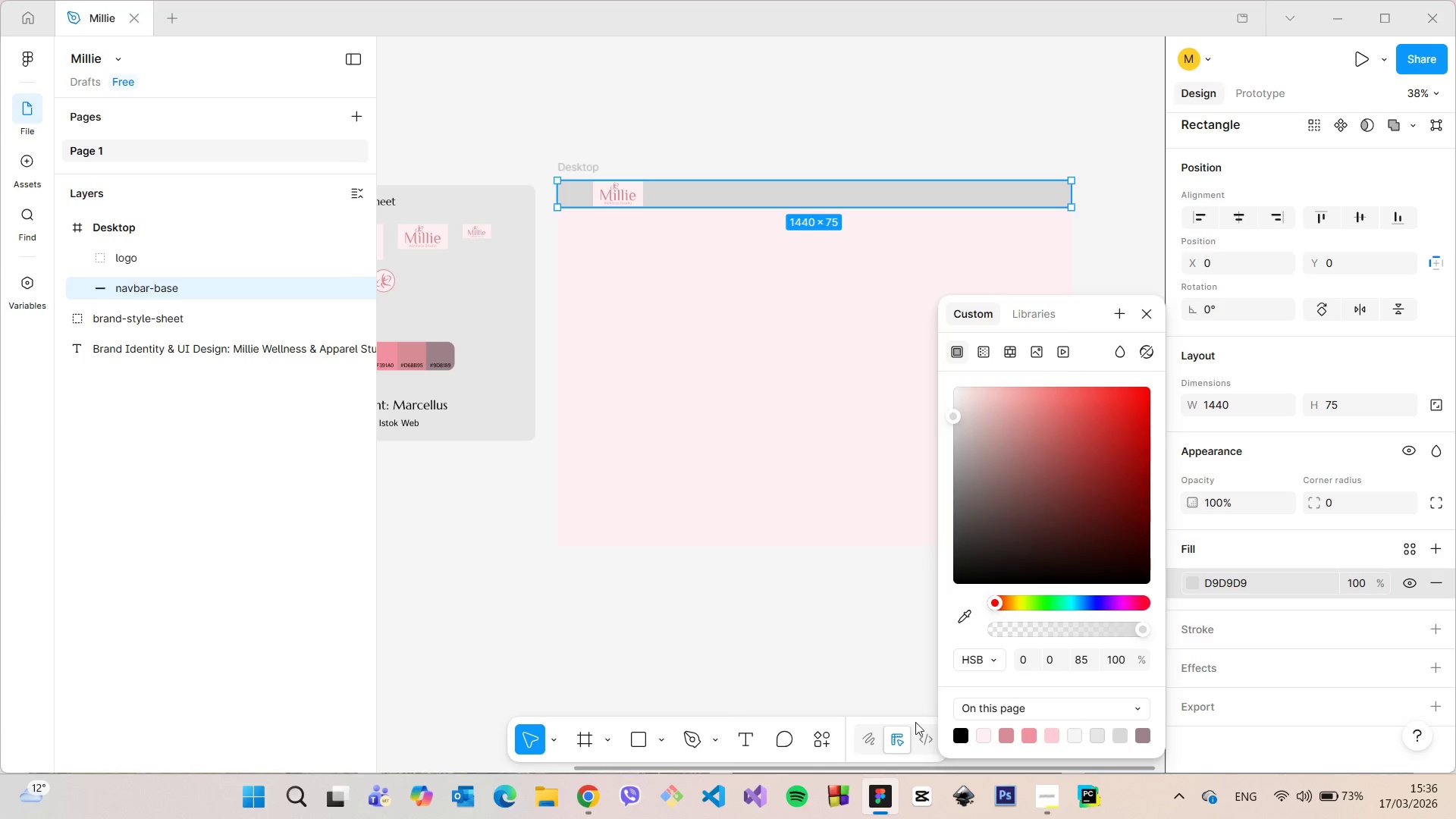 
left_click([985, 734])
 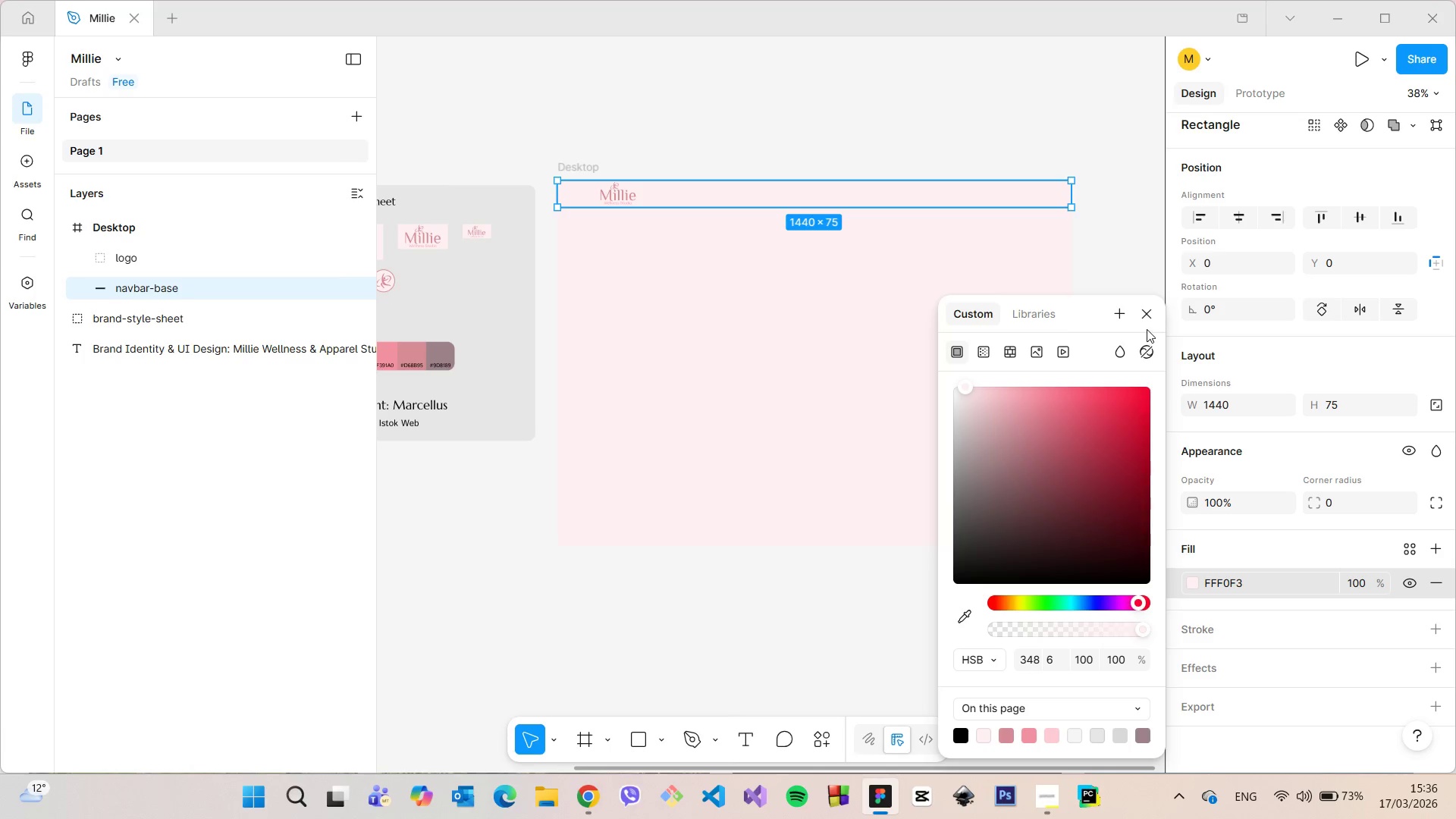 
left_click([1147, 327])
 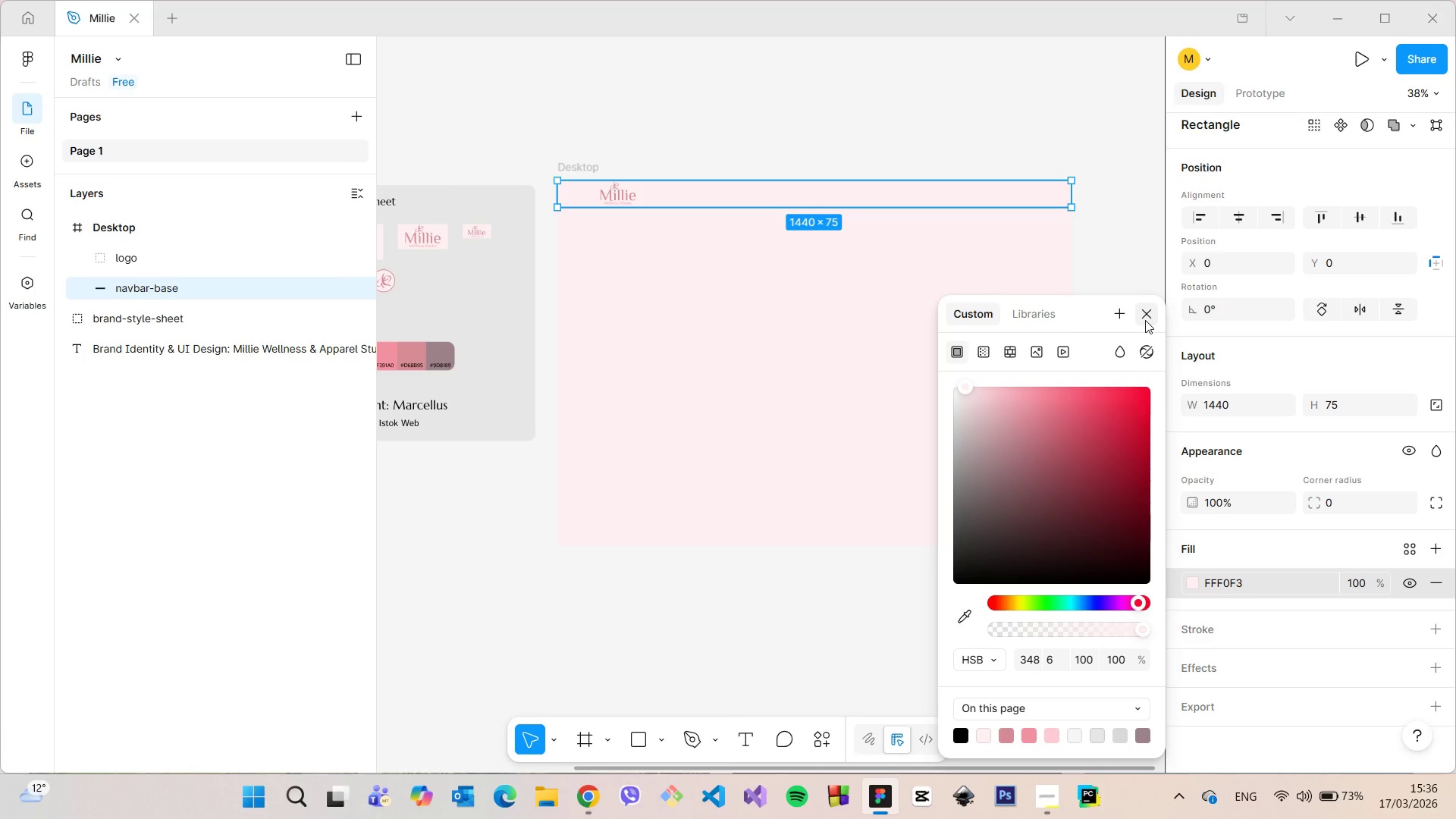 
left_click([1145, 319])
 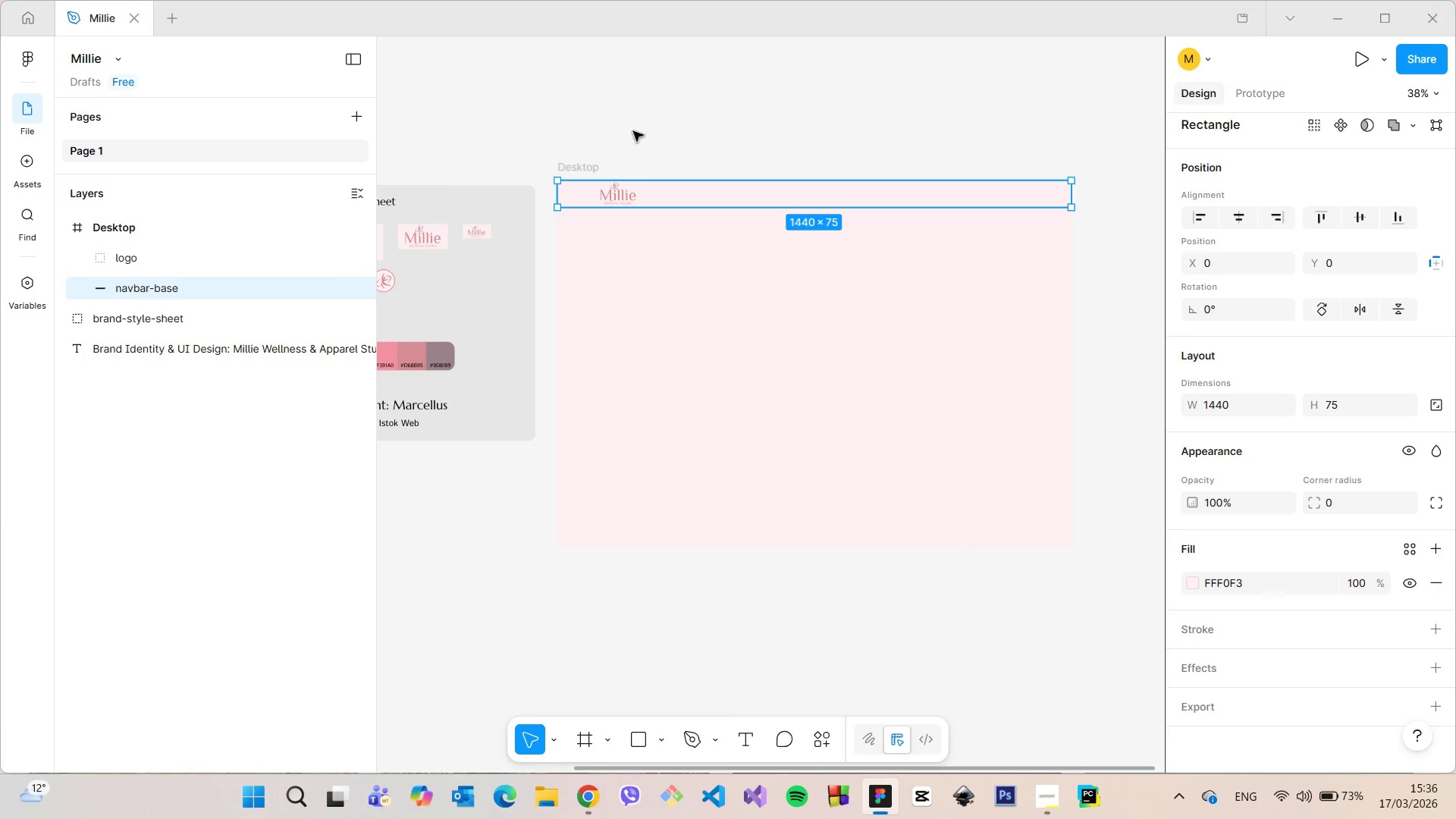 
scroll: coordinate [606, 183], scroll_direction: up, amount: 14.0
 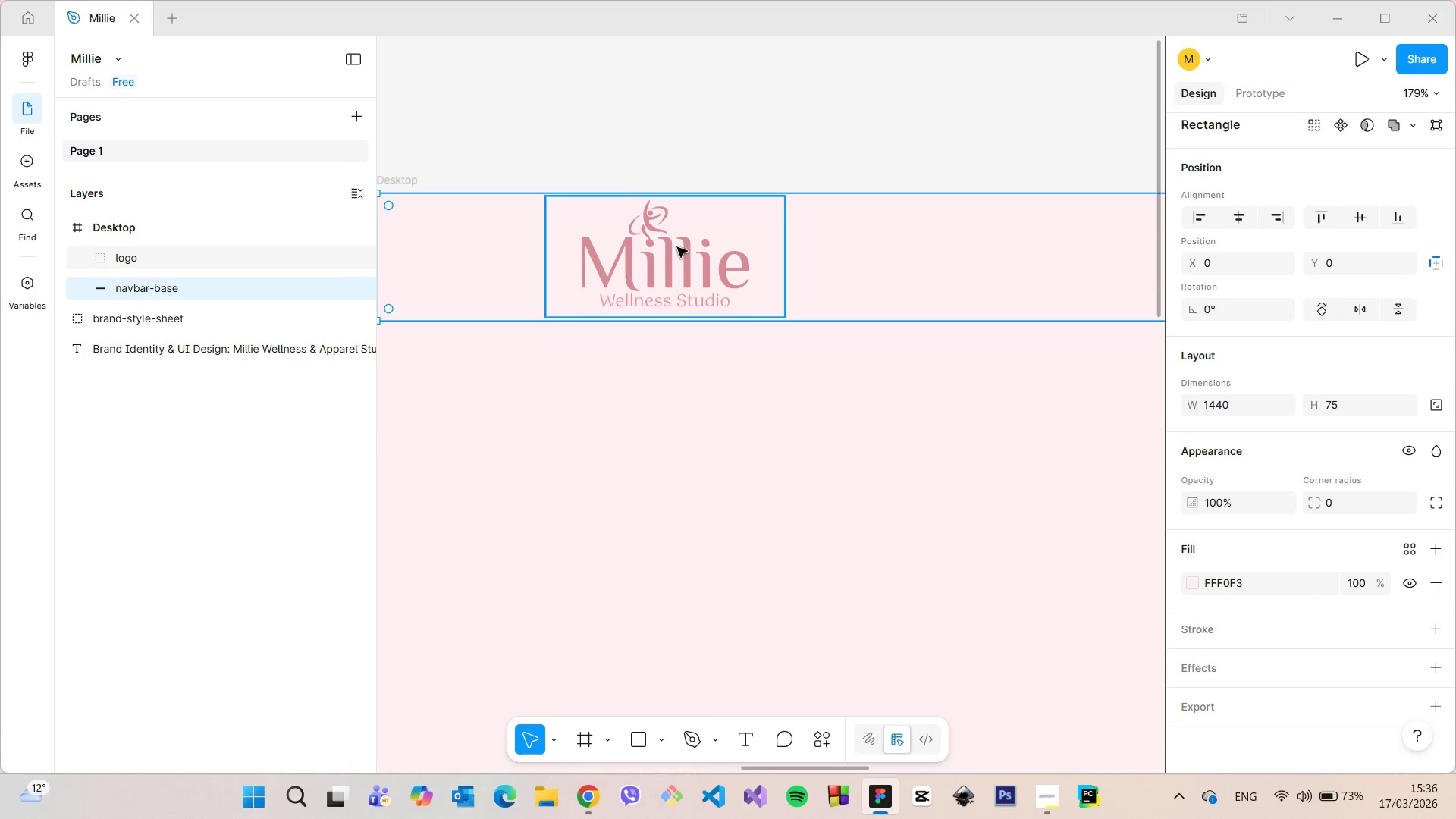 
left_click([678, 248])
 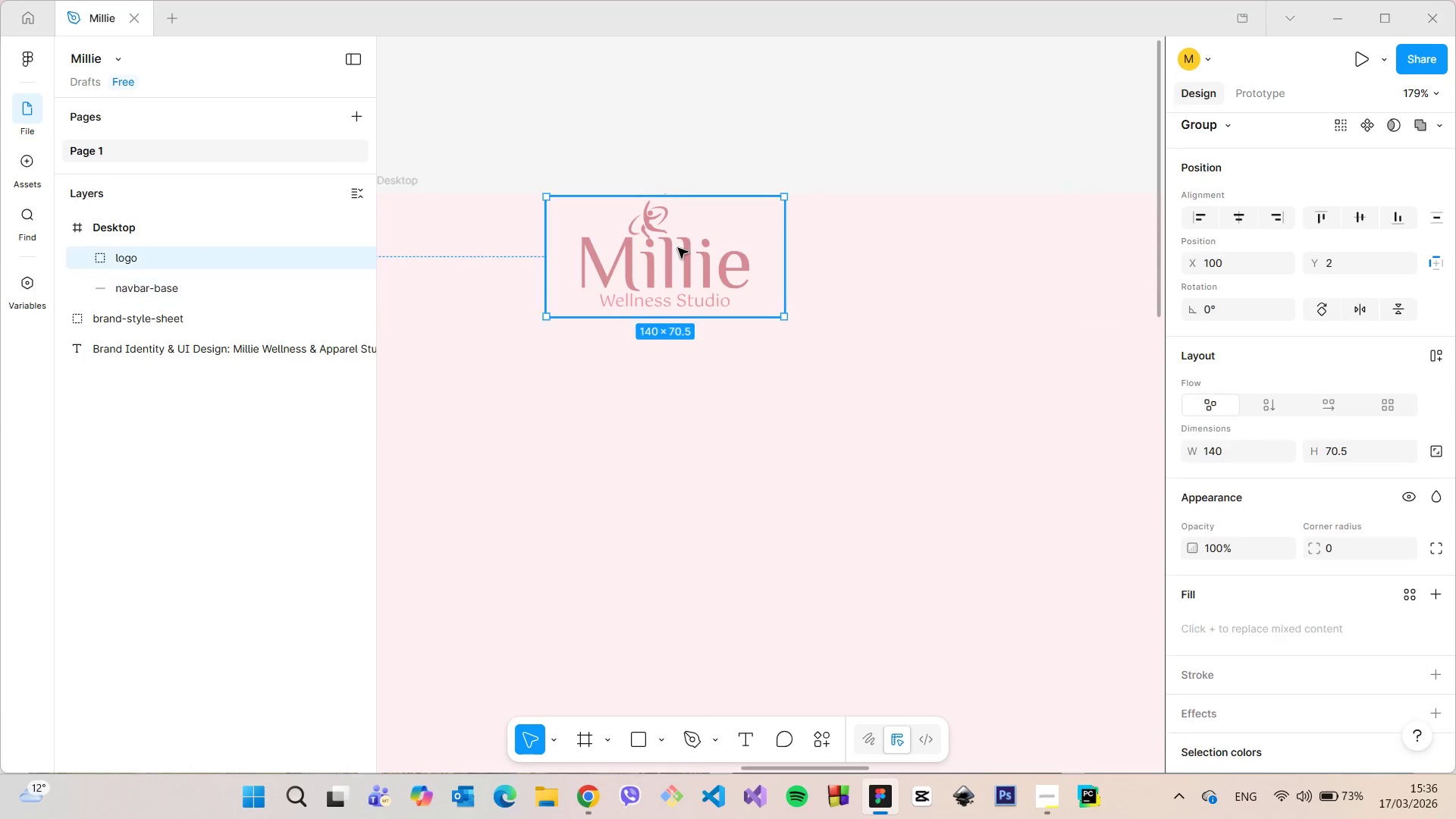 
scroll: coordinate [678, 248], scroll_direction: down, amount: 4.0
 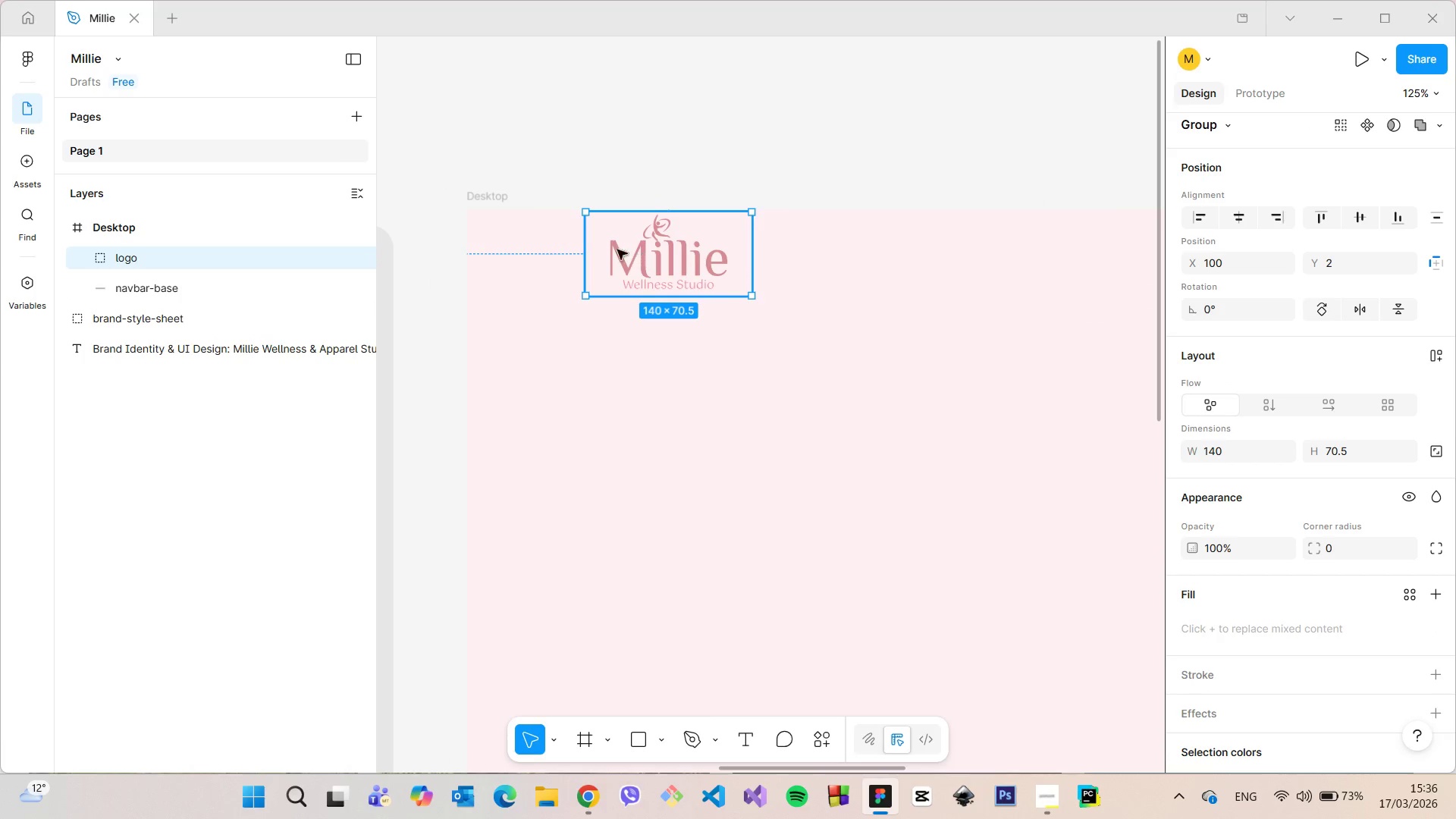 
hold_key(key=AltLeft, duration=1.52)
 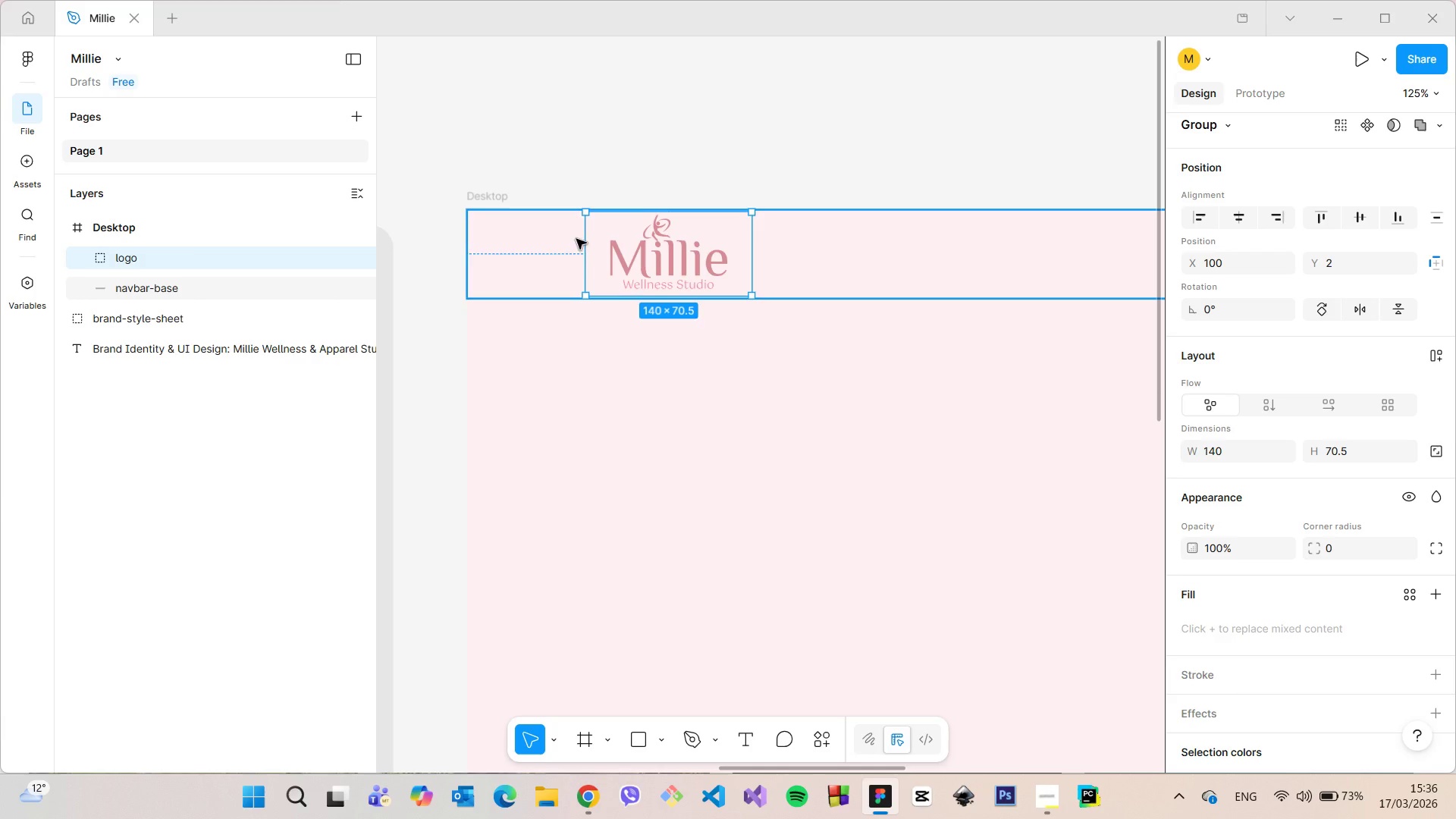 
hold_key(key=AltLeft, duration=0.41)
 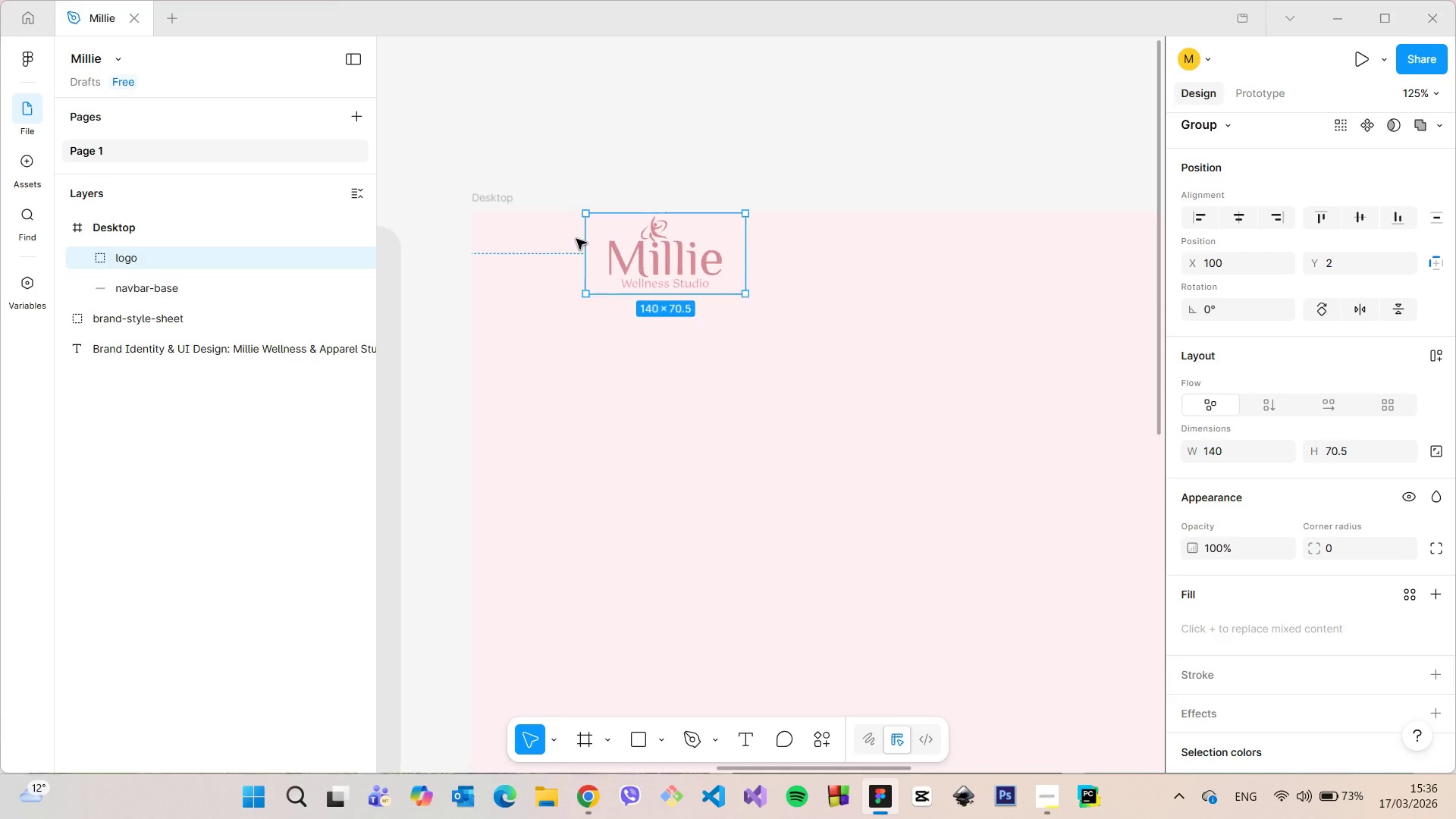 
scroll: coordinate [576, 239], scroll_direction: down, amount: 18.0
 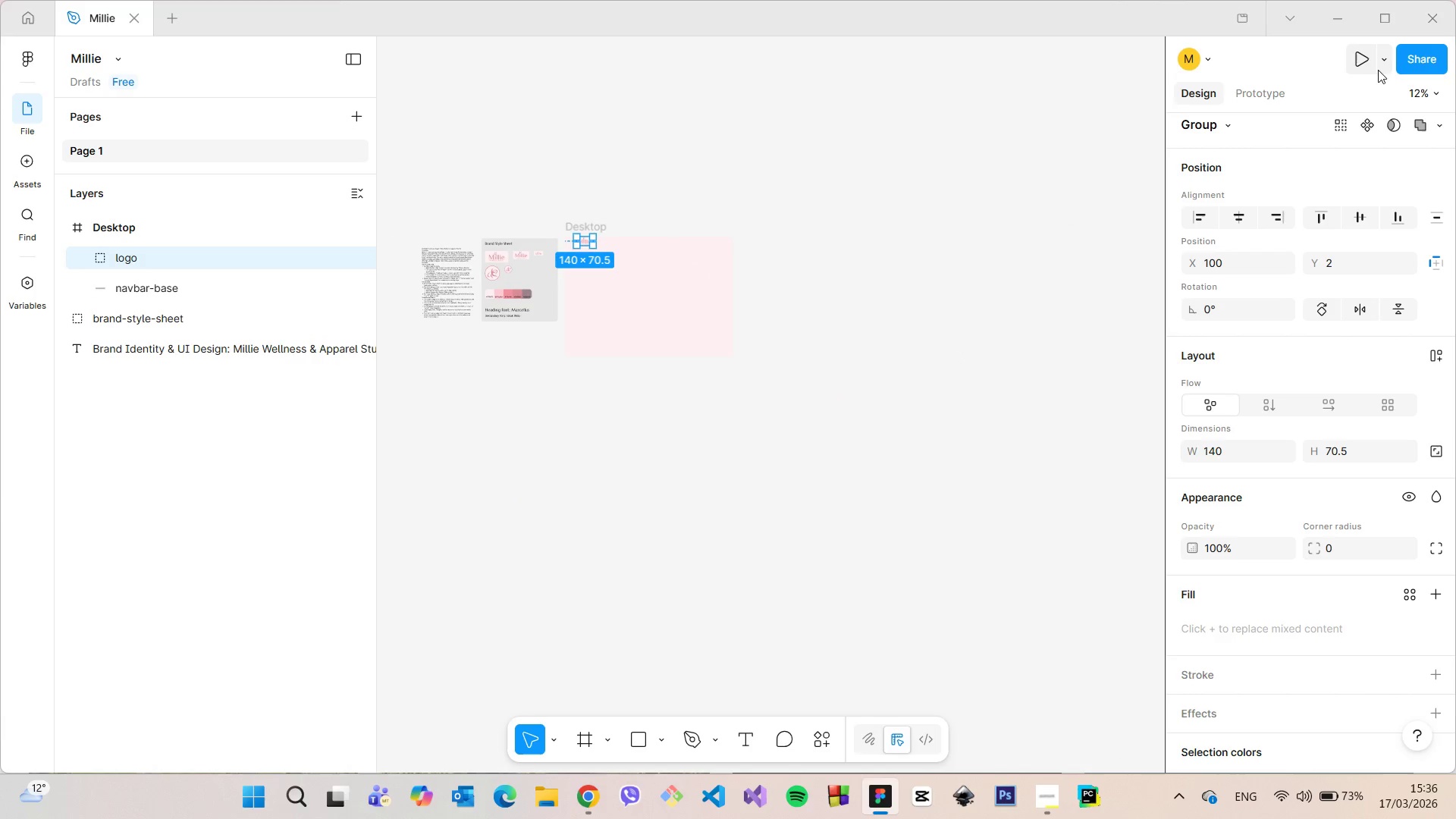 
left_click([1383, 16])
 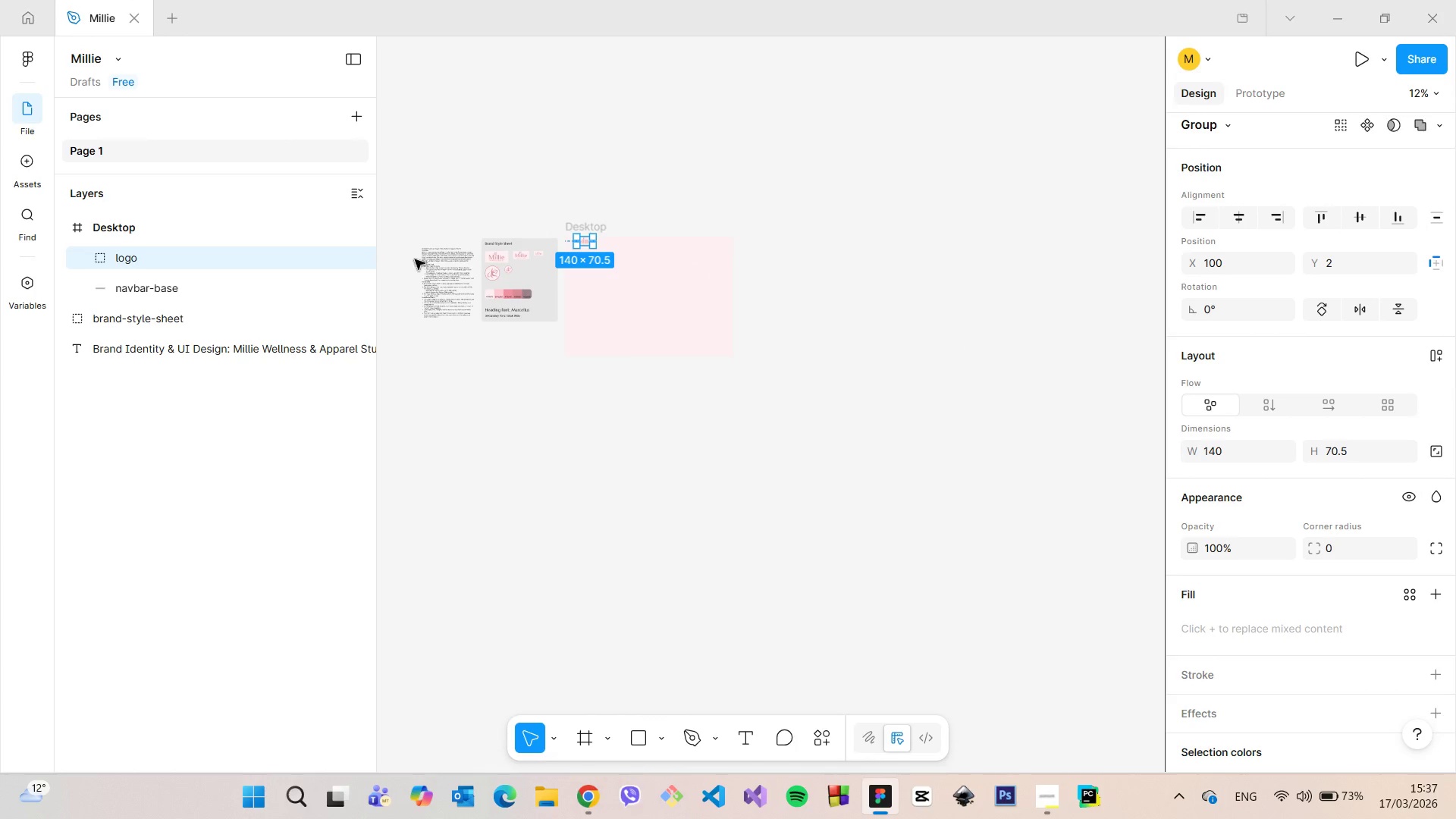 
scroll: coordinate [438, 265], scroll_direction: up, amount: 22.0
 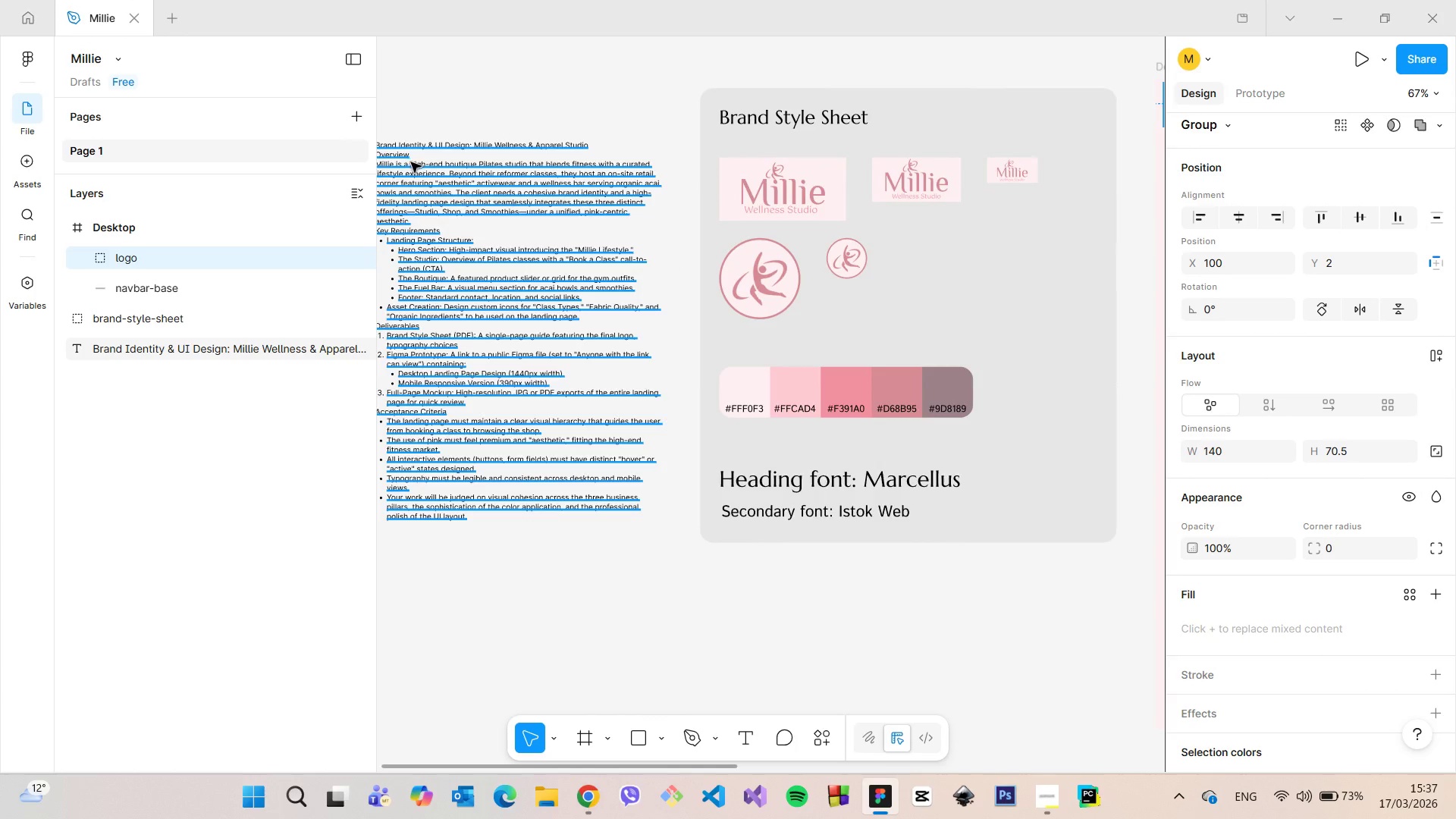 
left_click([412, 162])
 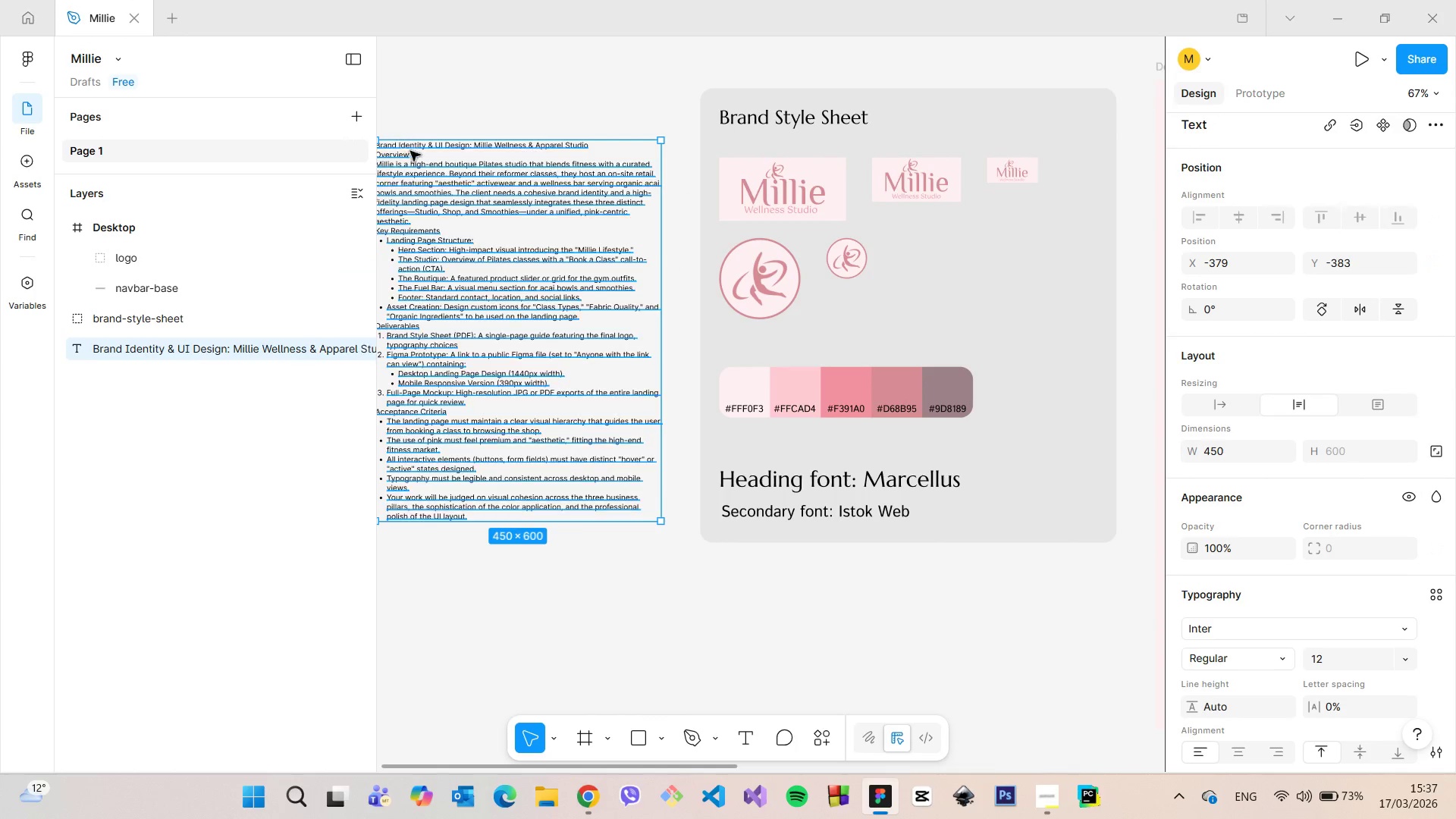 
scroll: coordinate [419, 161], scroll_direction: up, amount: 10.0
 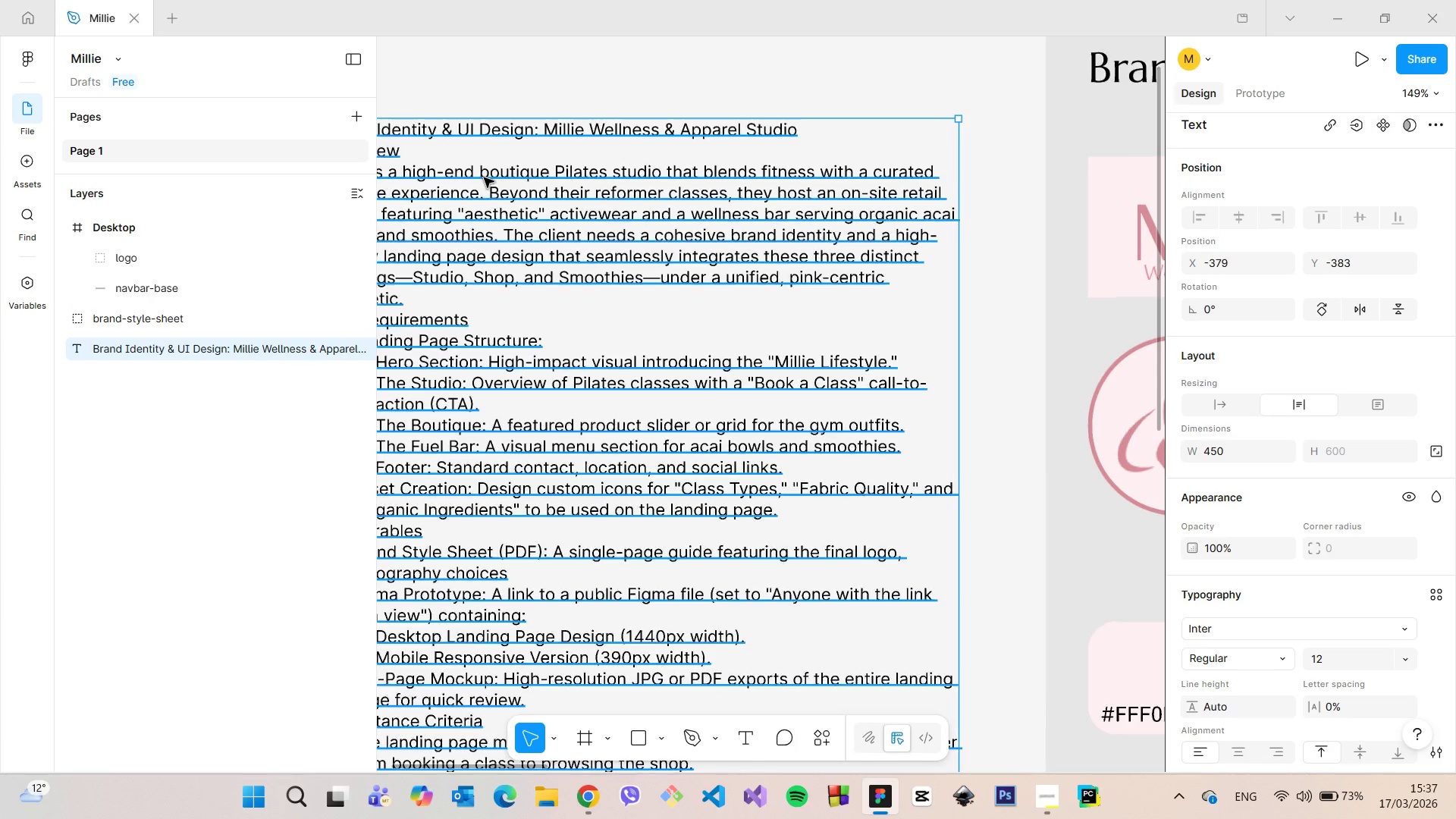 
double_click([484, 177])
 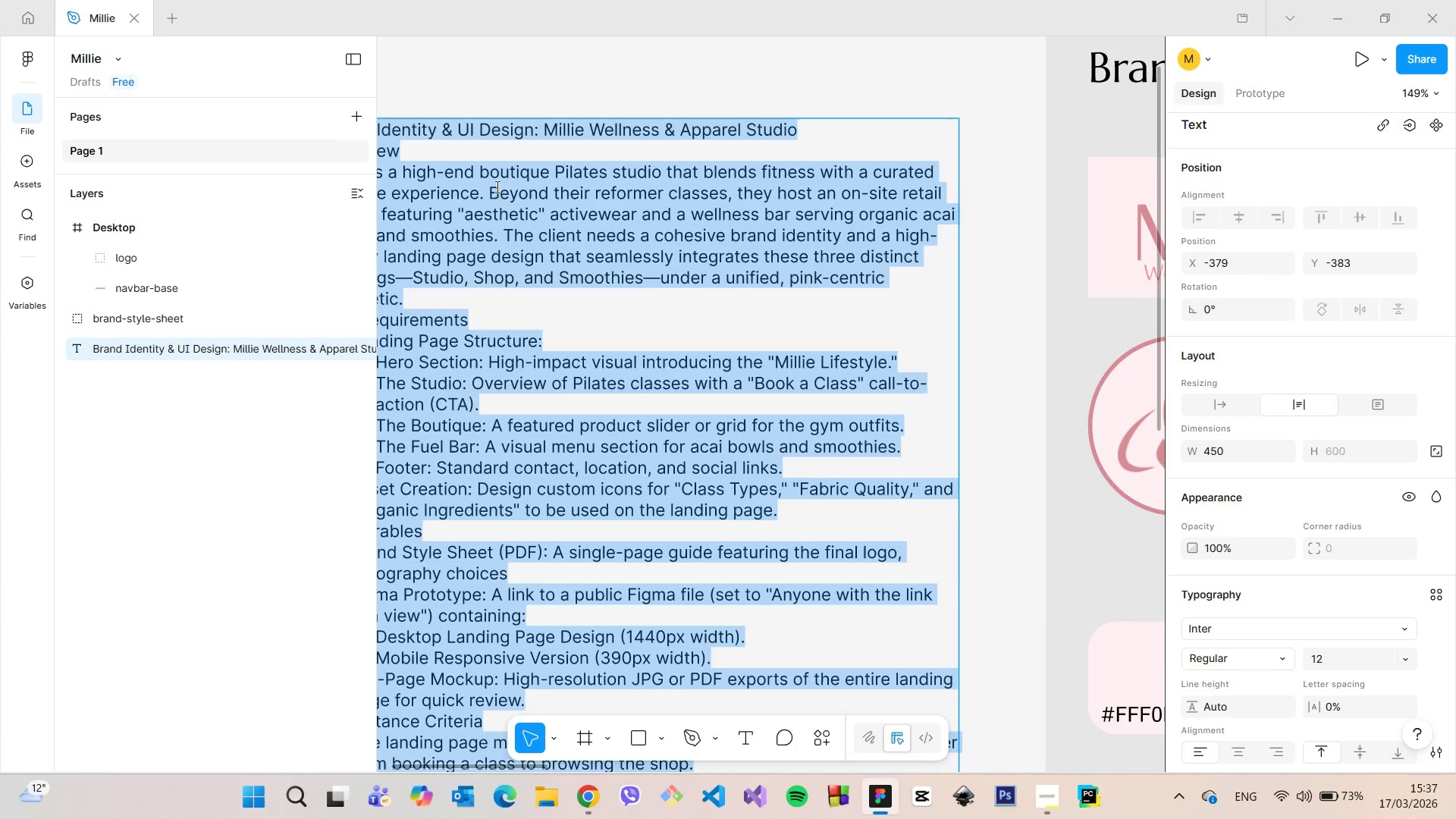 
left_click([503, 193])
 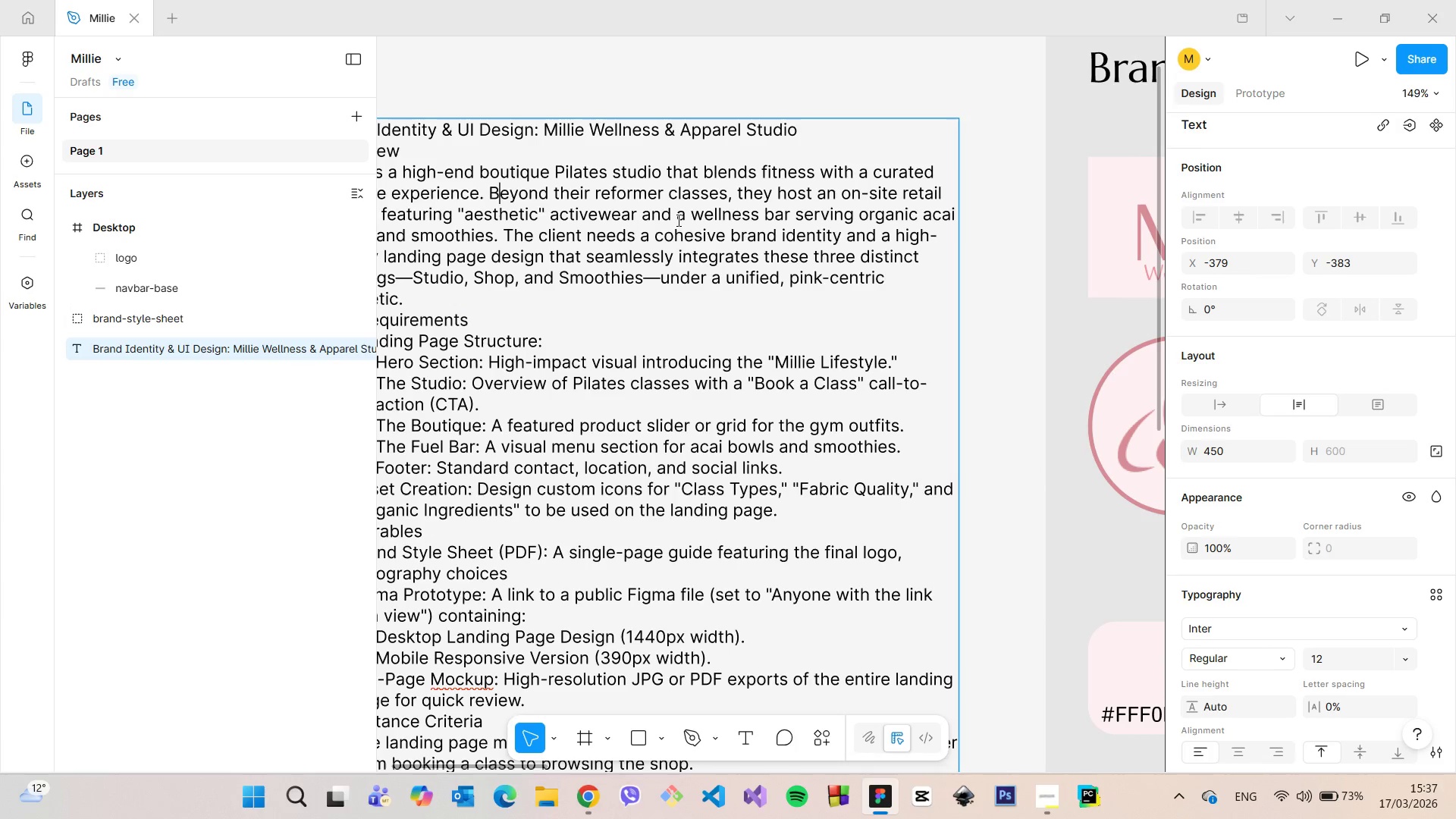 
scroll: coordinate [620, 236], scroll_direction: down, amount: 8.0
 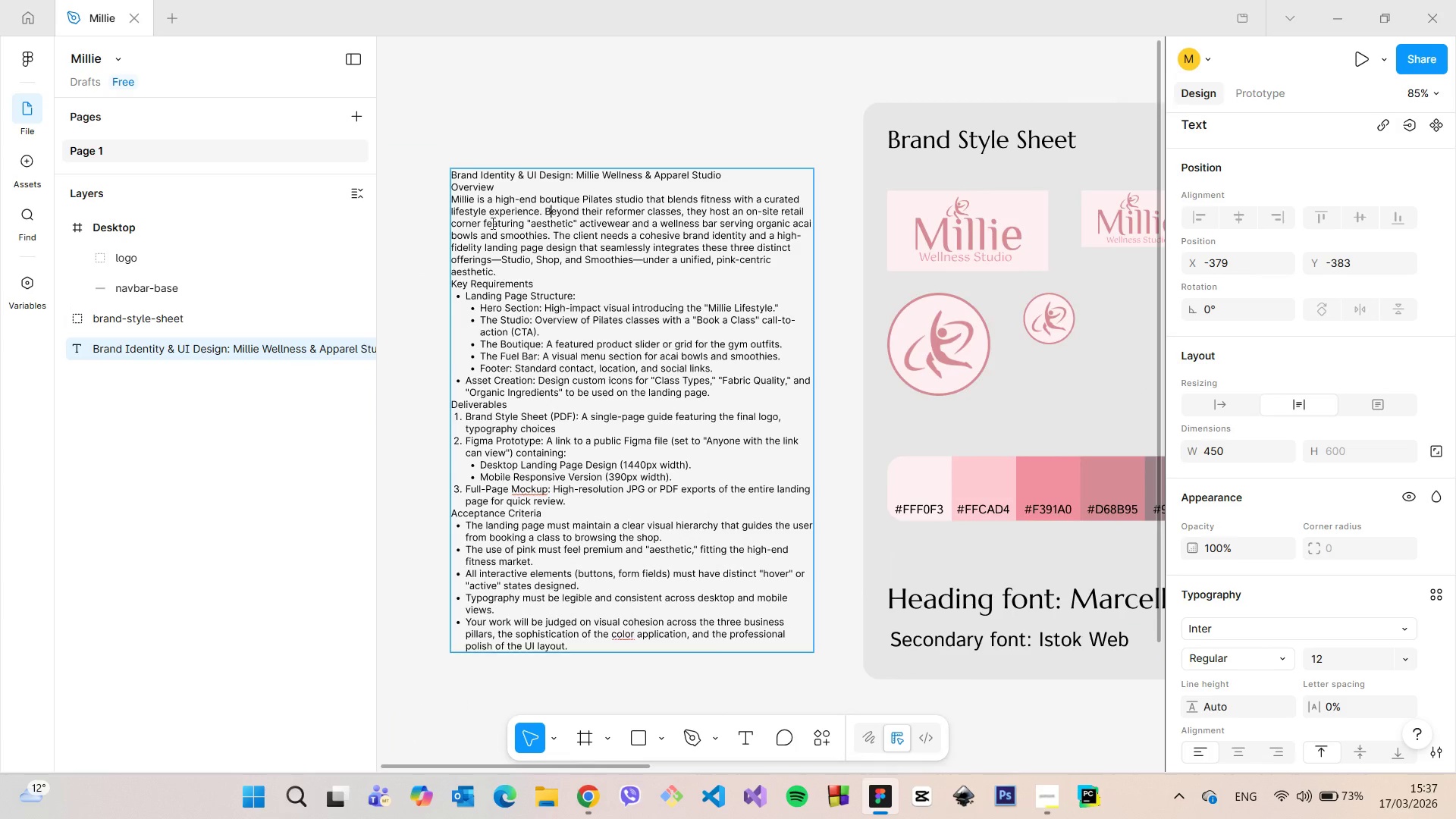 
scroll: coordinate [494, 224], scroll_direction: up, amount: 5.0
 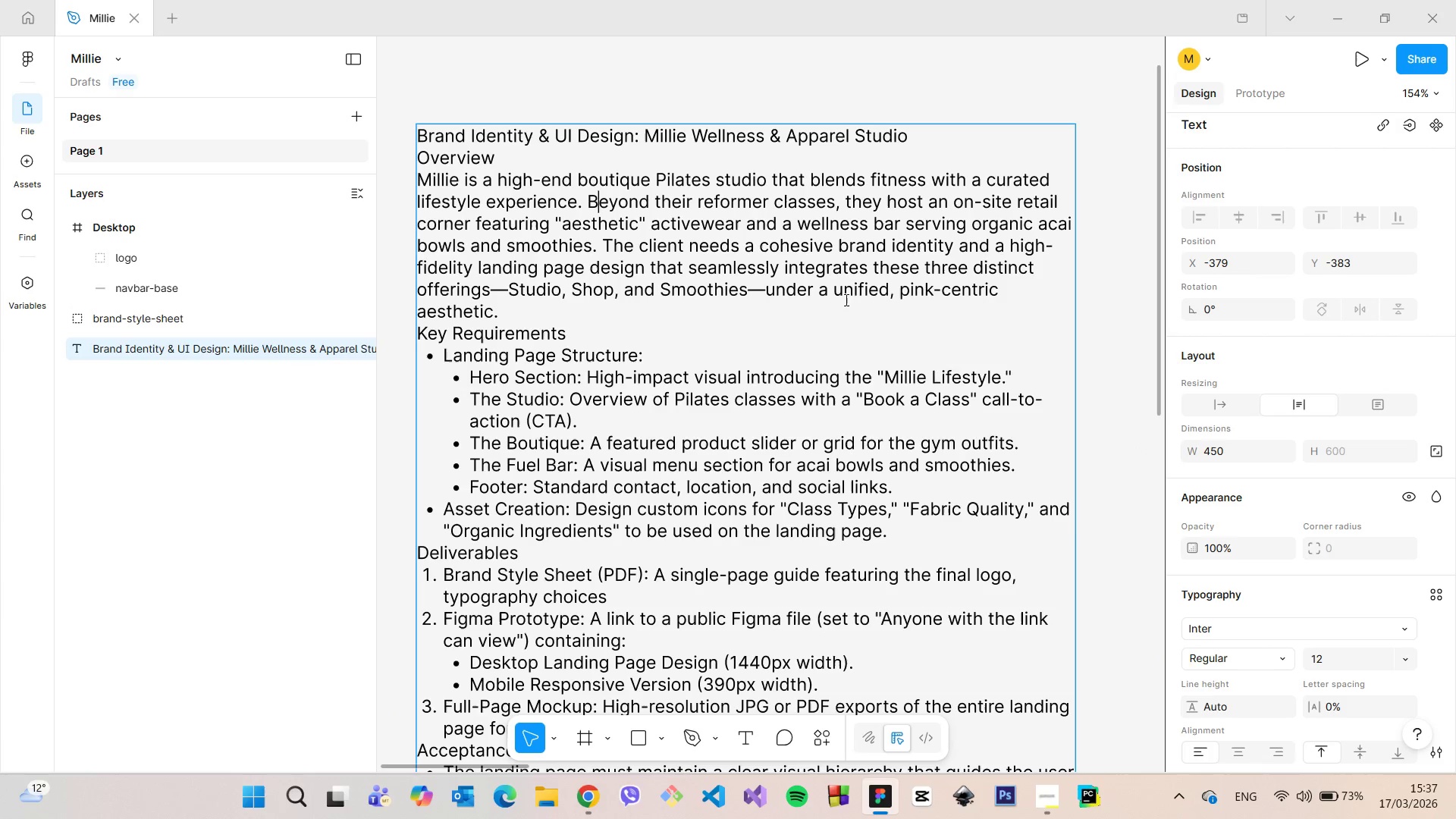 
left_click_drag(start_coordinate=[578, 289], to_coordinate=[748, 294])
 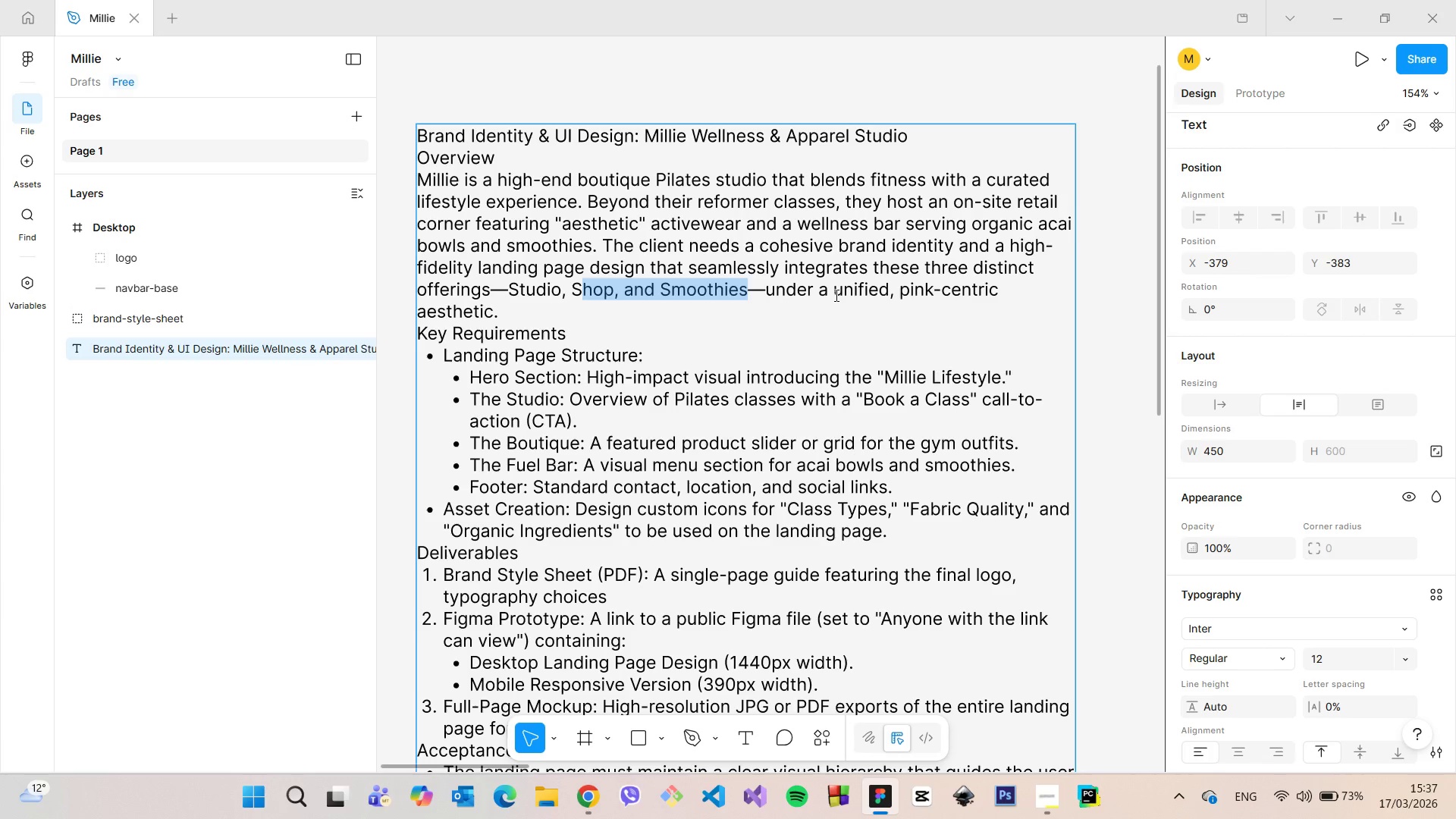 
left_click_drag(start_coordinate=[836, 295], to_coordinate=[887, 291])
 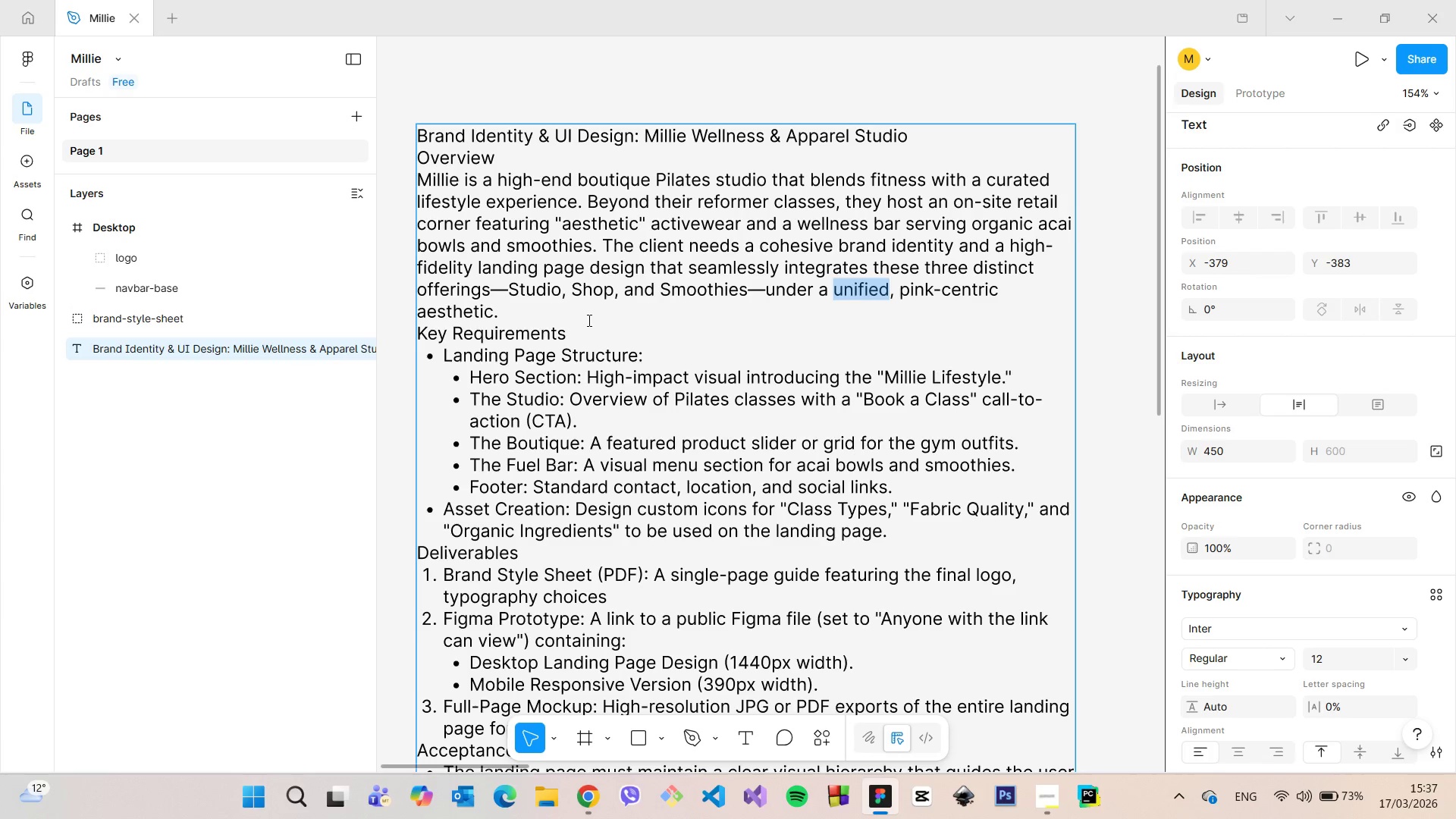 
left_click([588, 320])
 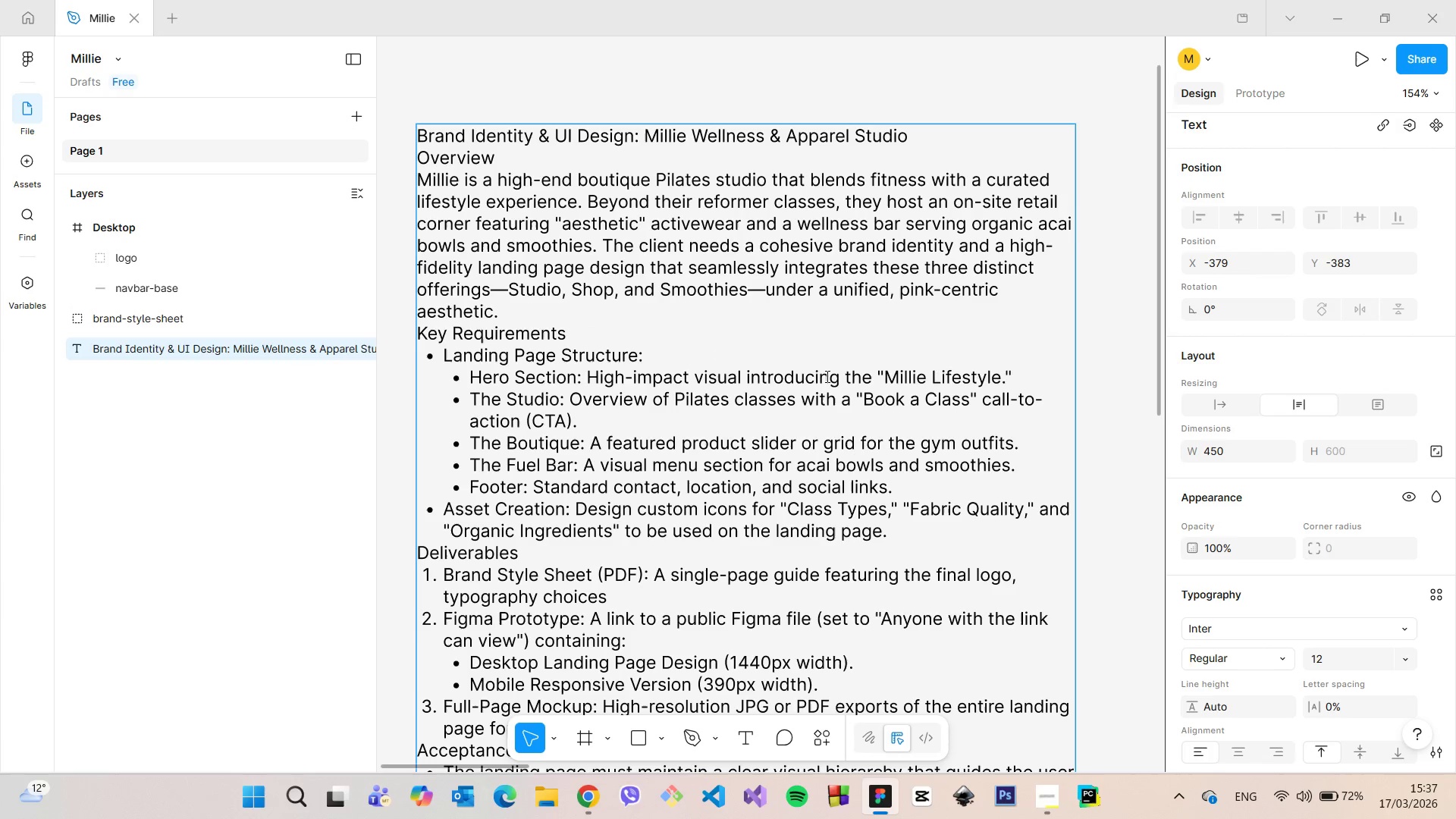 
left_click_drag(start_coordinate=[582, 397], to_coordinate=[882, 395])
 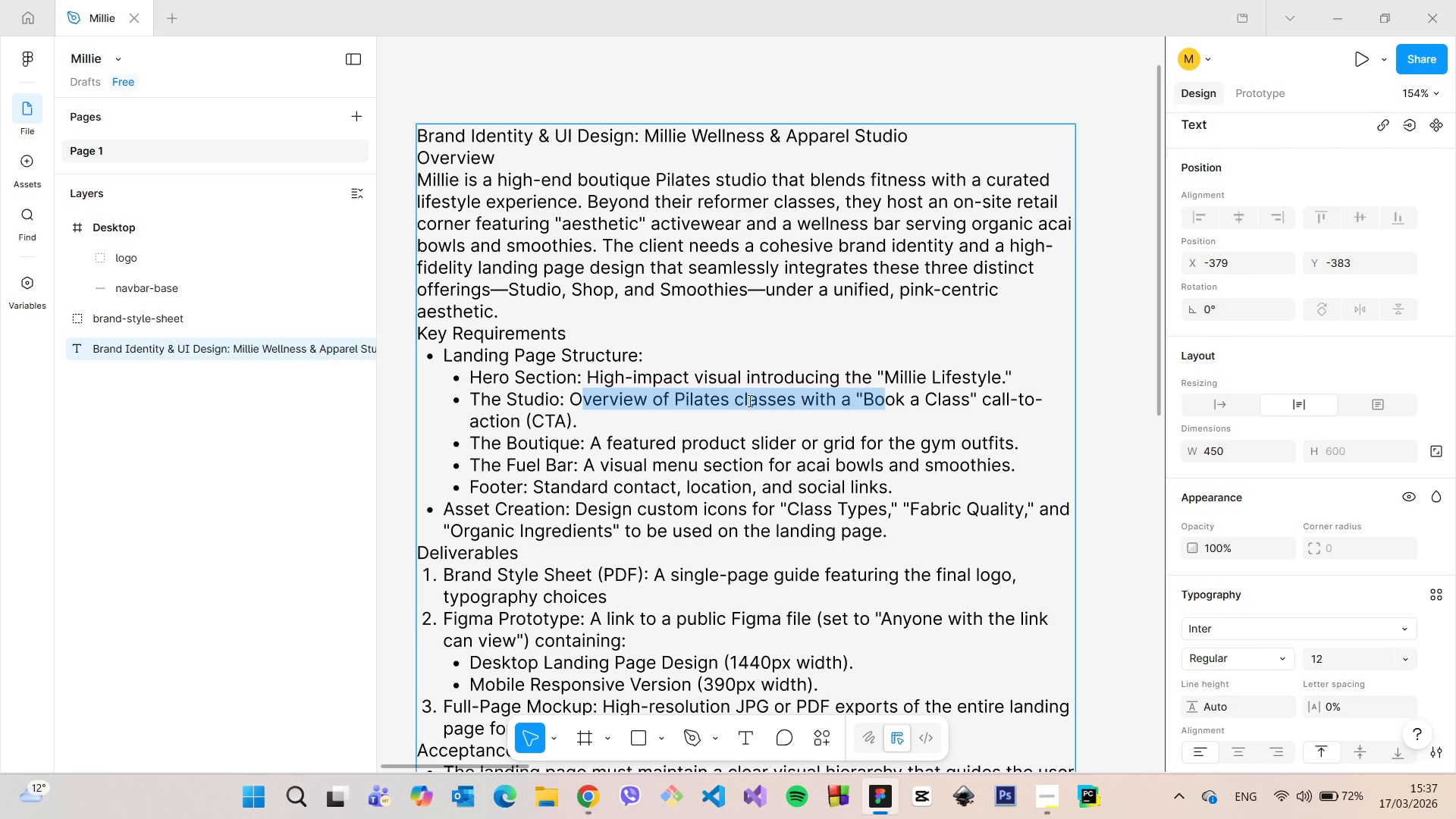 
left_click([747, 400])
 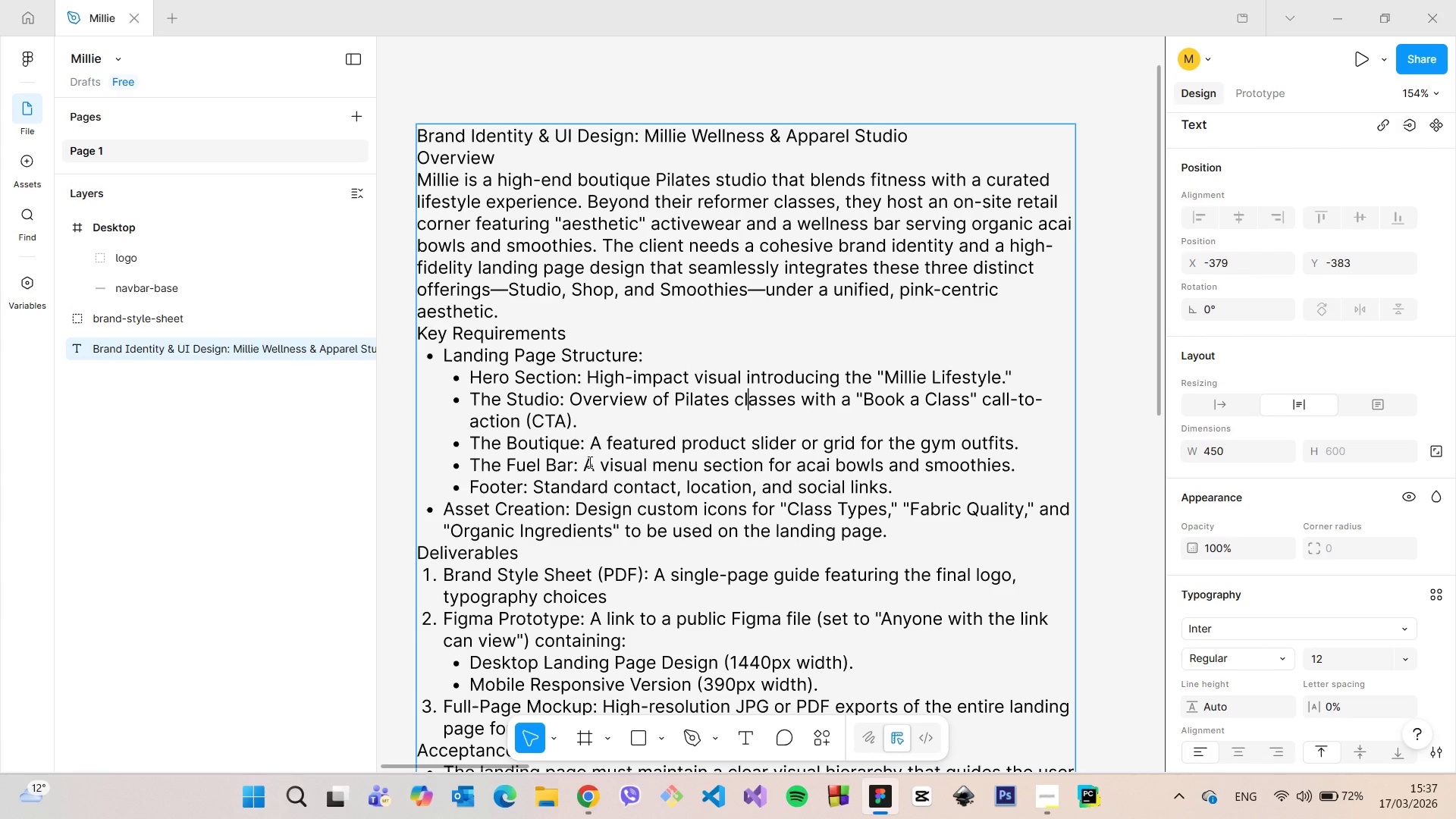 
wait(7.14)
 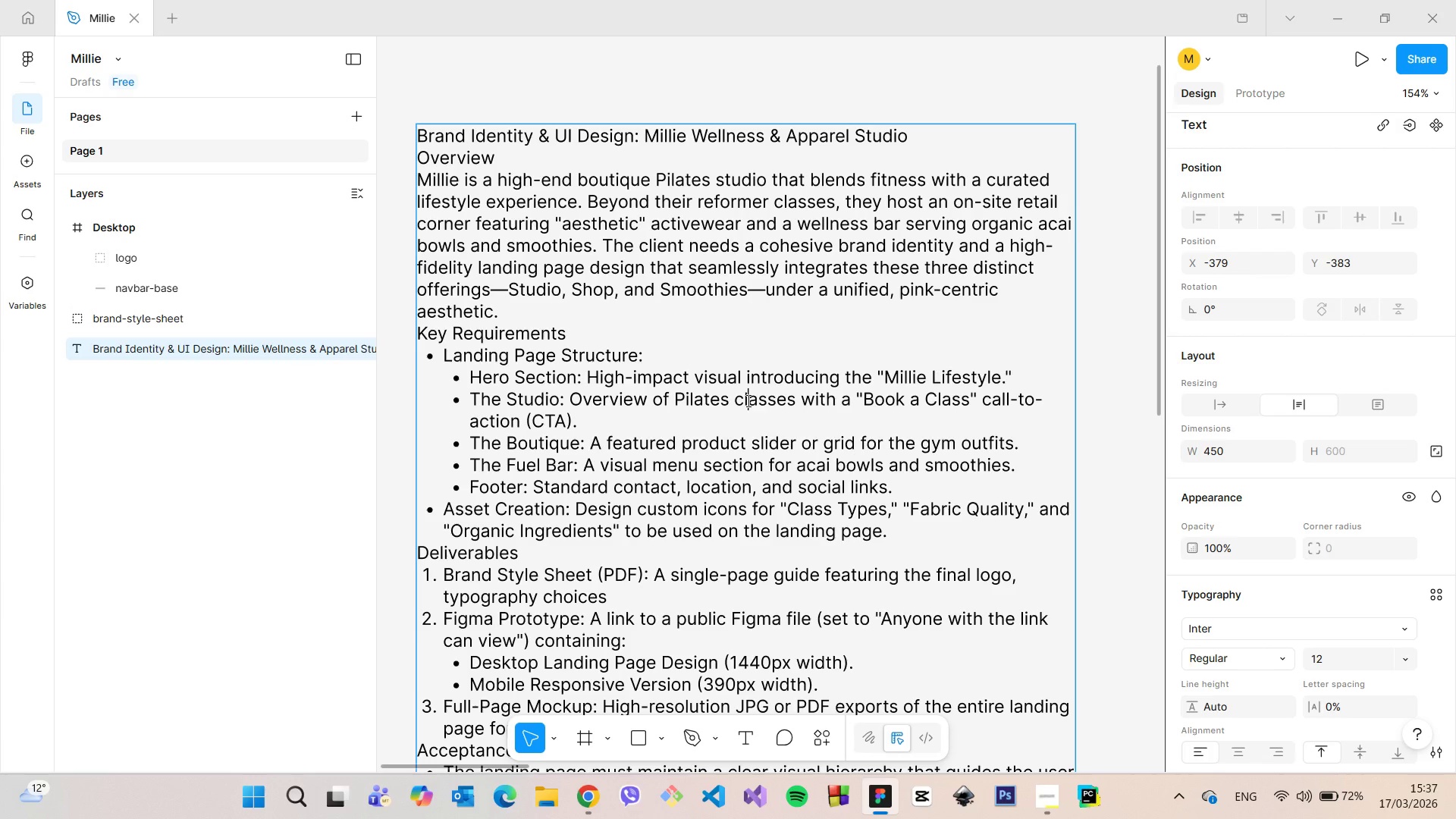 
left_click_drag(start_coordinate=[555, 399], to_coordinate=[510, 398])
 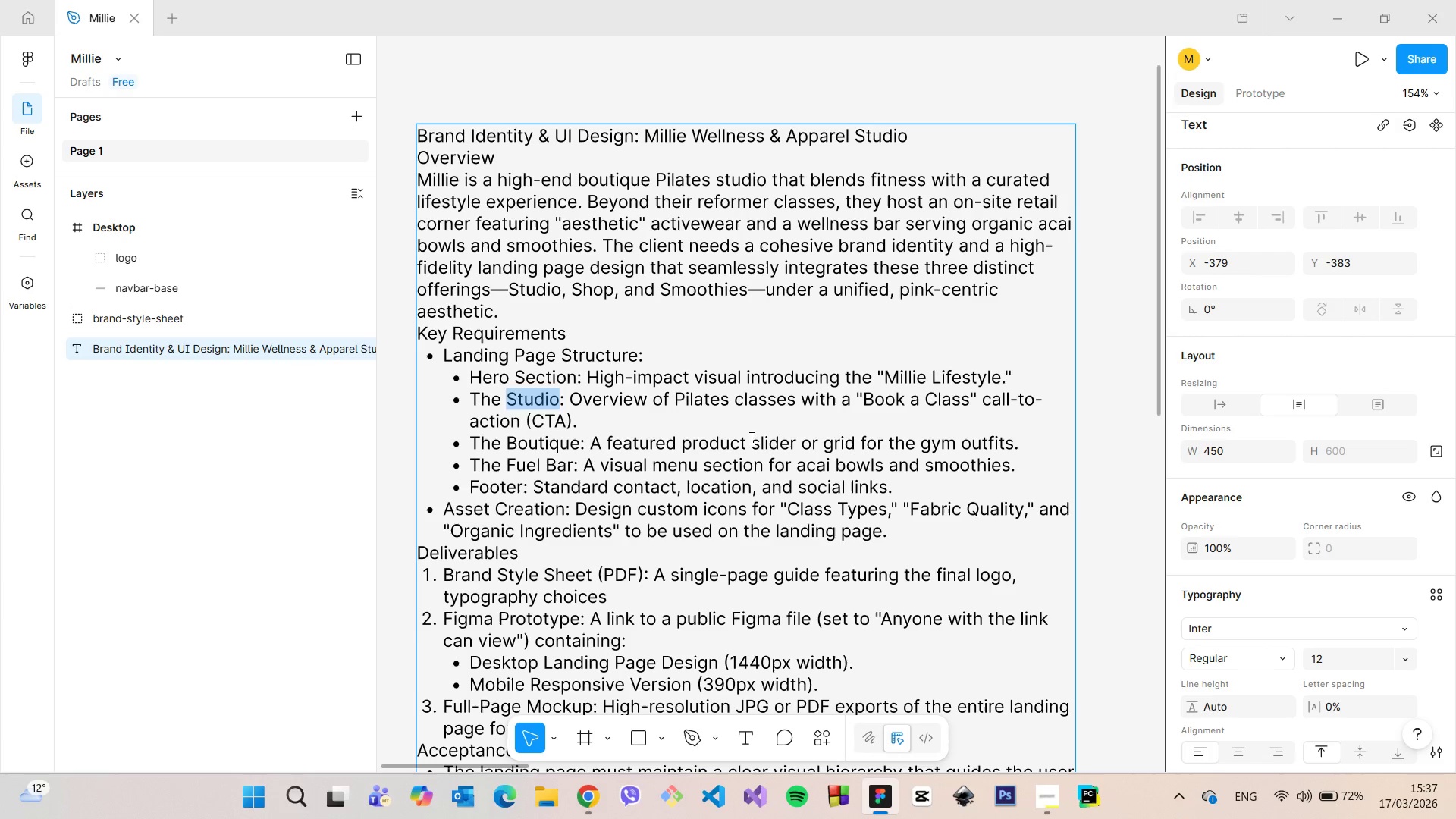 
hold_key(key=ControlLeft, duration=0.86)
 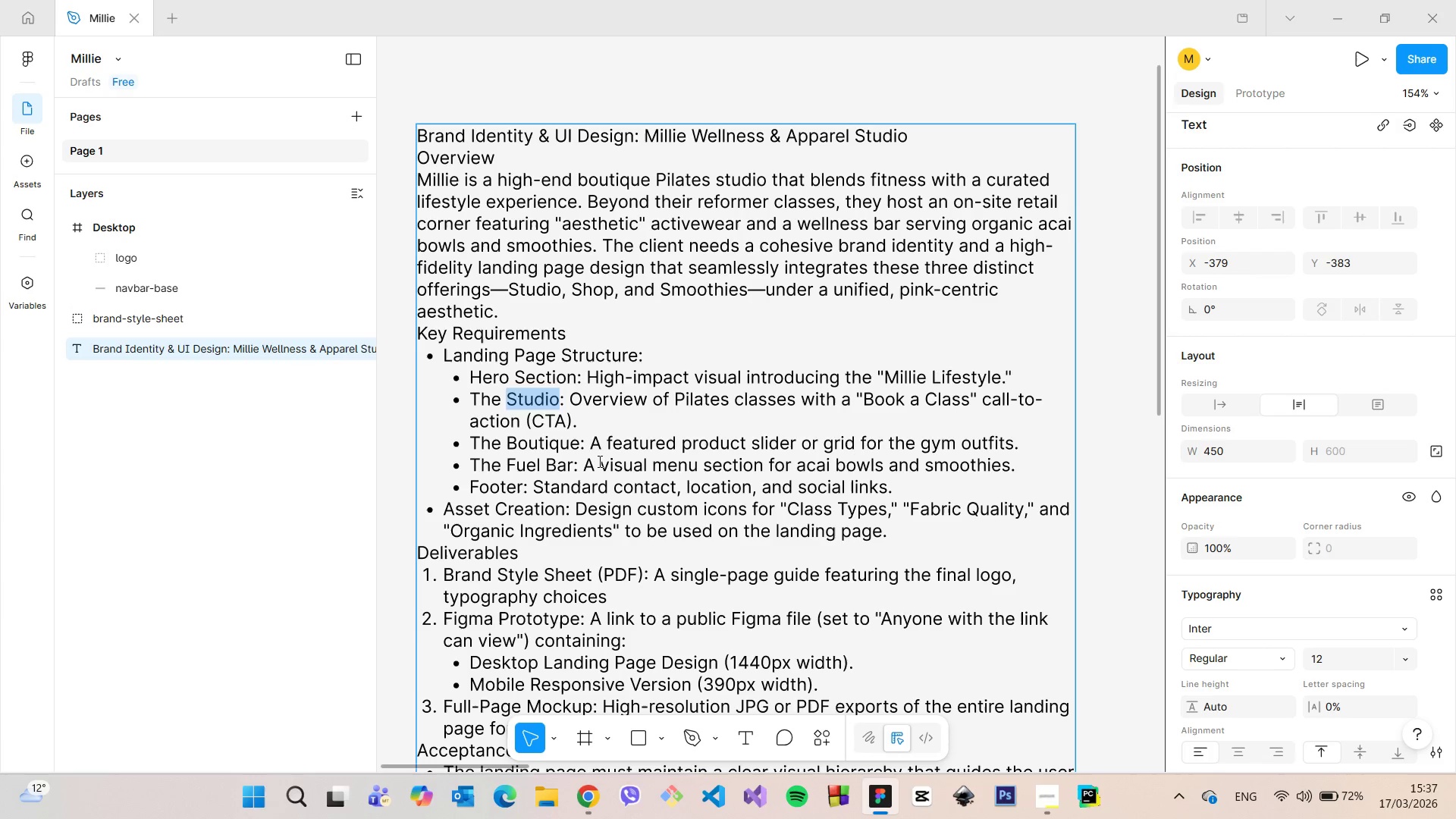 
hold_key(key=C, duration=0.52)
 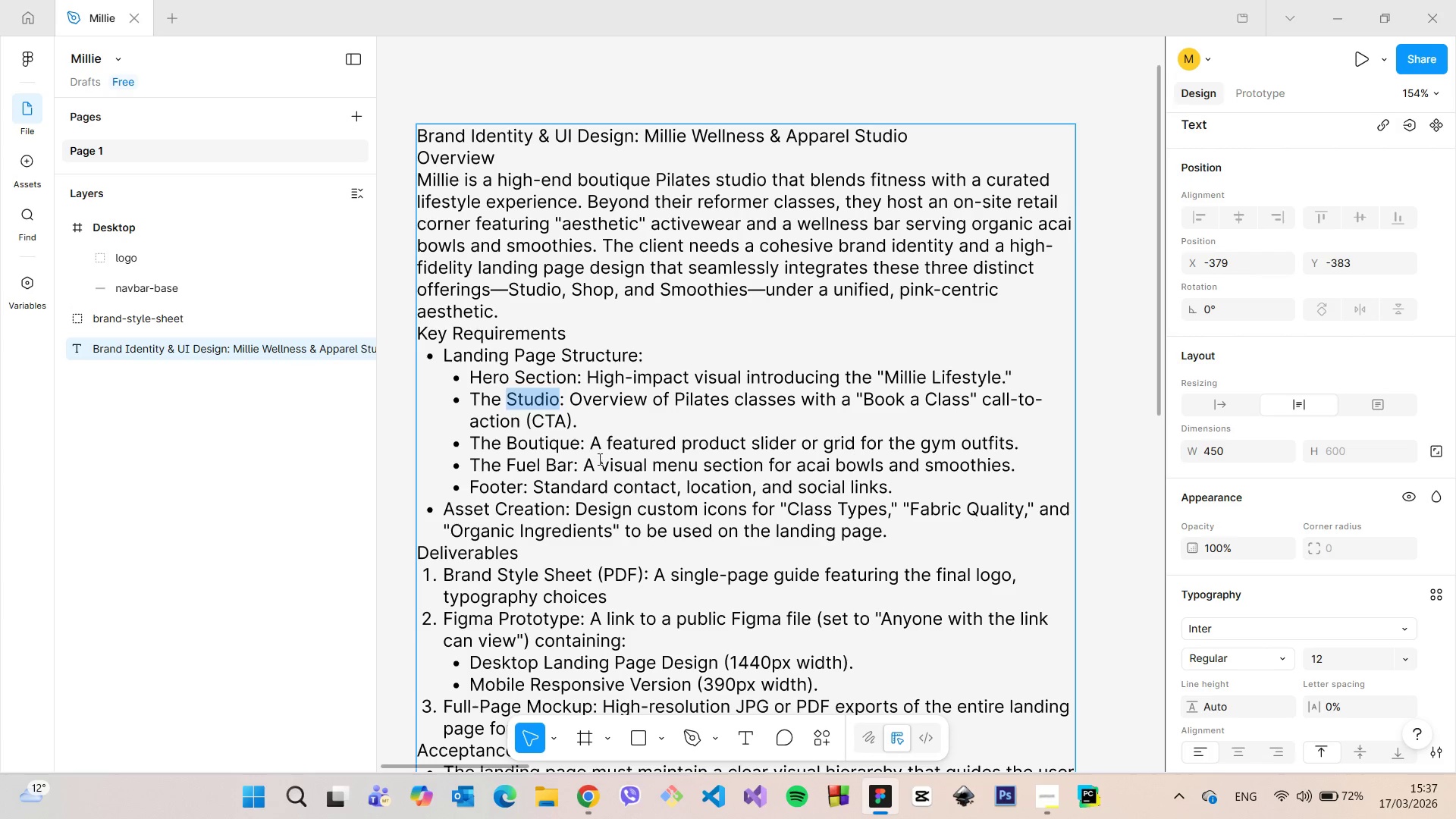 
scroll: coordinate [639, 462], scroll_direction: down, amount: 21.0
 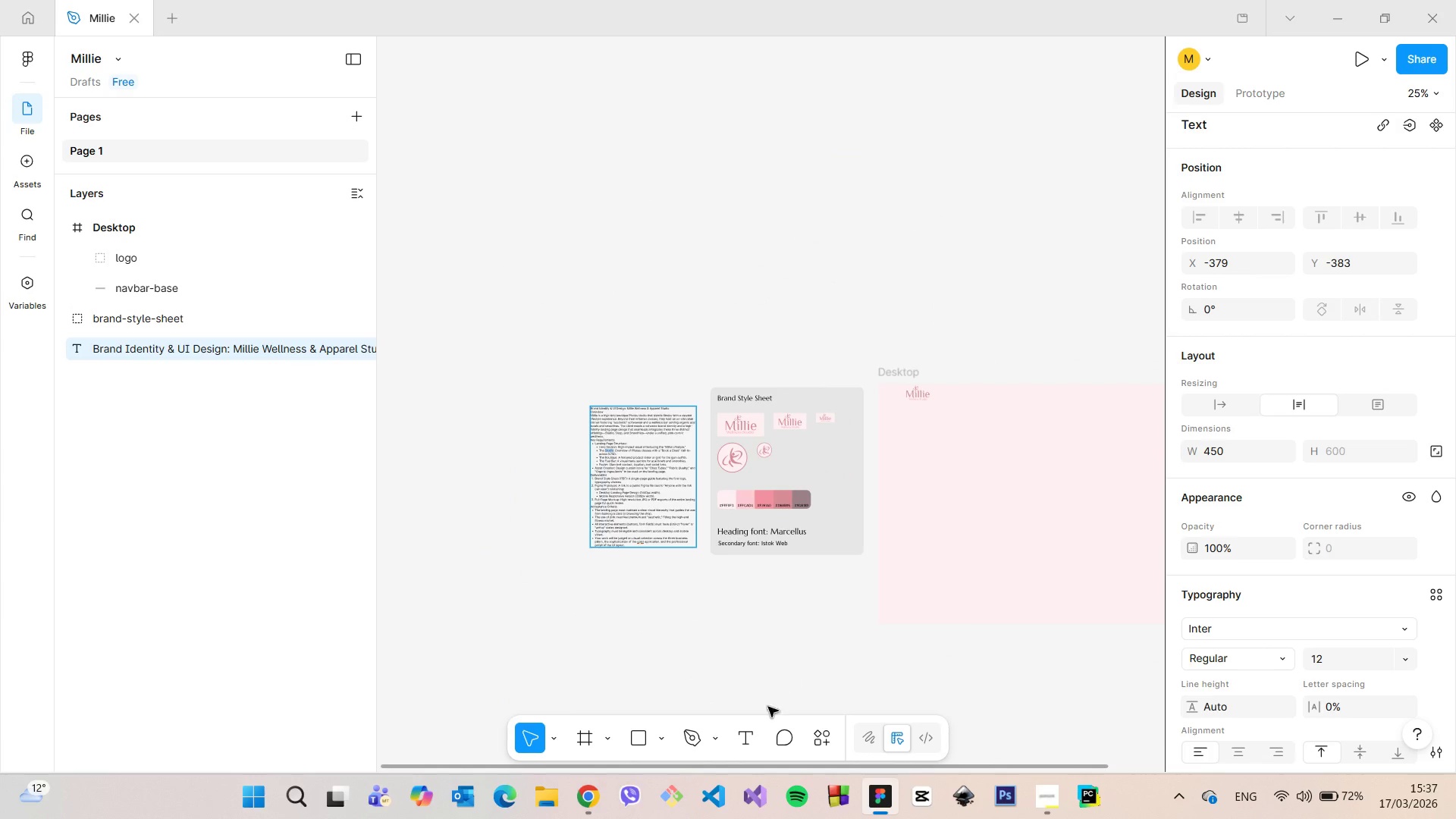 
left_click([748, 734])
 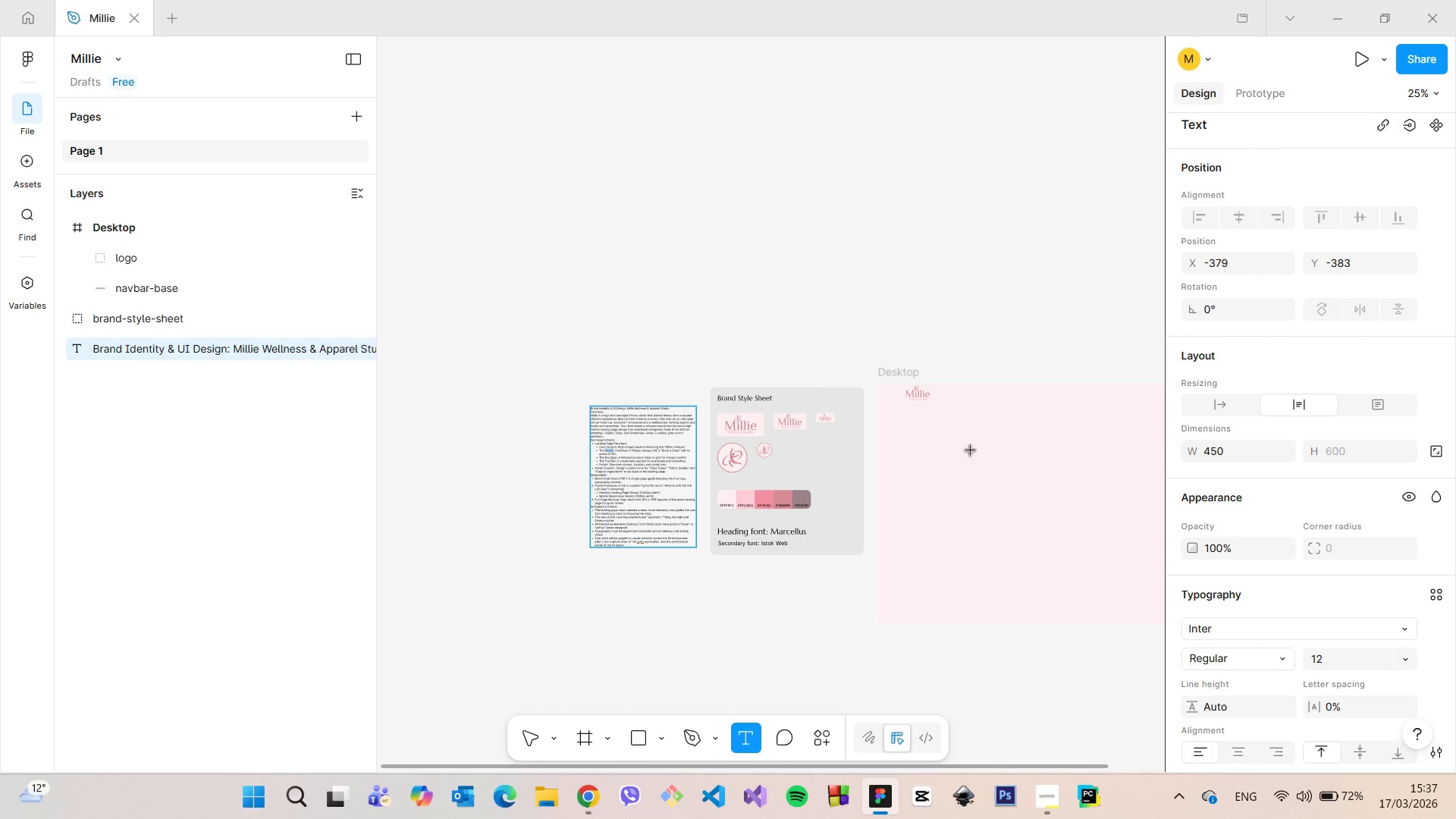 
left_click([937, 449])
 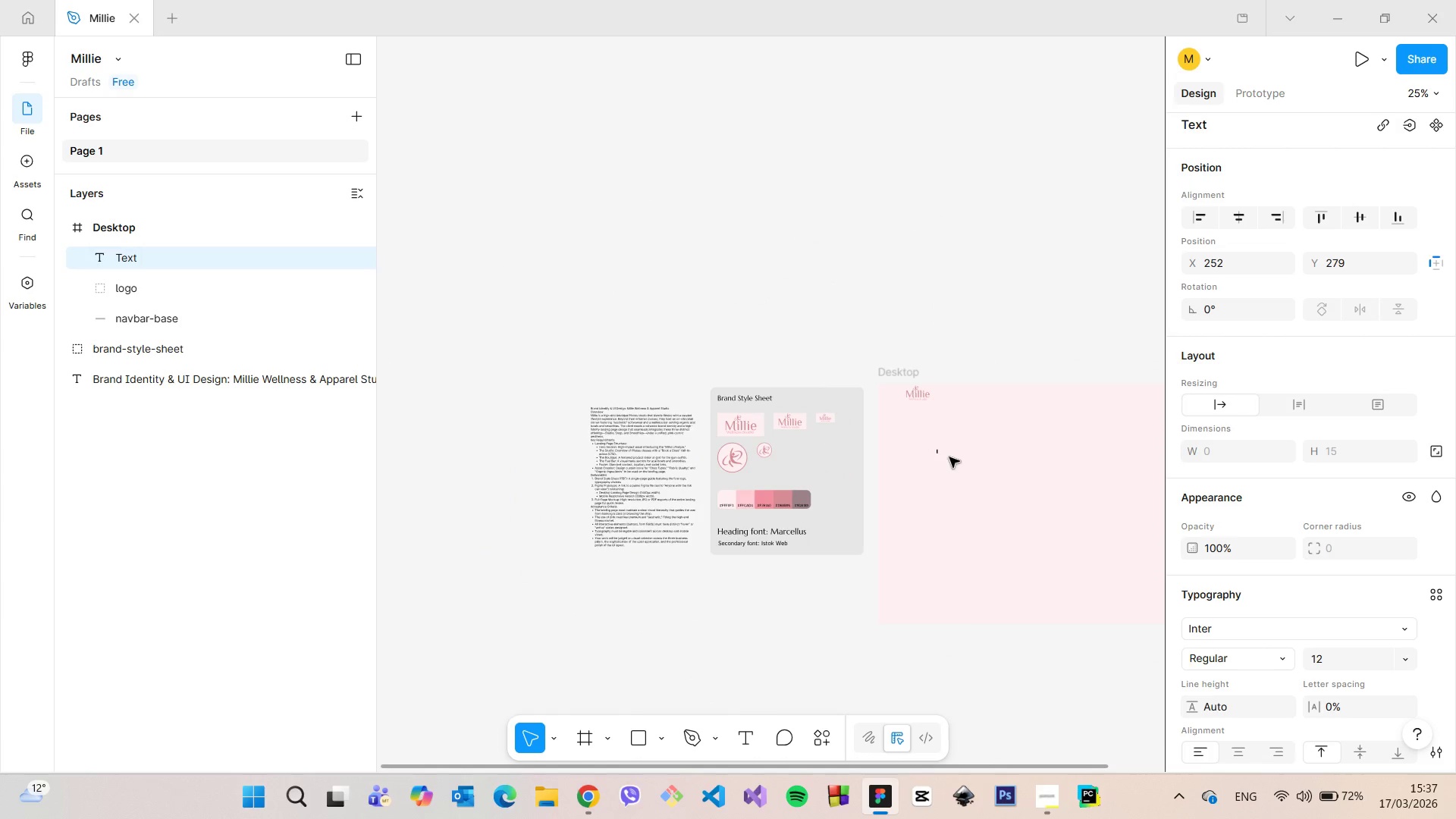 
hold_key(key=ControlLeft, duration=0.92)
 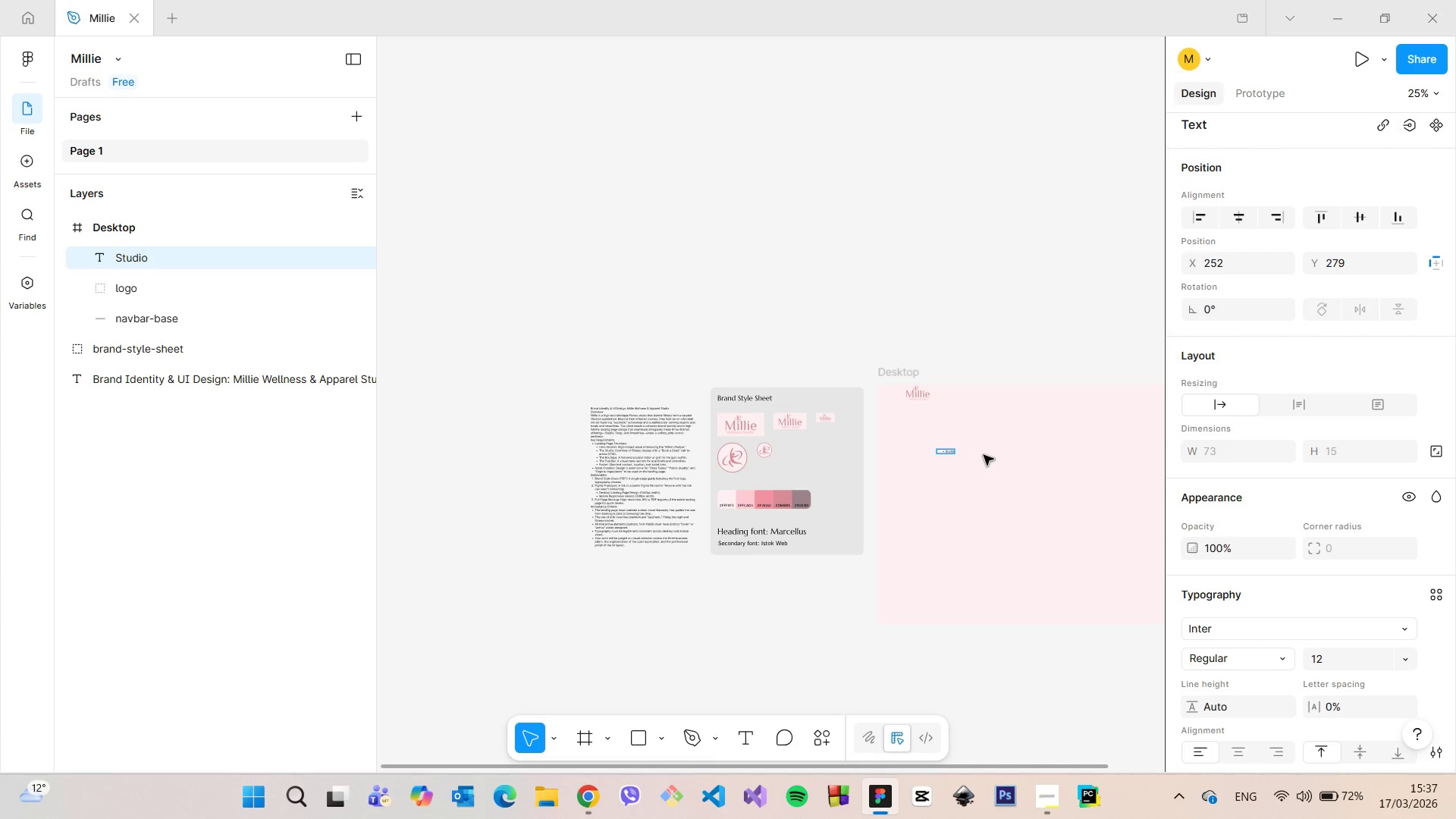 
hold_key(key=V, duration=0.38)
 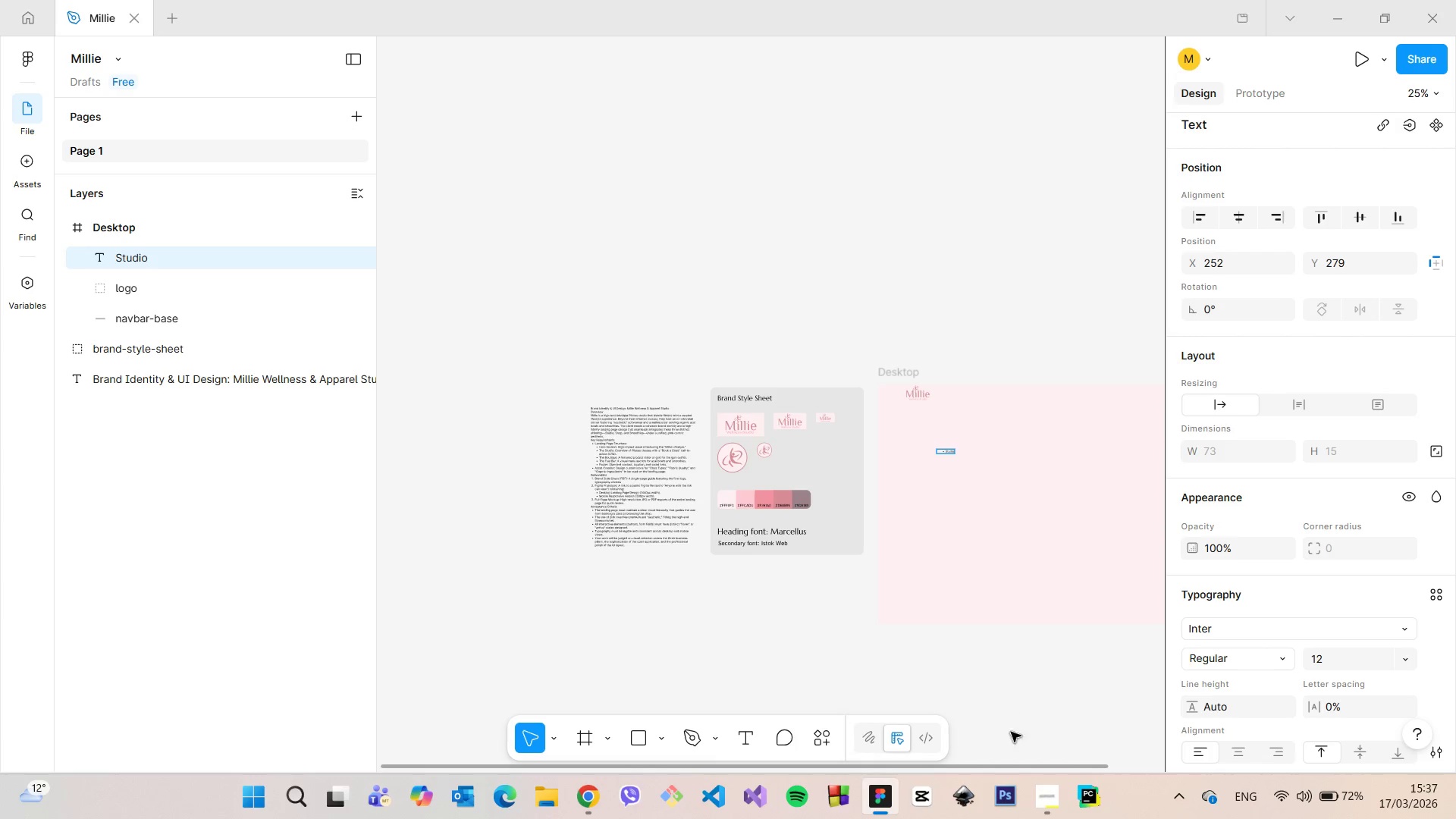 
left_click_drag(start_coordinate=[1025, 767], to_coordinate=[1154, 760])
 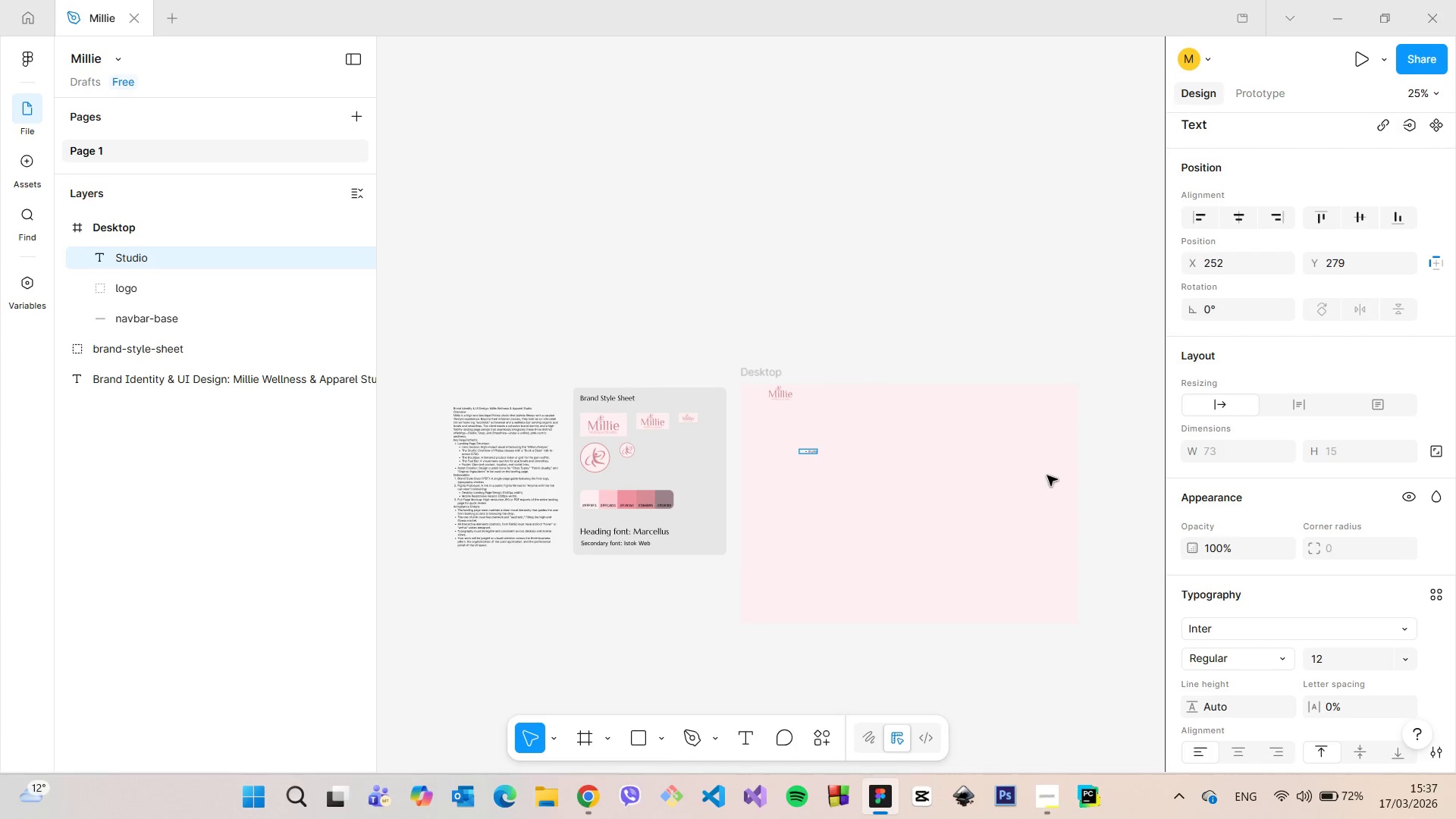 
scroll: coordinate [1047, 475], scroll_direction: up, amount: 6.0
 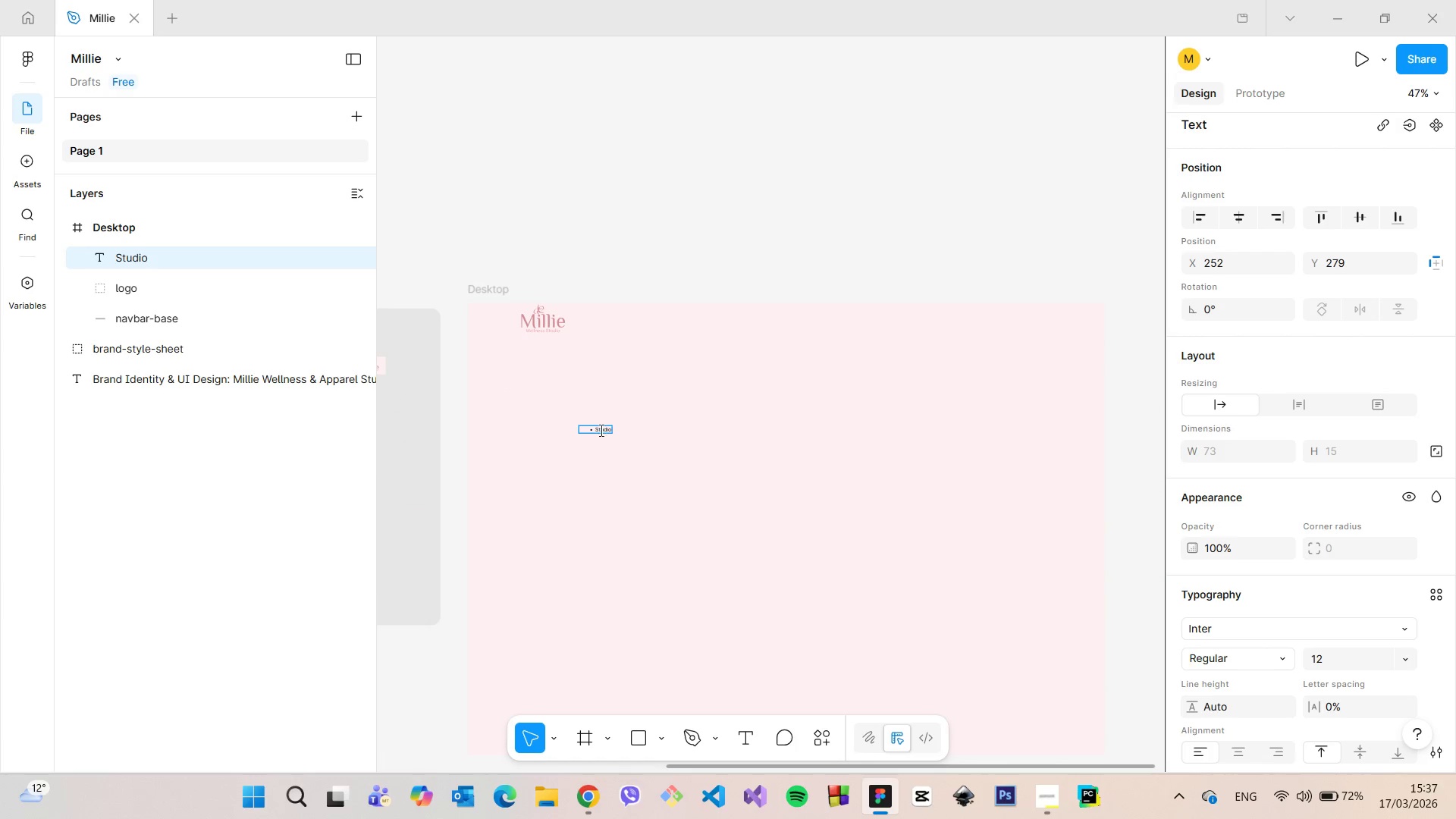 
left_click([595, 430])
 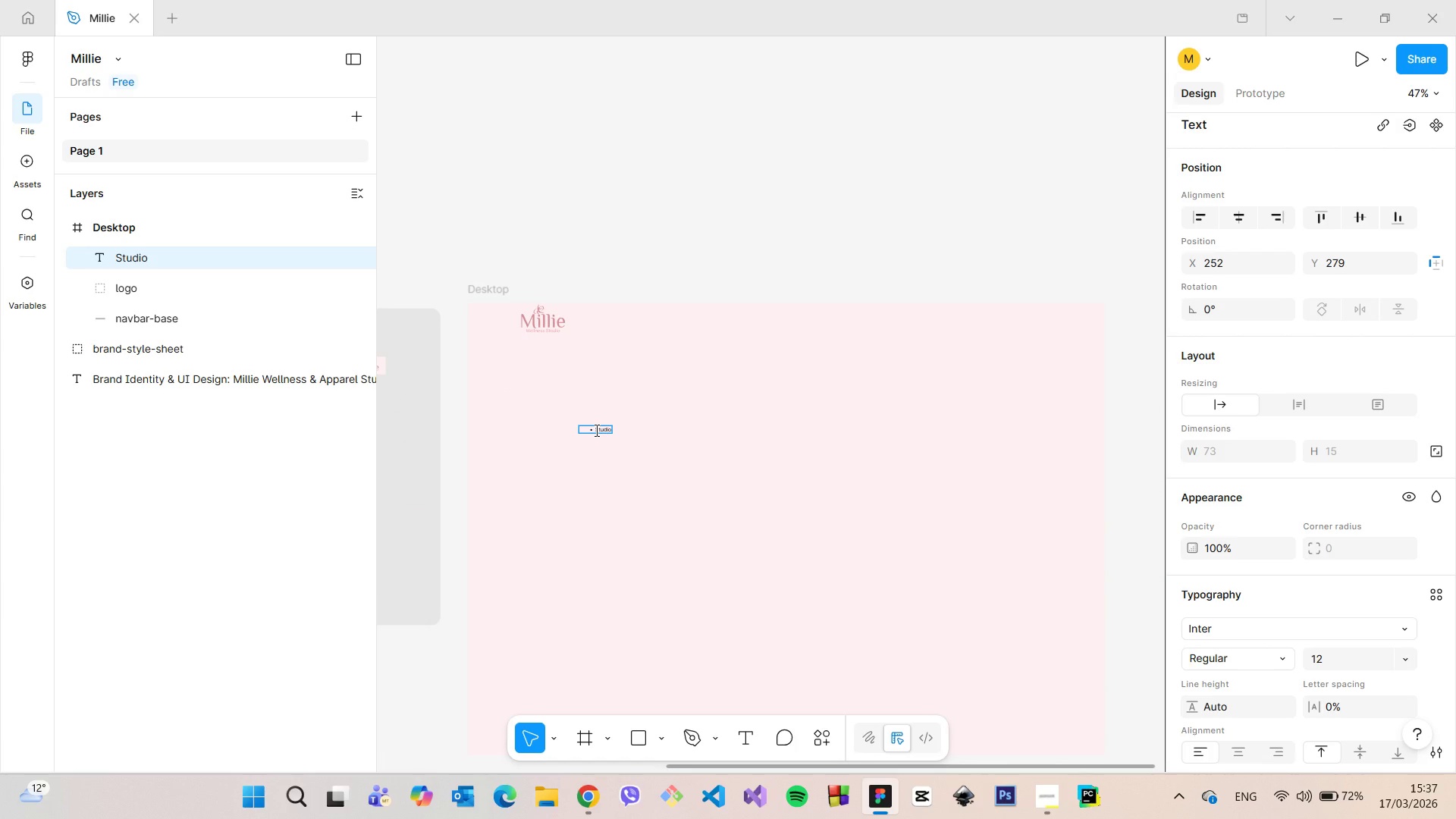 
key(Backspace)
 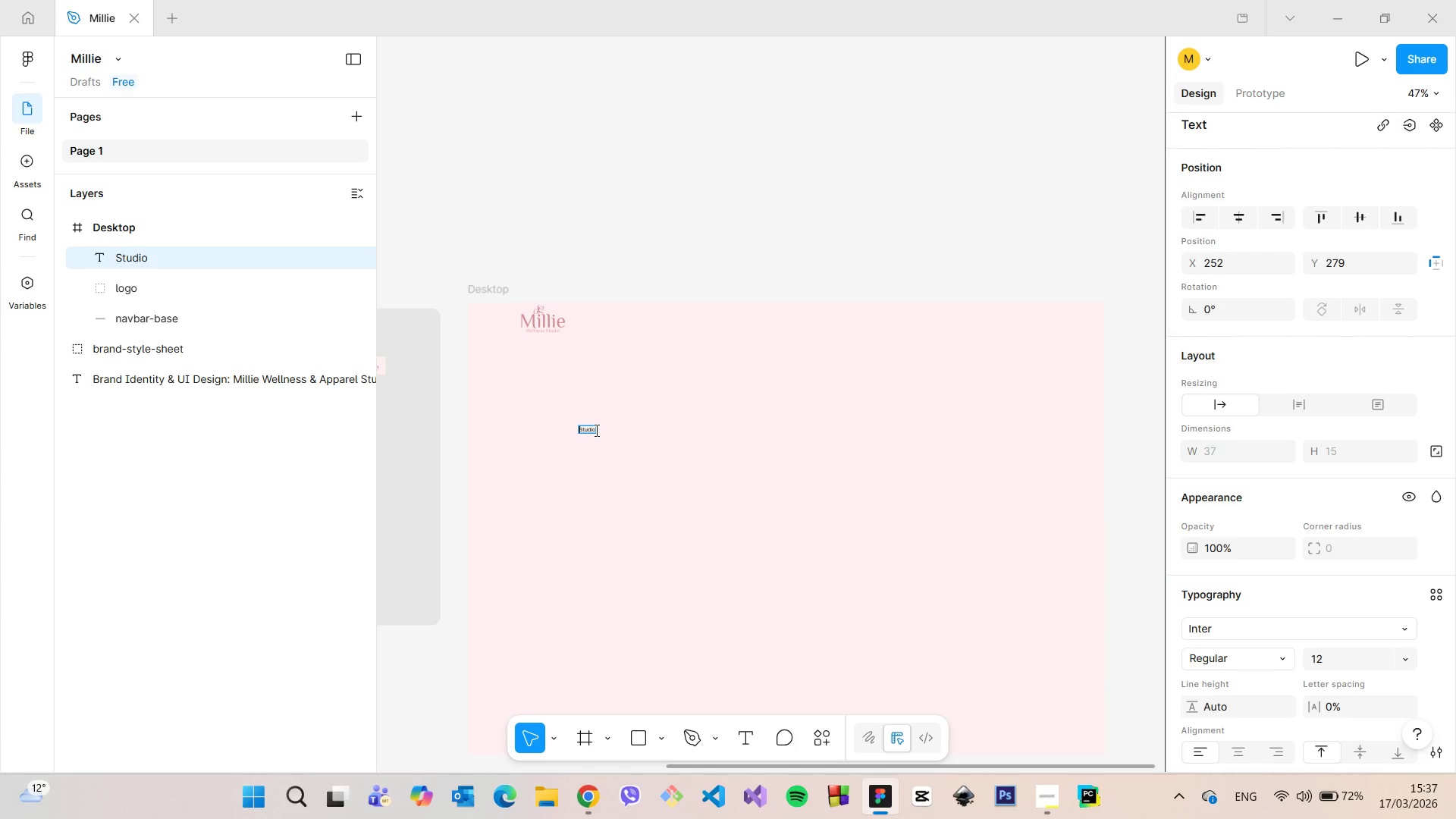 
scroll: coordinate [500, 457], scroll_direction: down, amount: 3.0
 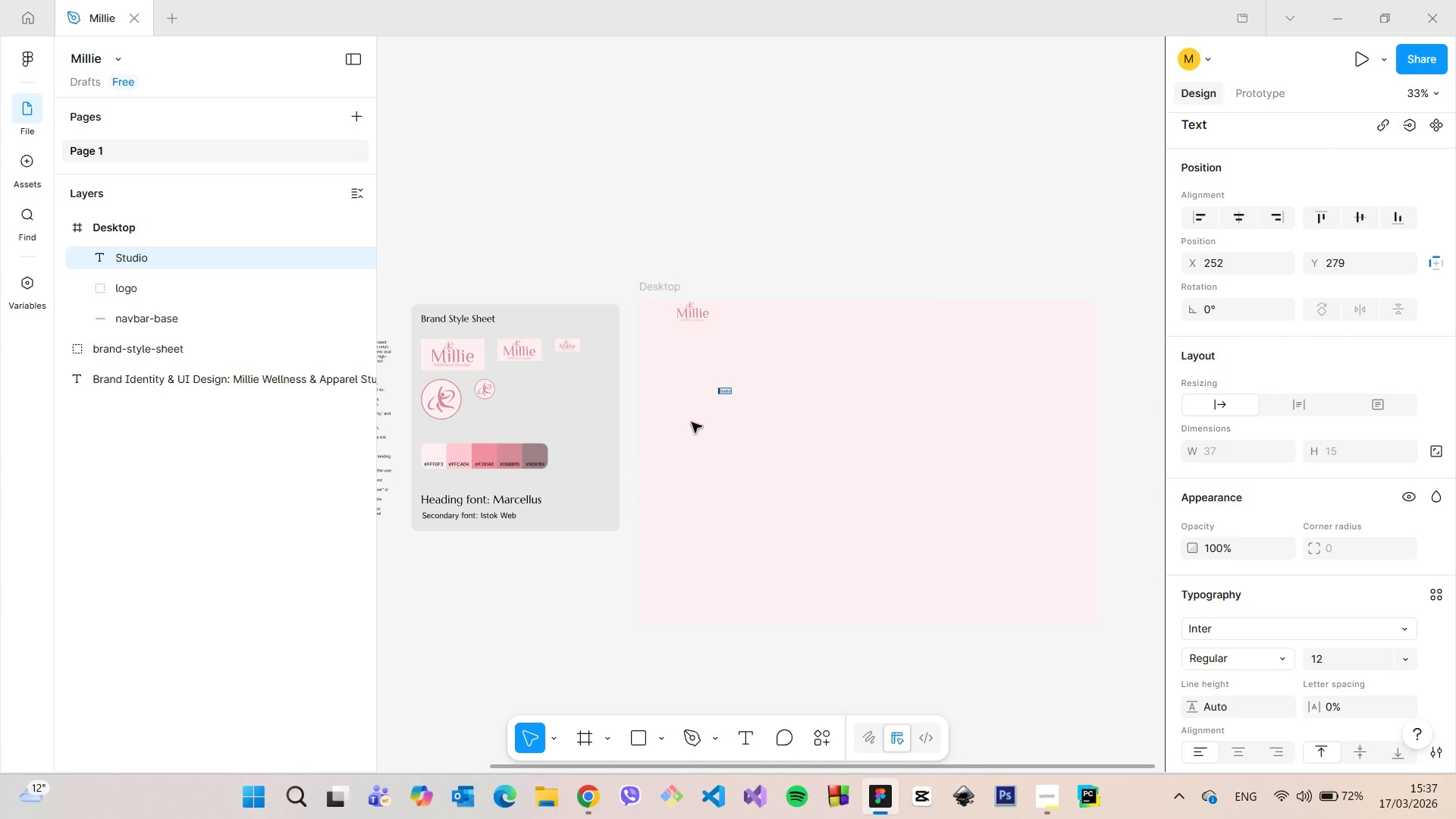 
scroll: coordinate [752, 409], scroll_direction: up, amount: 9.0
 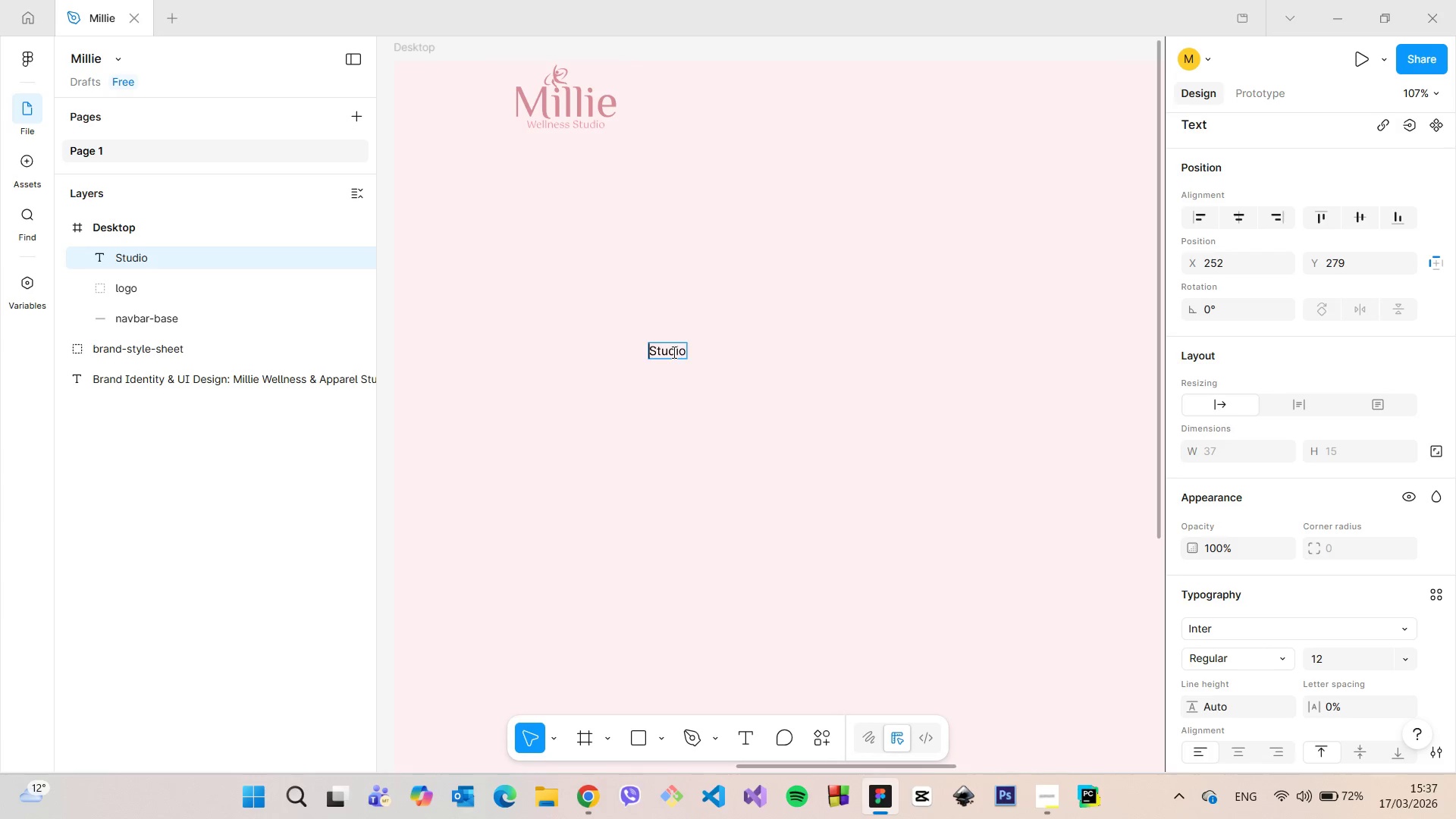 
double_click([673, 352])
 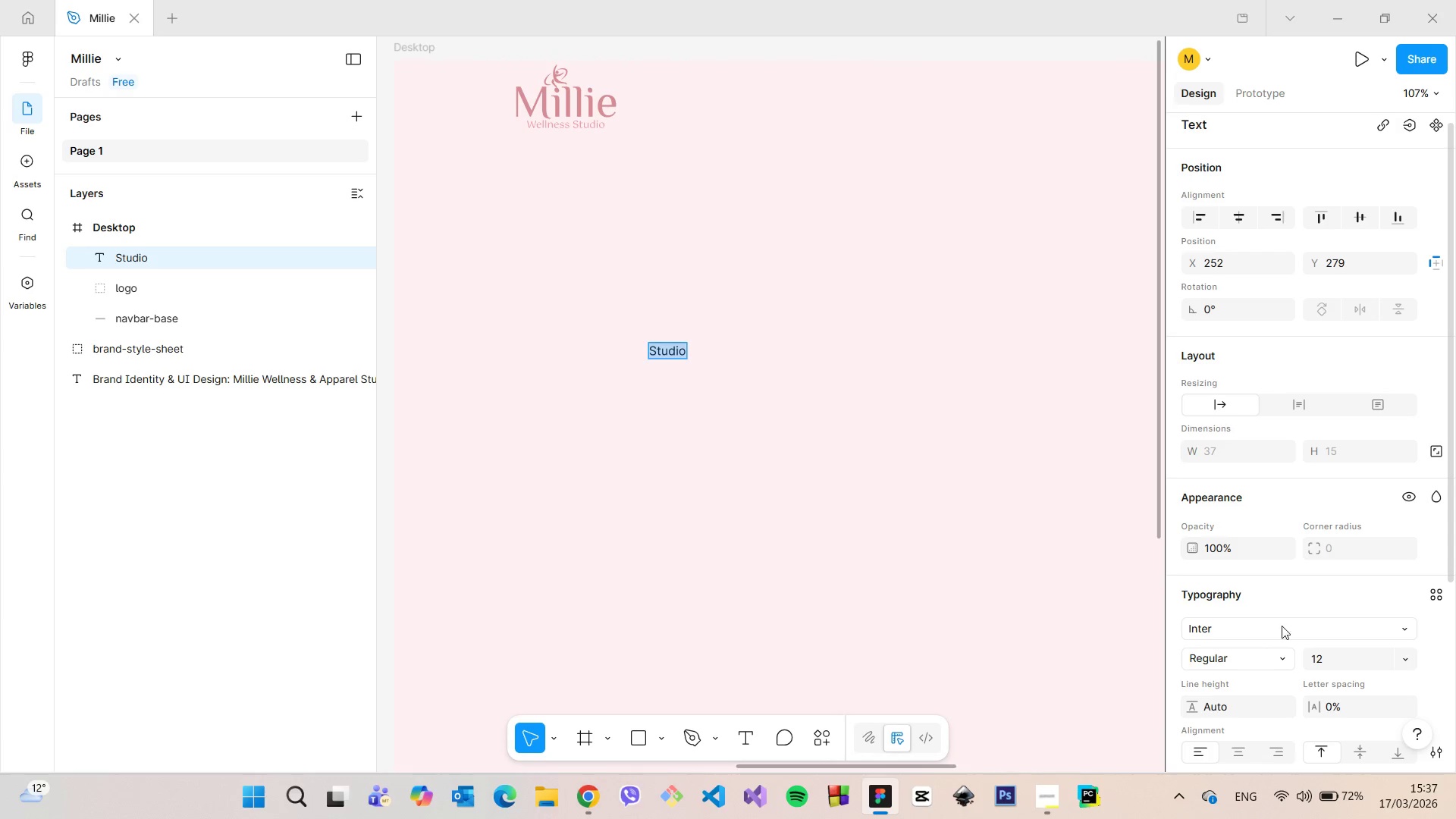 
left_click([1269, 632])
 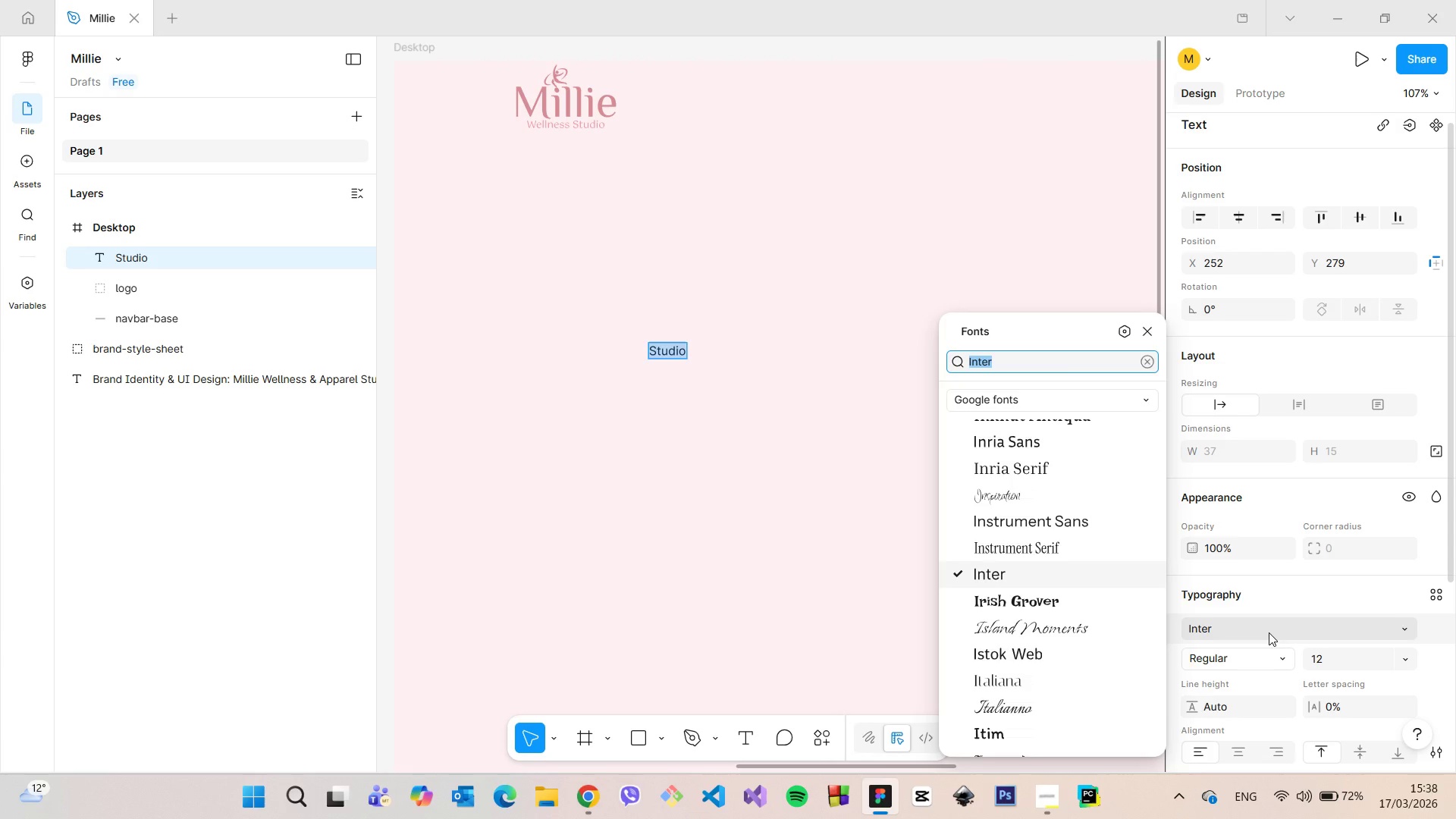 
type(Istok)
 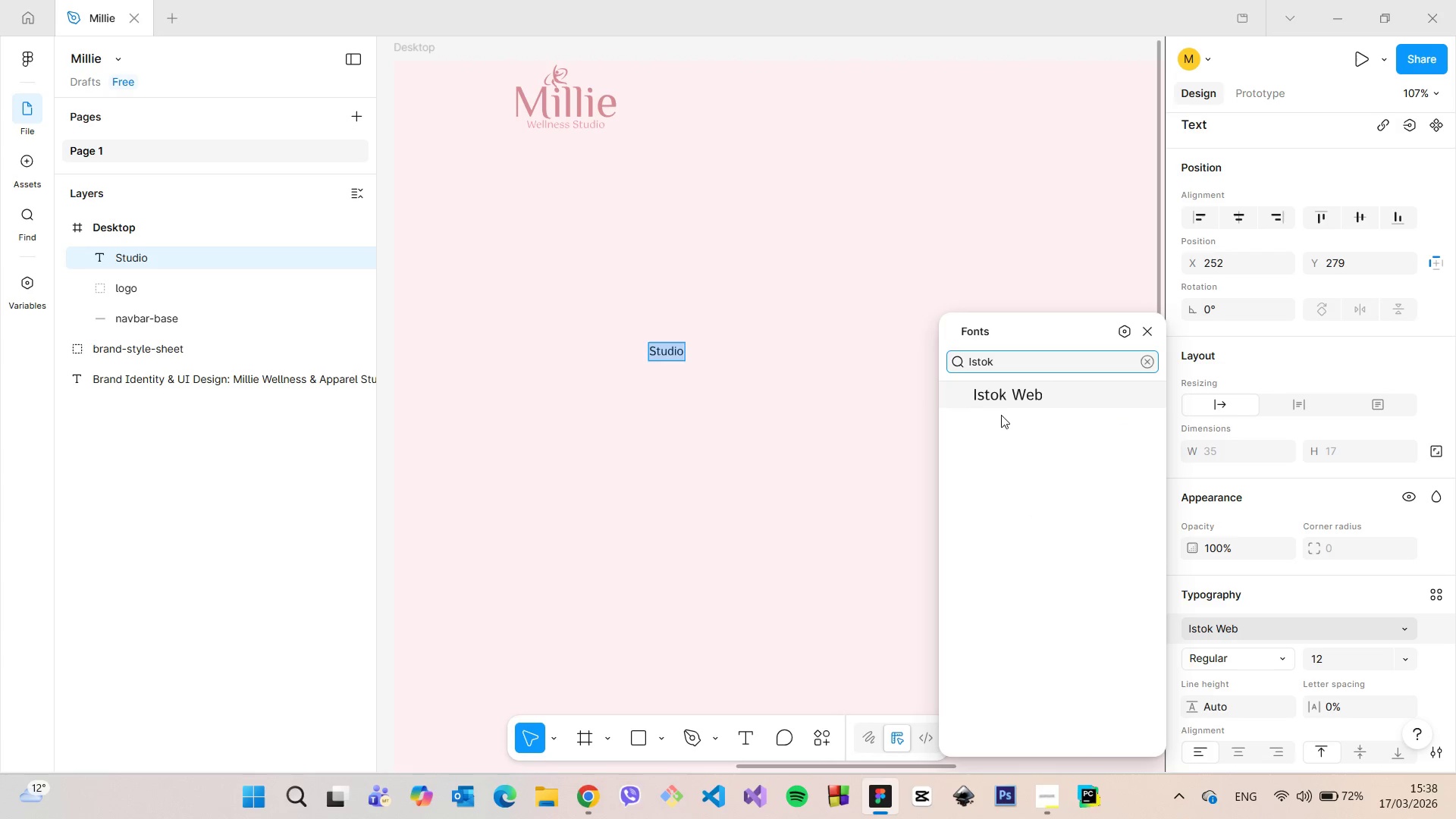 
left_click([1006, 397])
 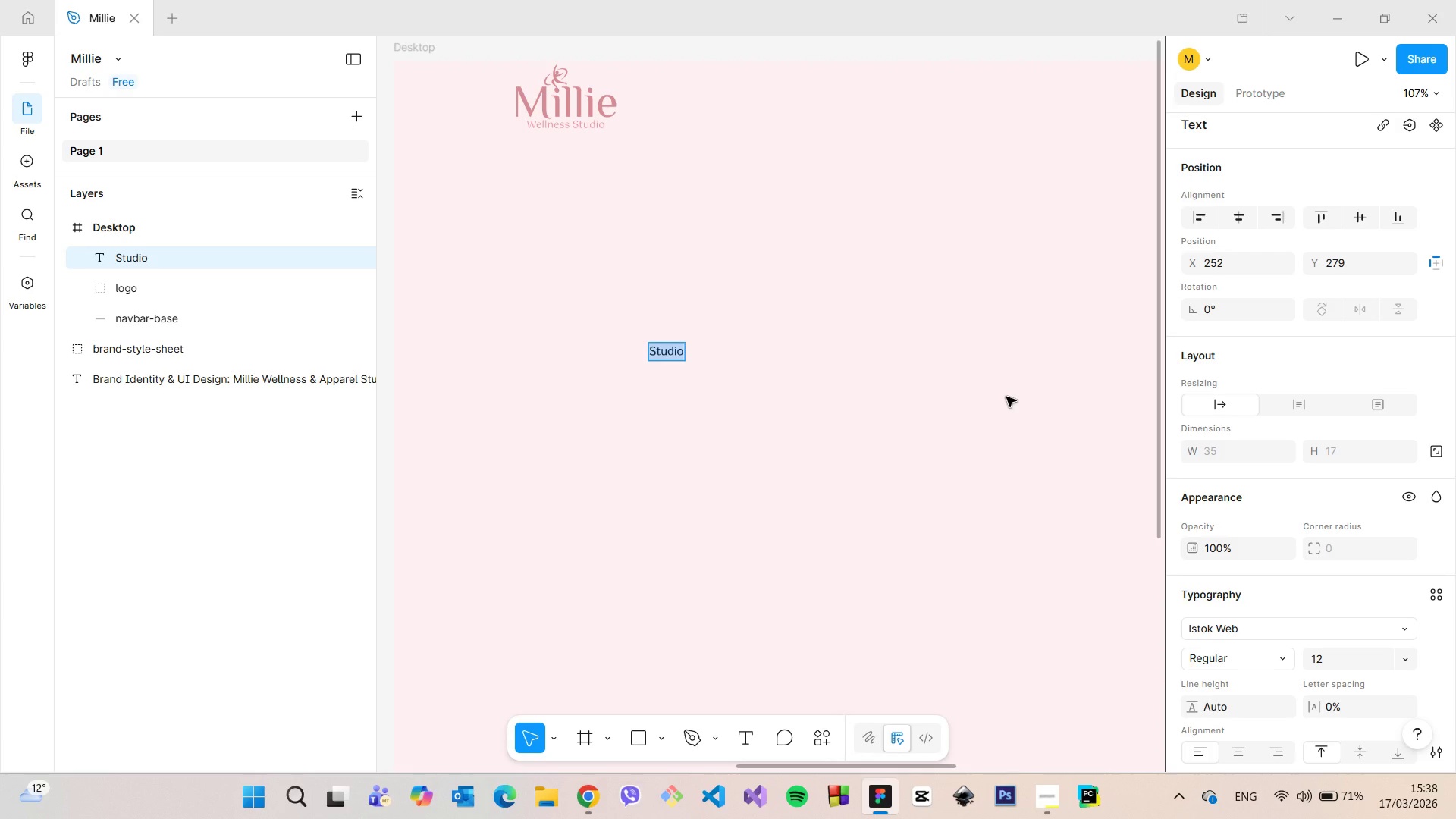 
left_click([1006, 397])
 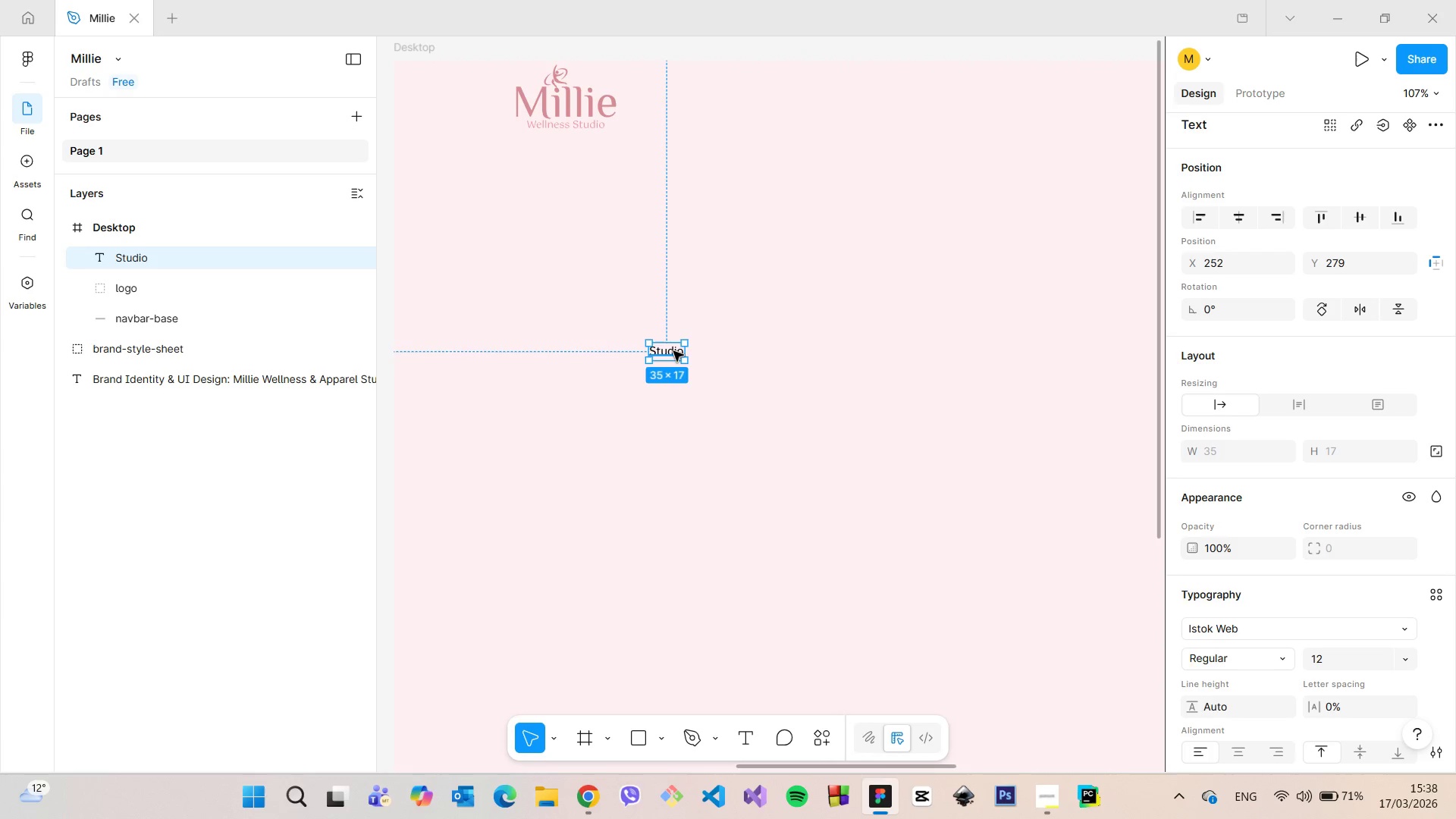 
double_click([671, 351])
 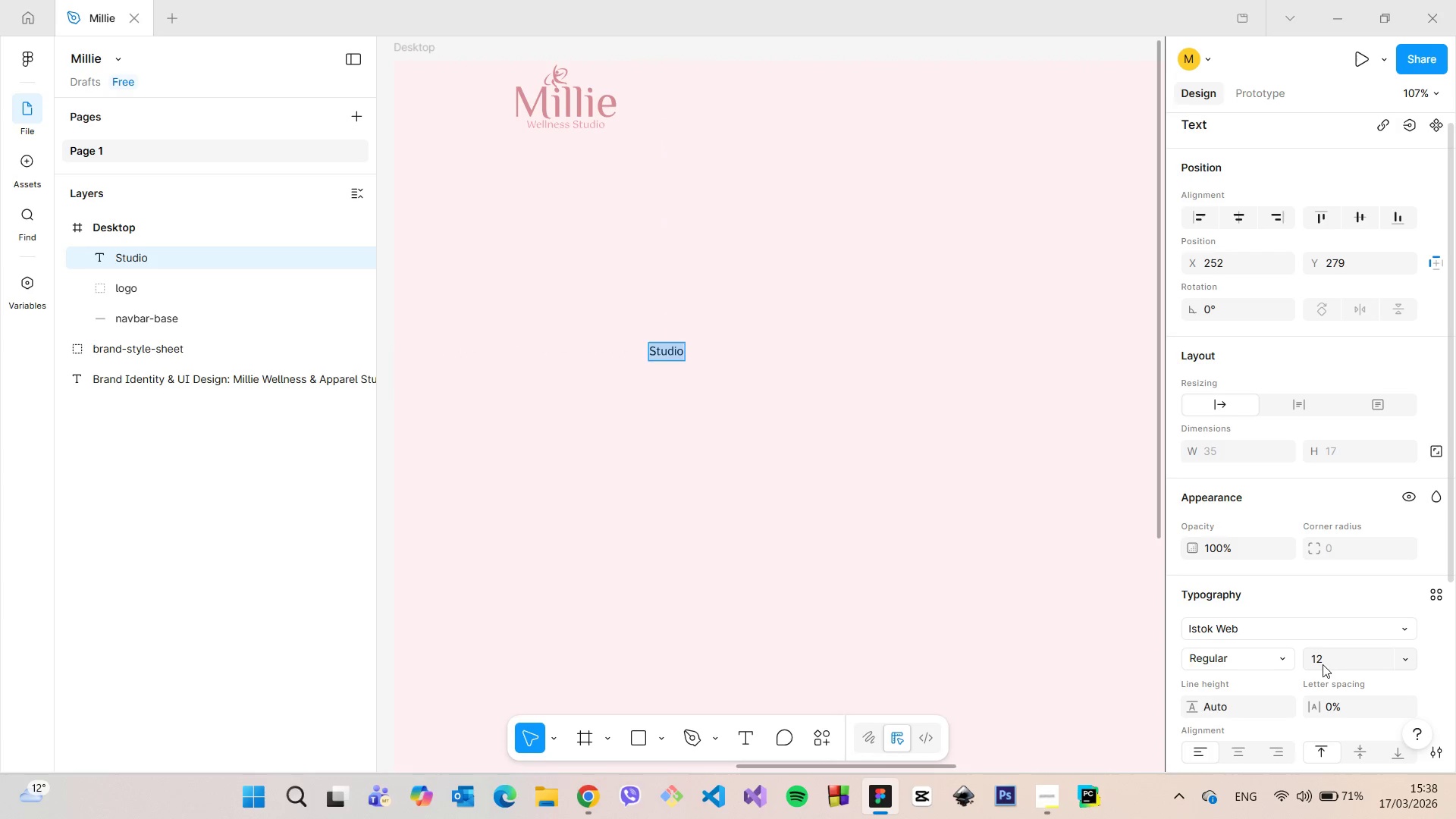 
left_click([1326, 664])
 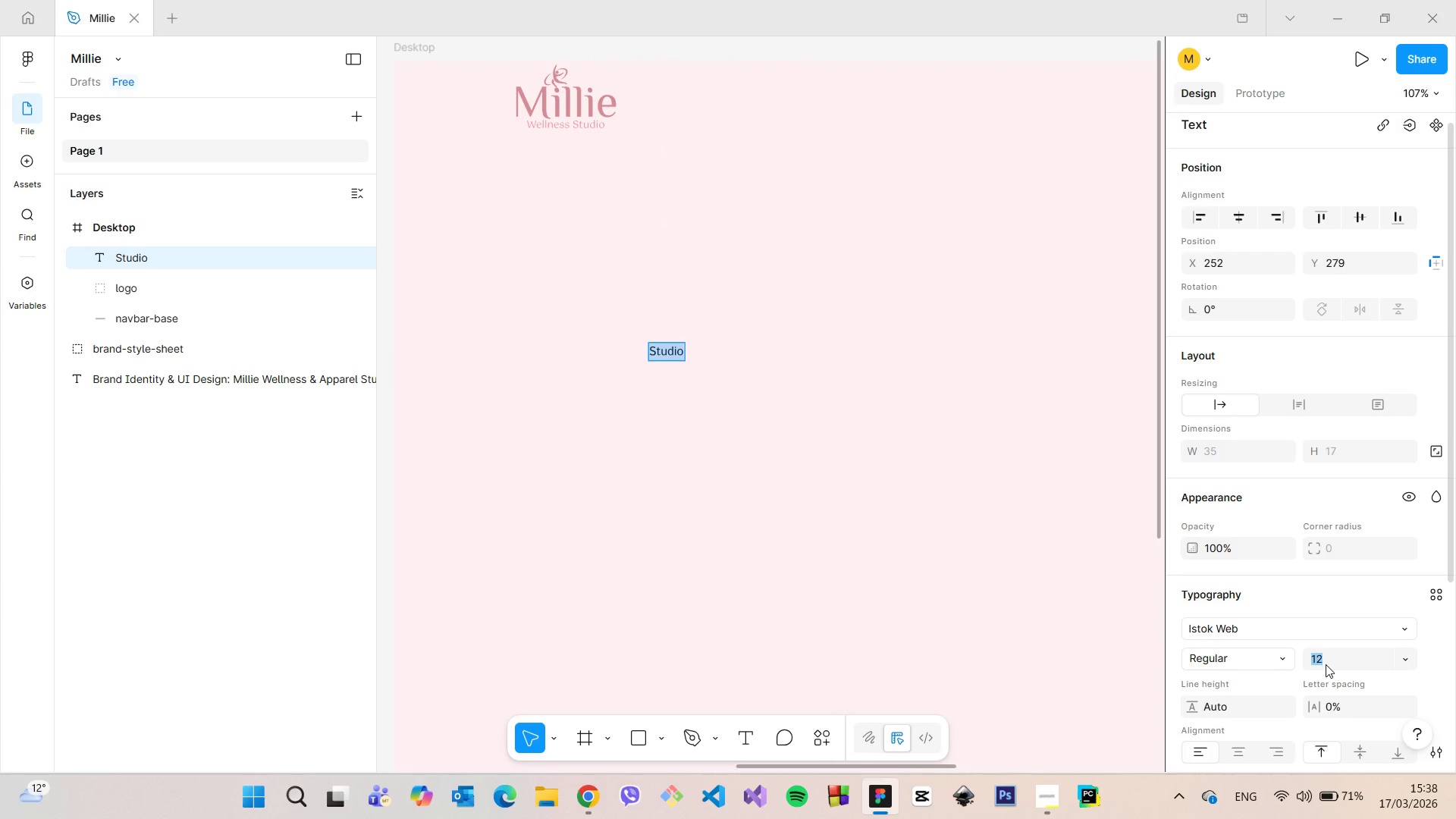 
type(30)
 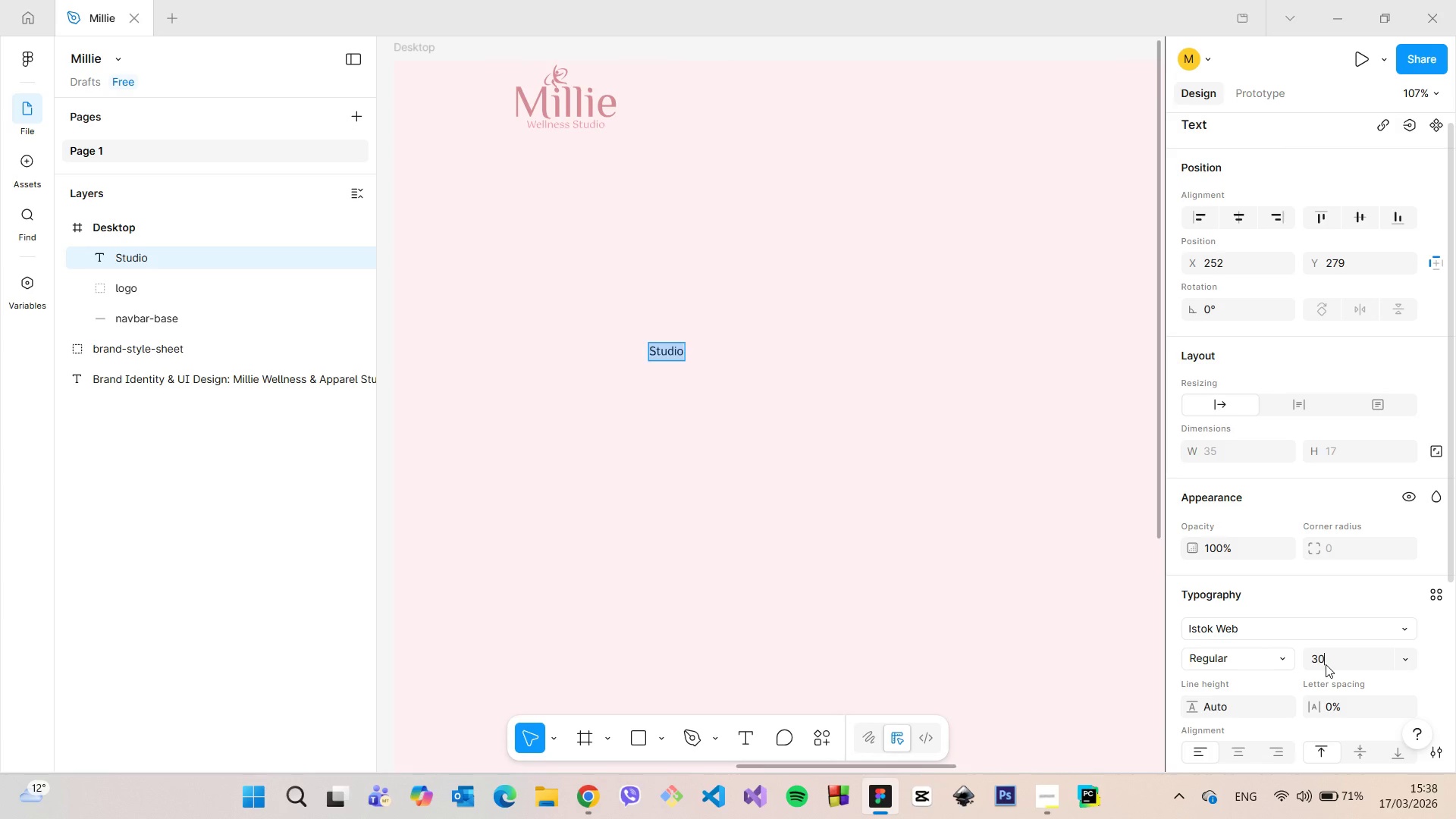 
key(Enter)
 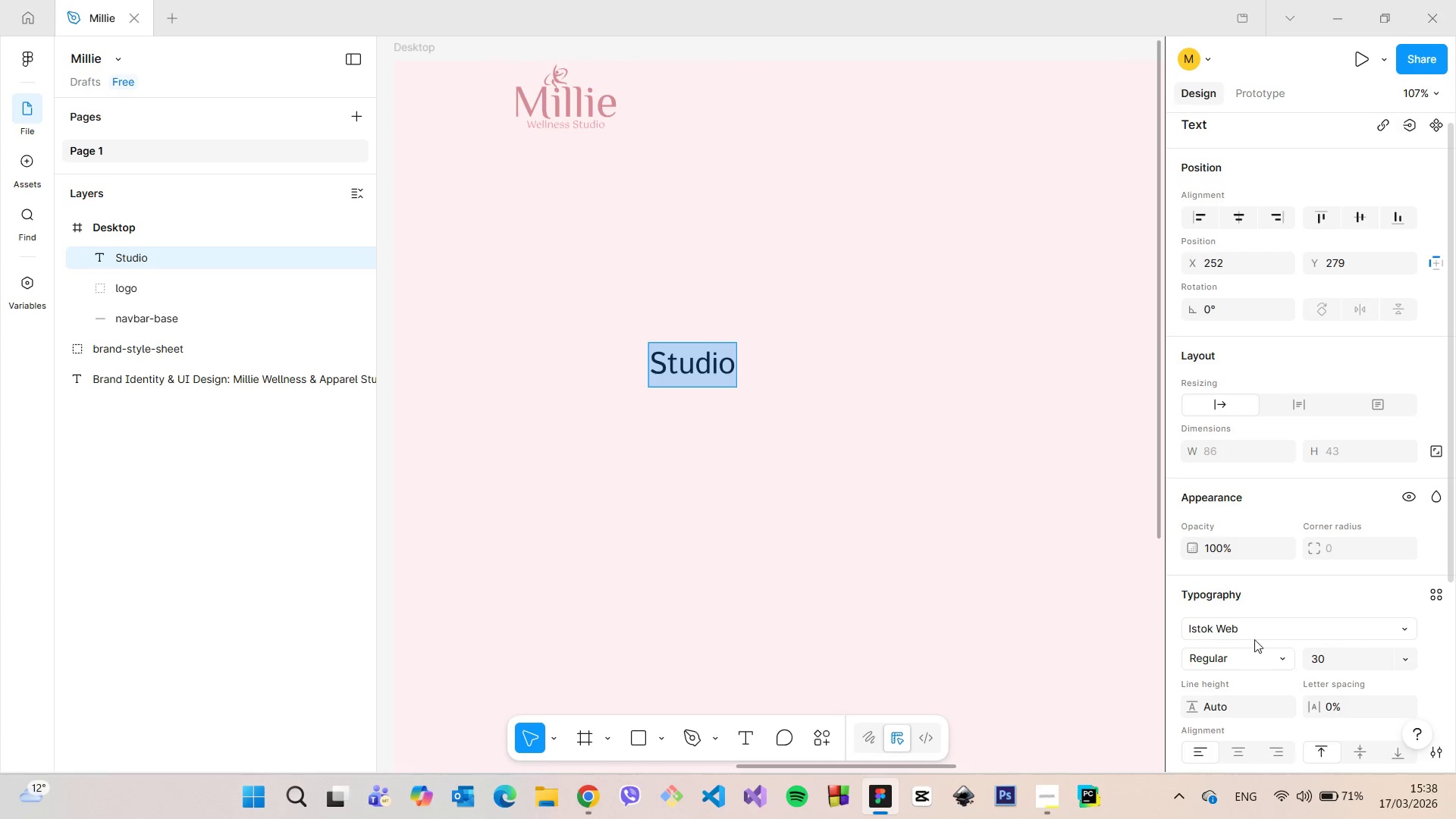 
wait(5.19)
 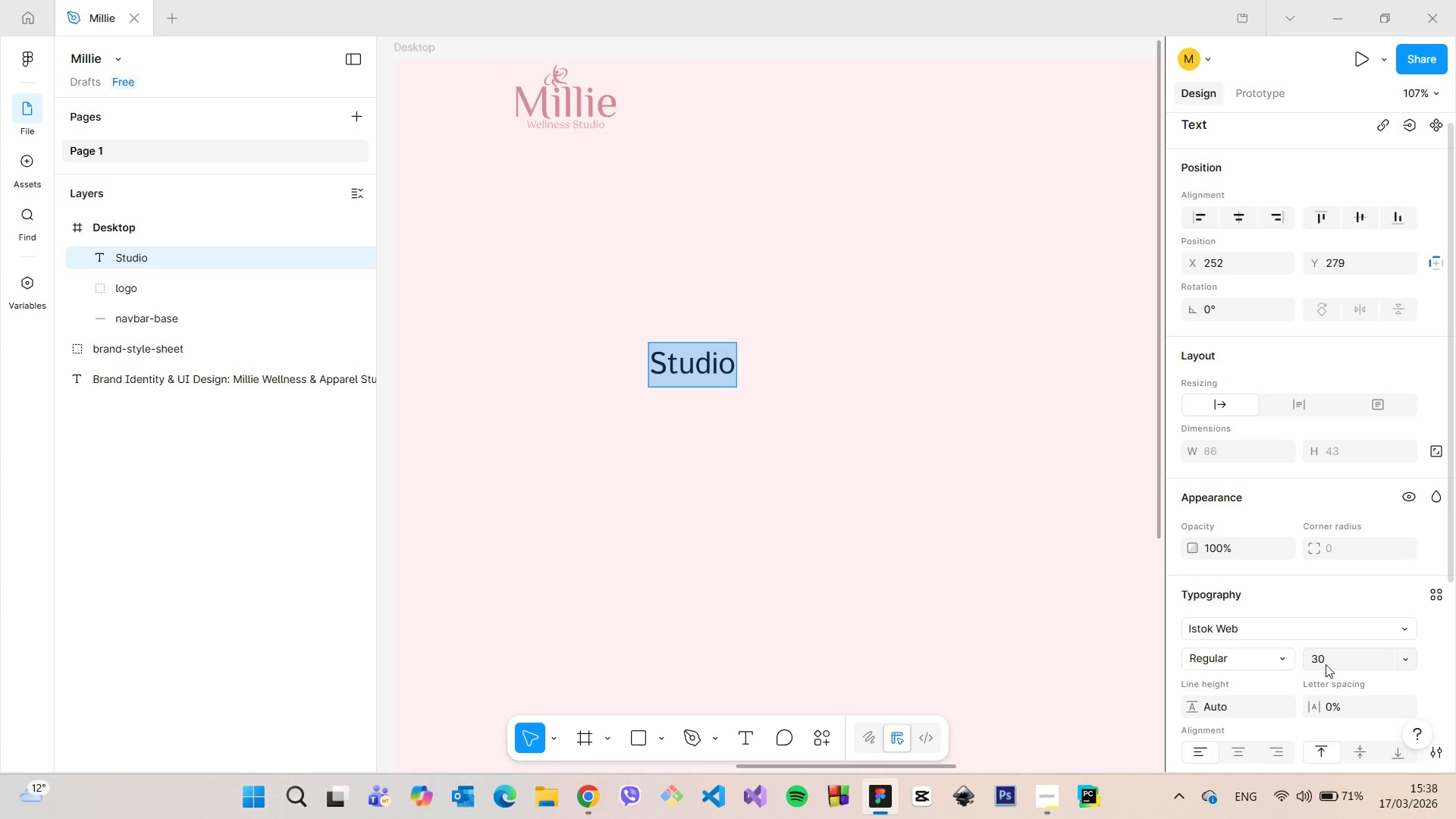 
left_click_drag(start_coordinate=[940, 767], to_coordinate=[965, 761])
 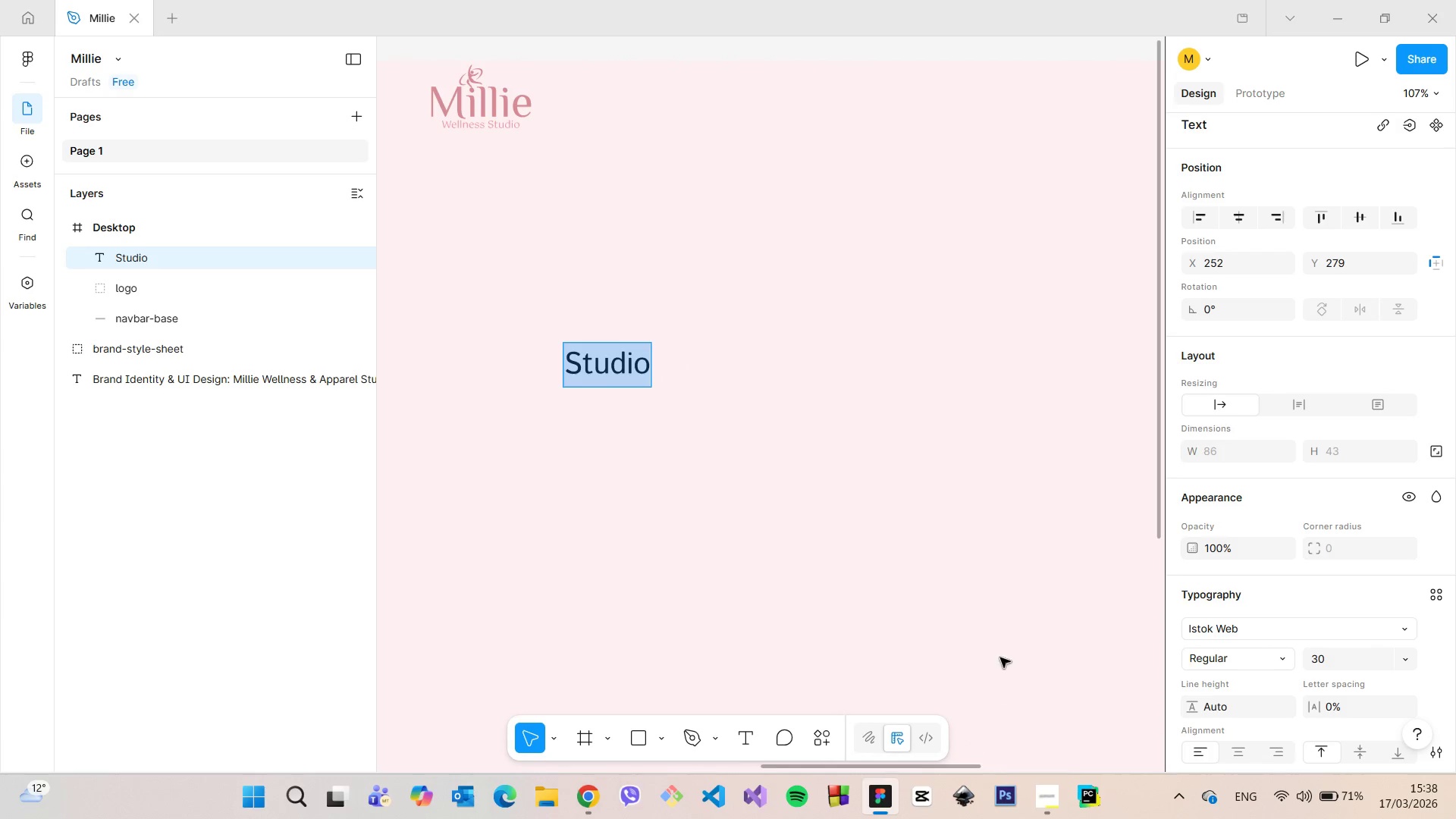 
scroll: coordinate [1002, 650], scroll_direction: down, amount: 6.0
 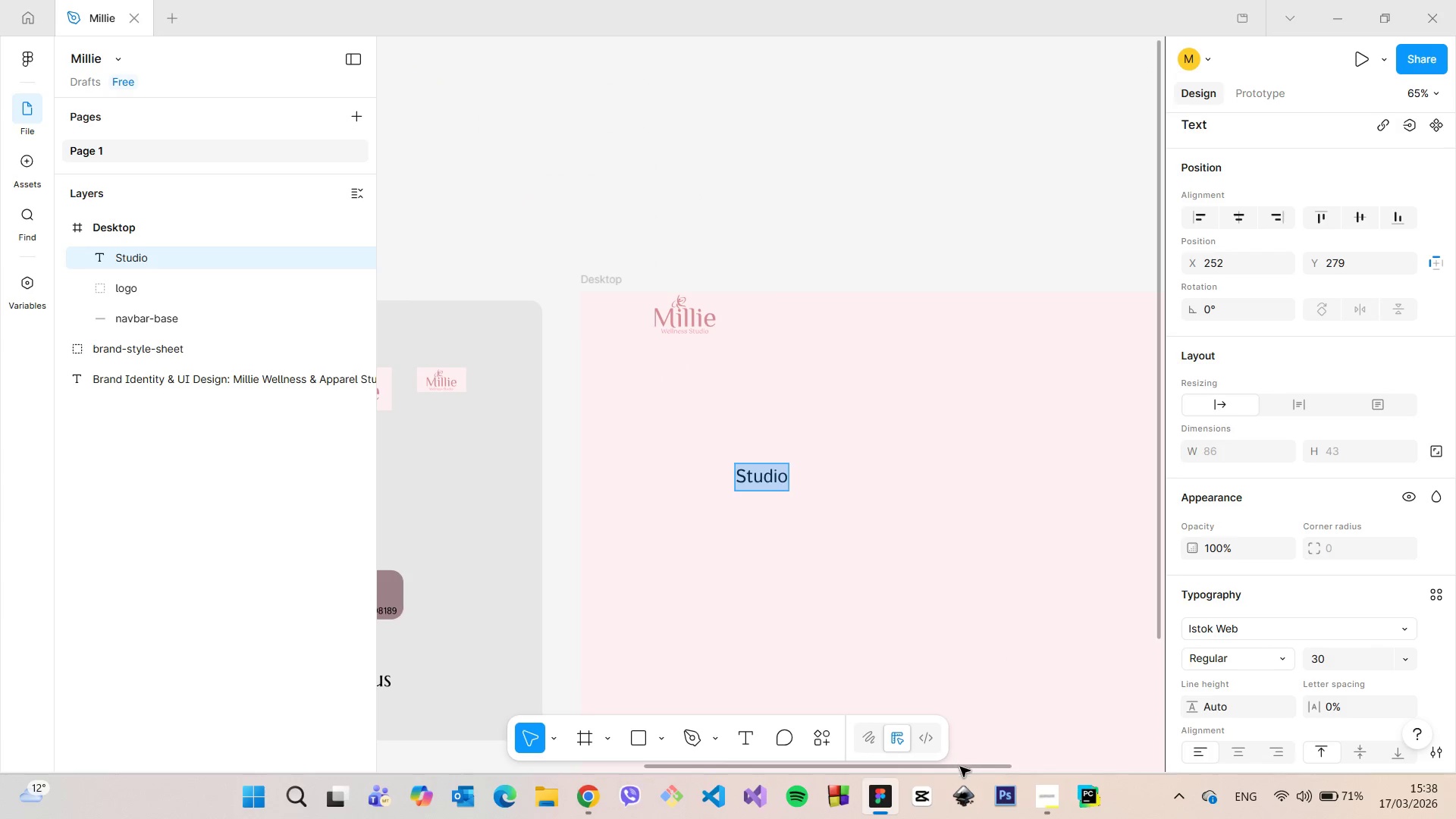 
left_click_drag(start_coordinate=[959, 770], to_coordinate=[1031, 769])
 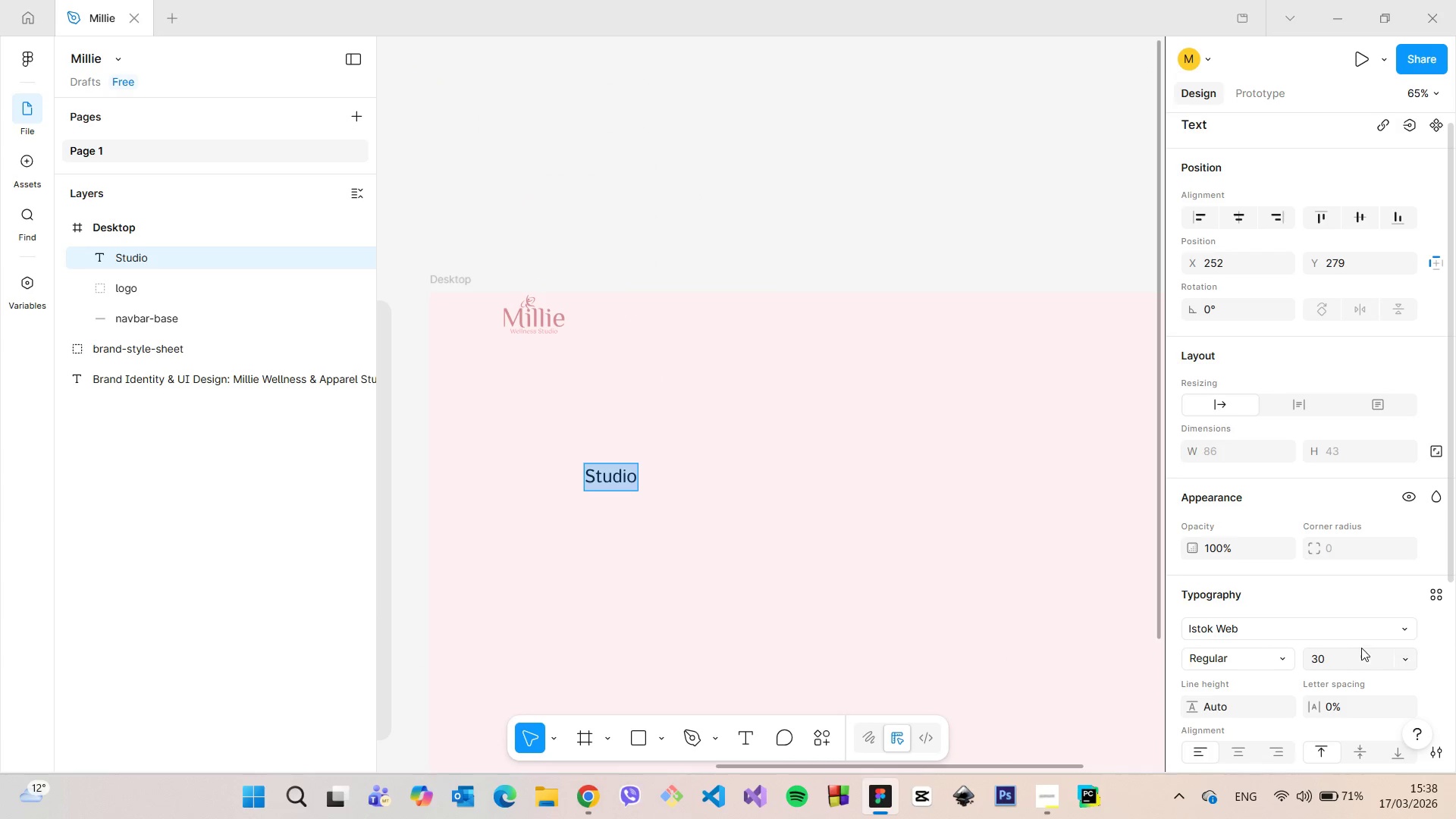 
left_click([1357, 647])
 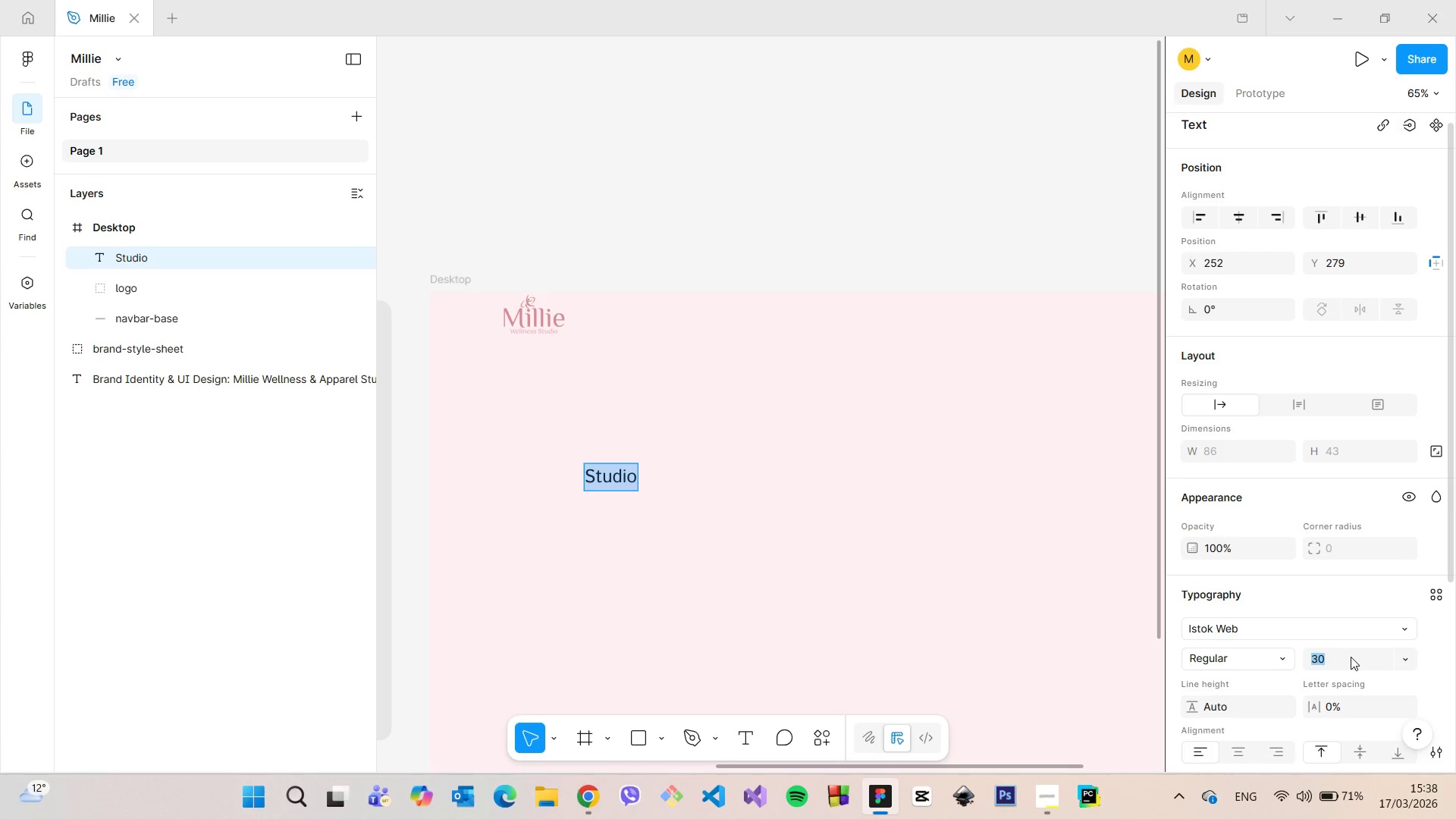 
type(25)
 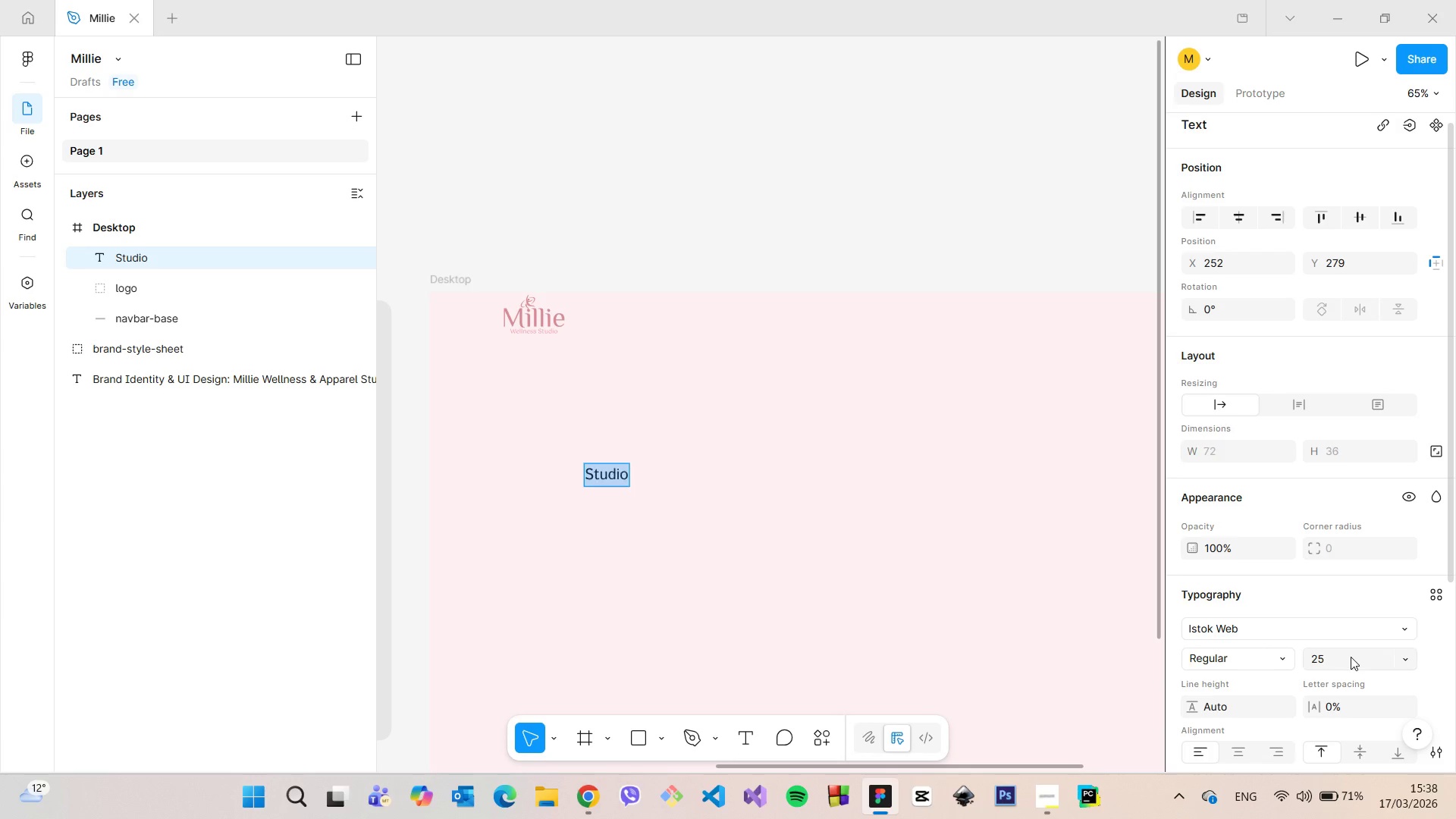 
key(Enter)
 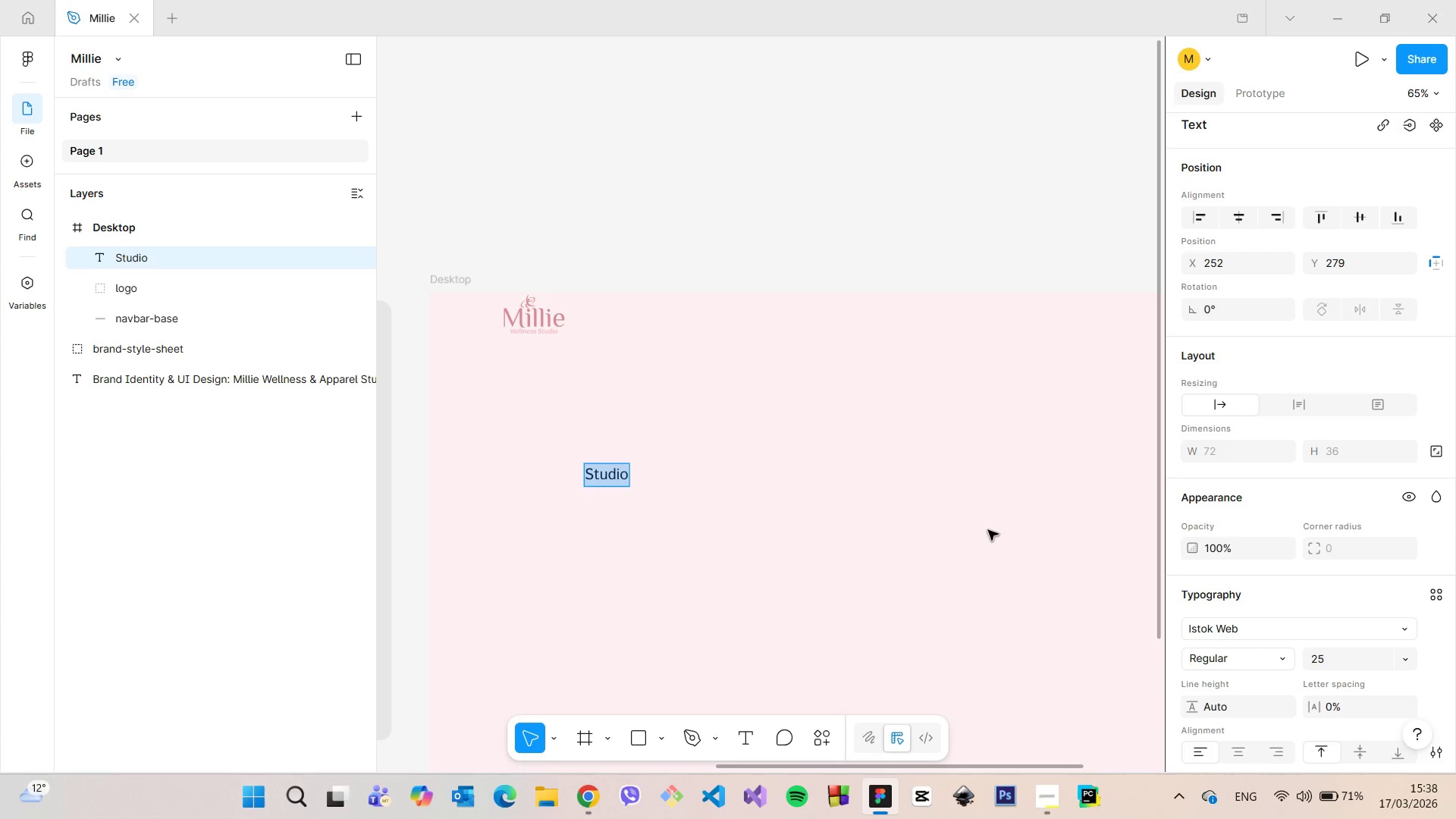 
scroll: coordinate [1296, 528], scroll_direction: down, amount: 5.0
 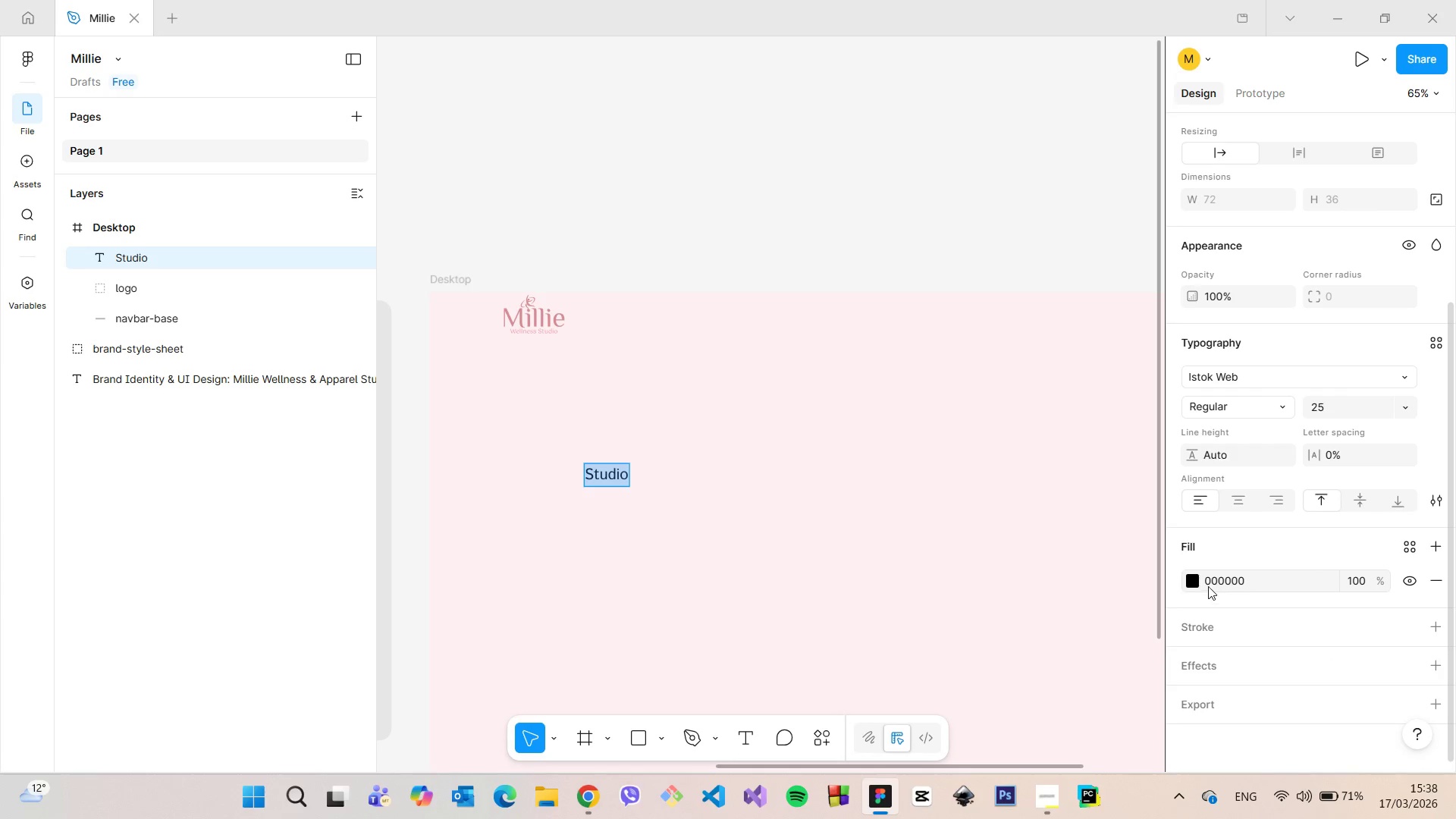 
left_click([1194, 586])
 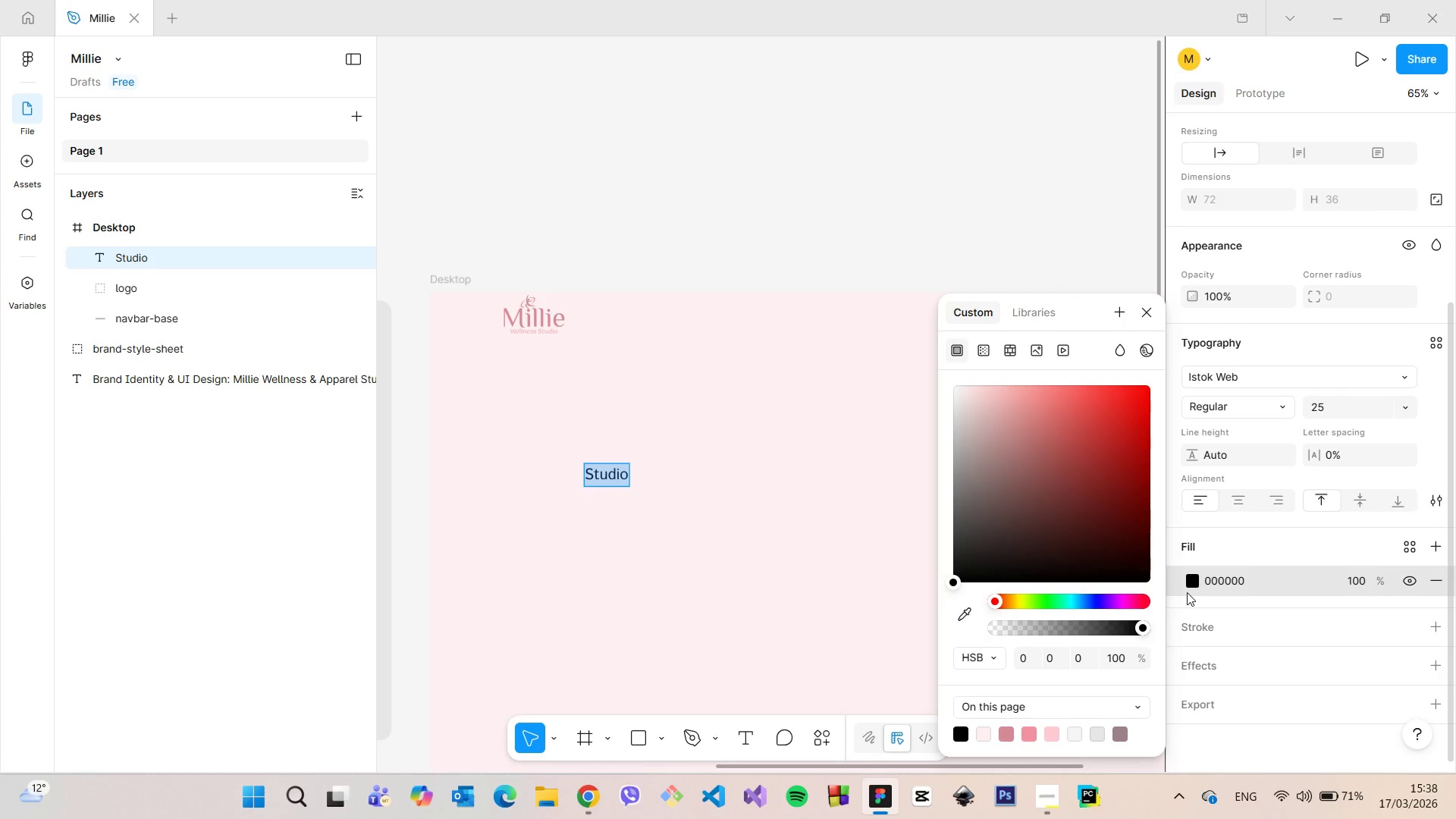 
scroll: coordinate [1185, 596], scroll_direction: down, amount: 1.0
 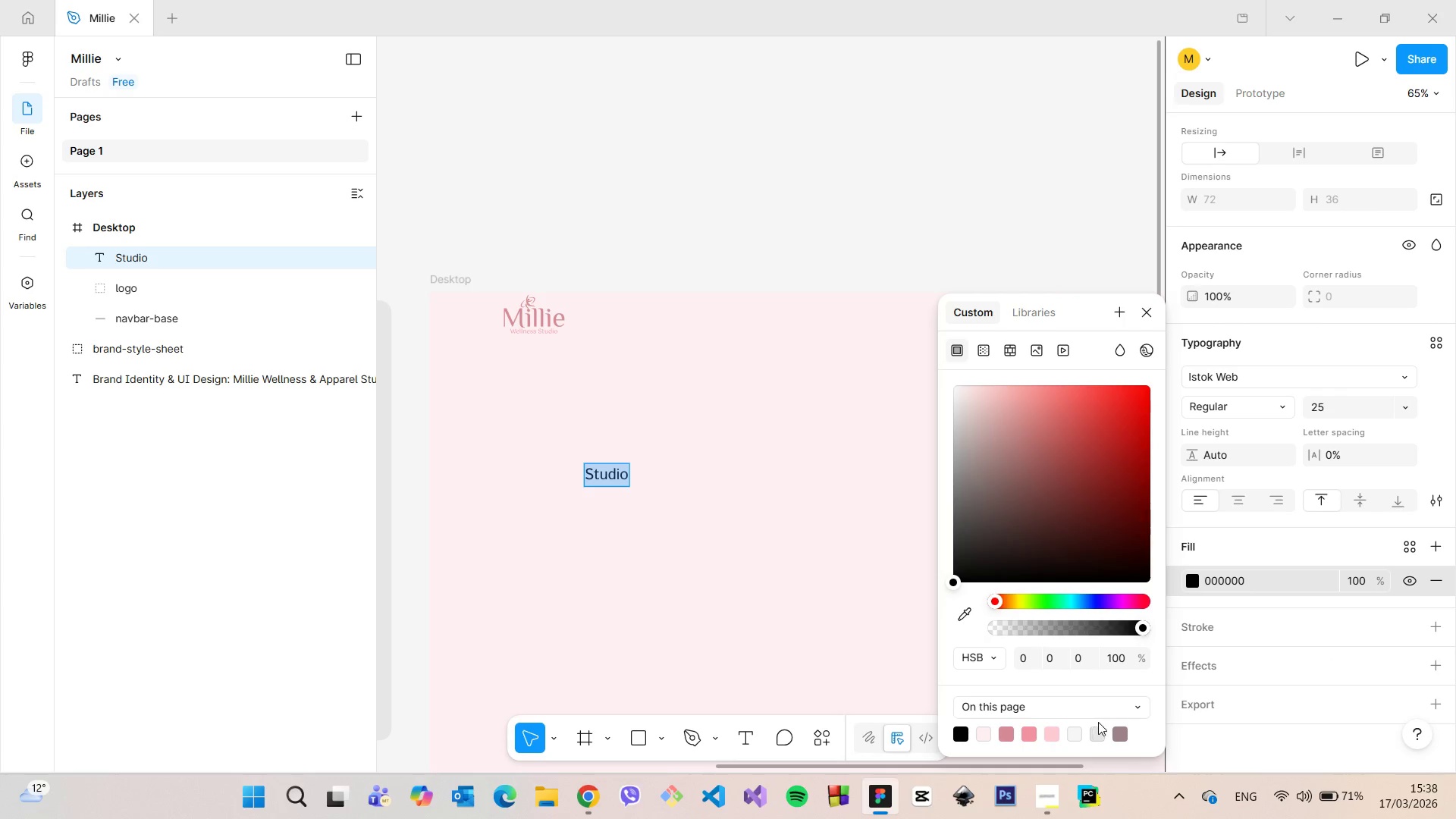 
left_click([1119, 731])
 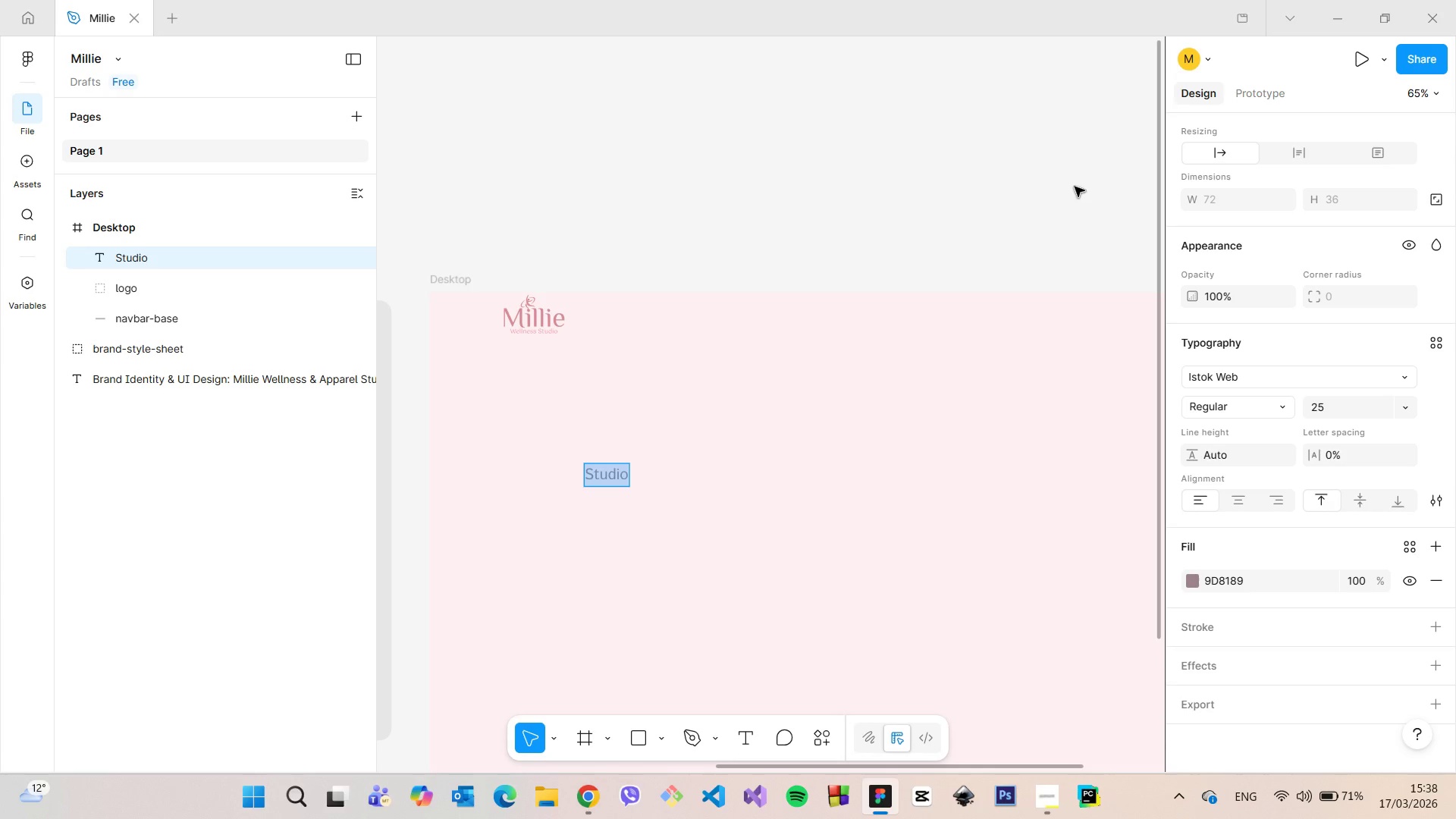 
wait(5.48)
 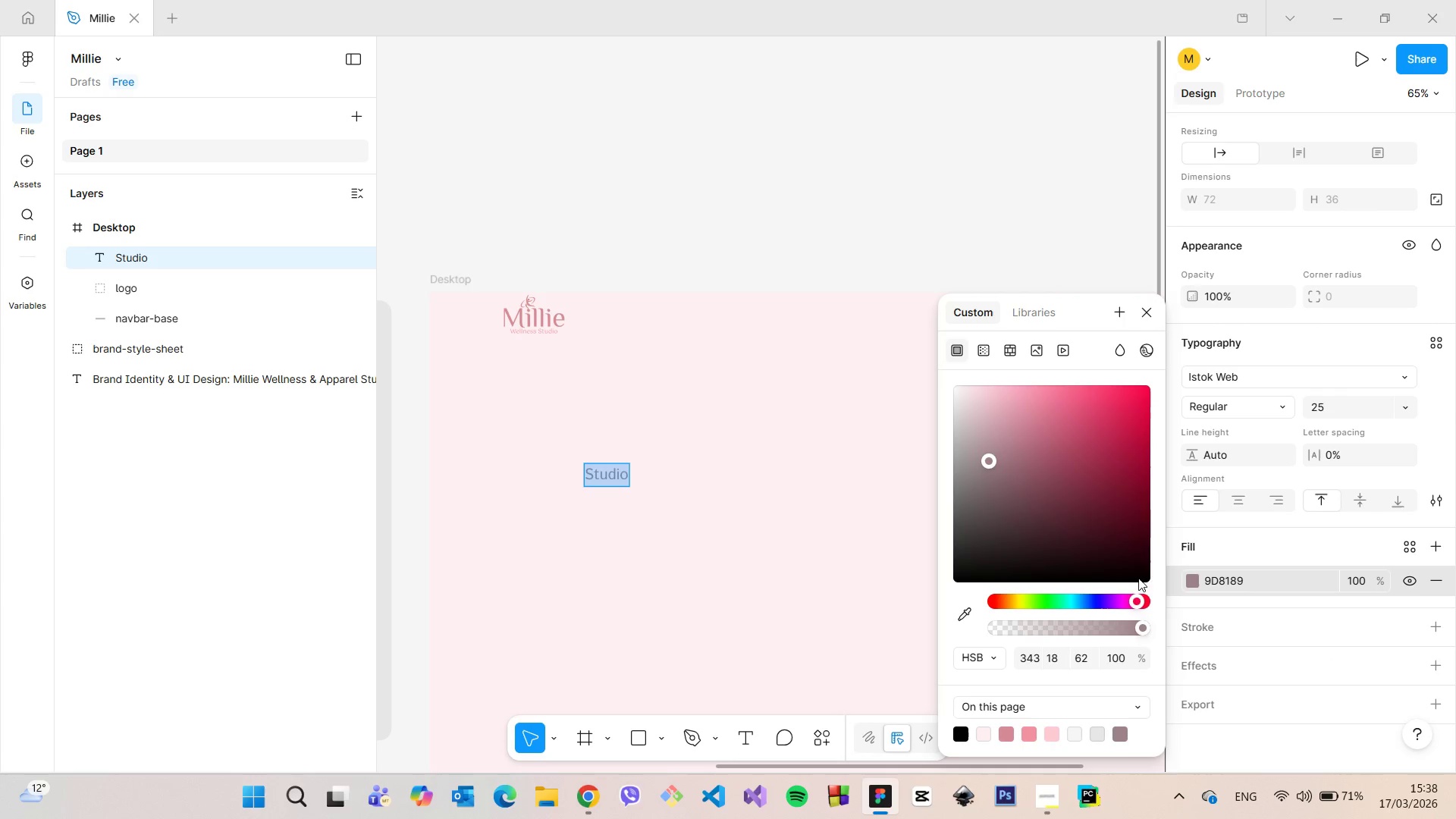 
left_click([1072, 192])
 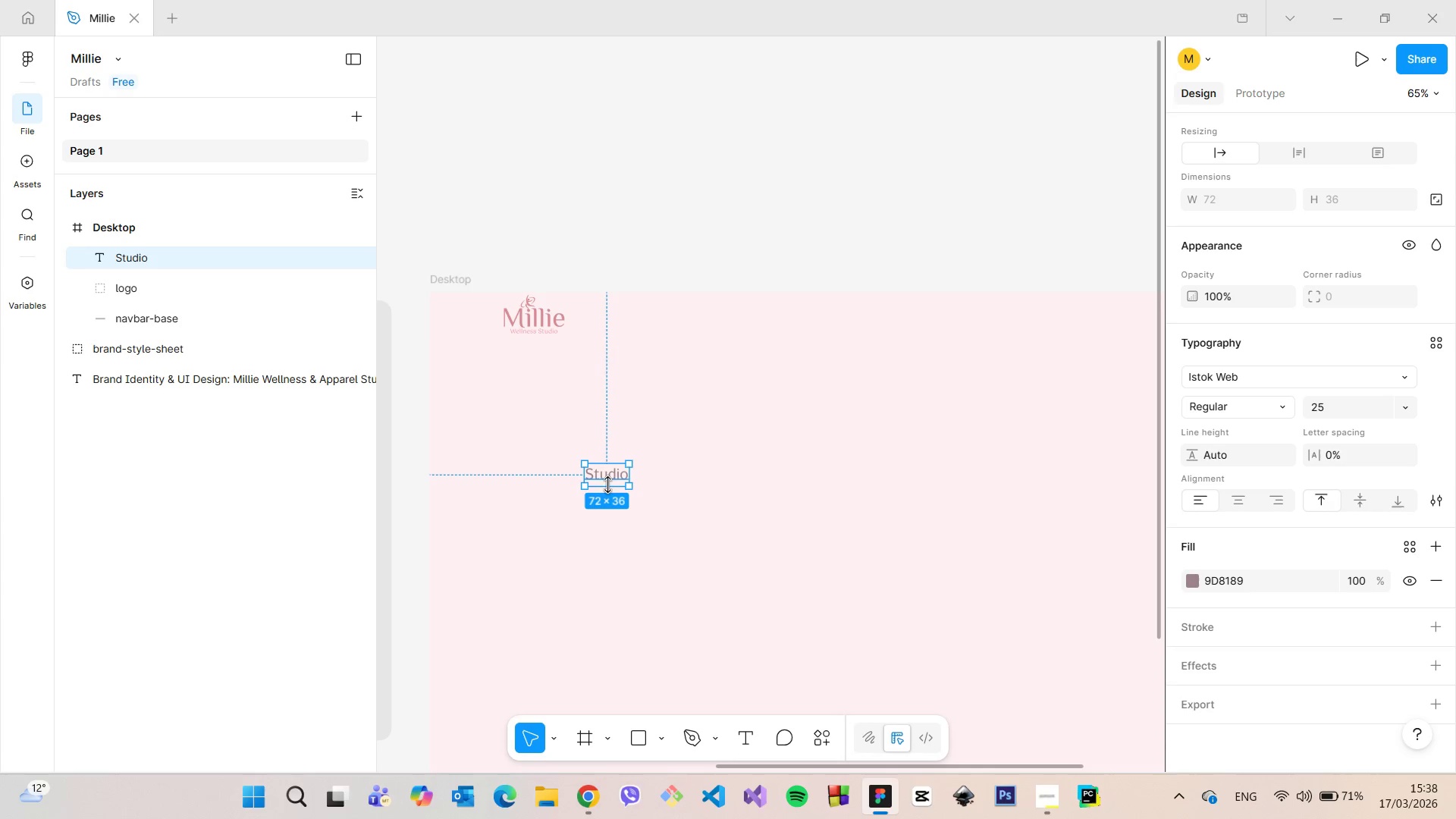 
left_click_drag(start_coordinate=[607, 477], to_coordinate=[603, 319])
 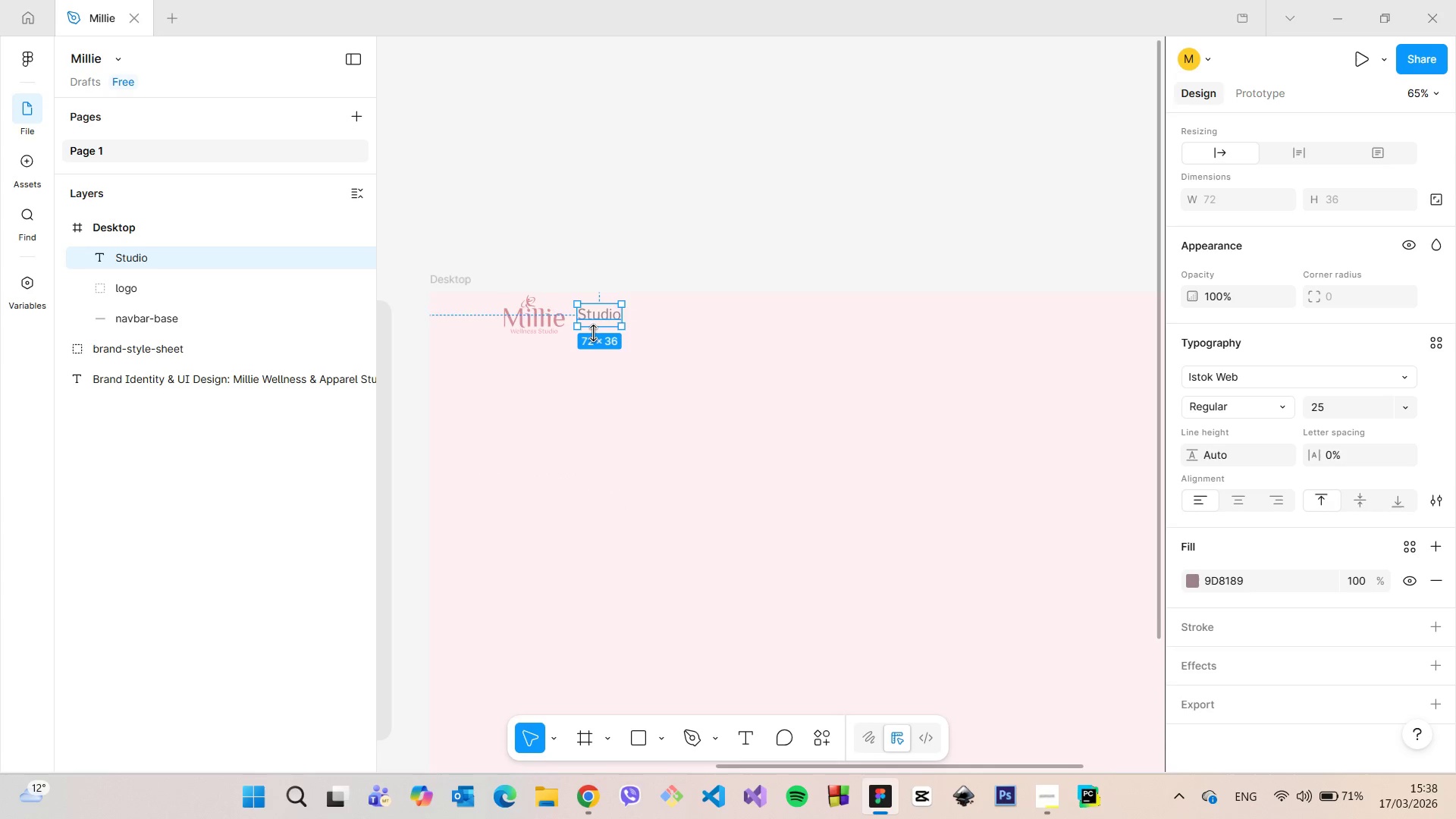 
scroll: coordinate [593, 334], scroll_direction: none, amount: 0.0
 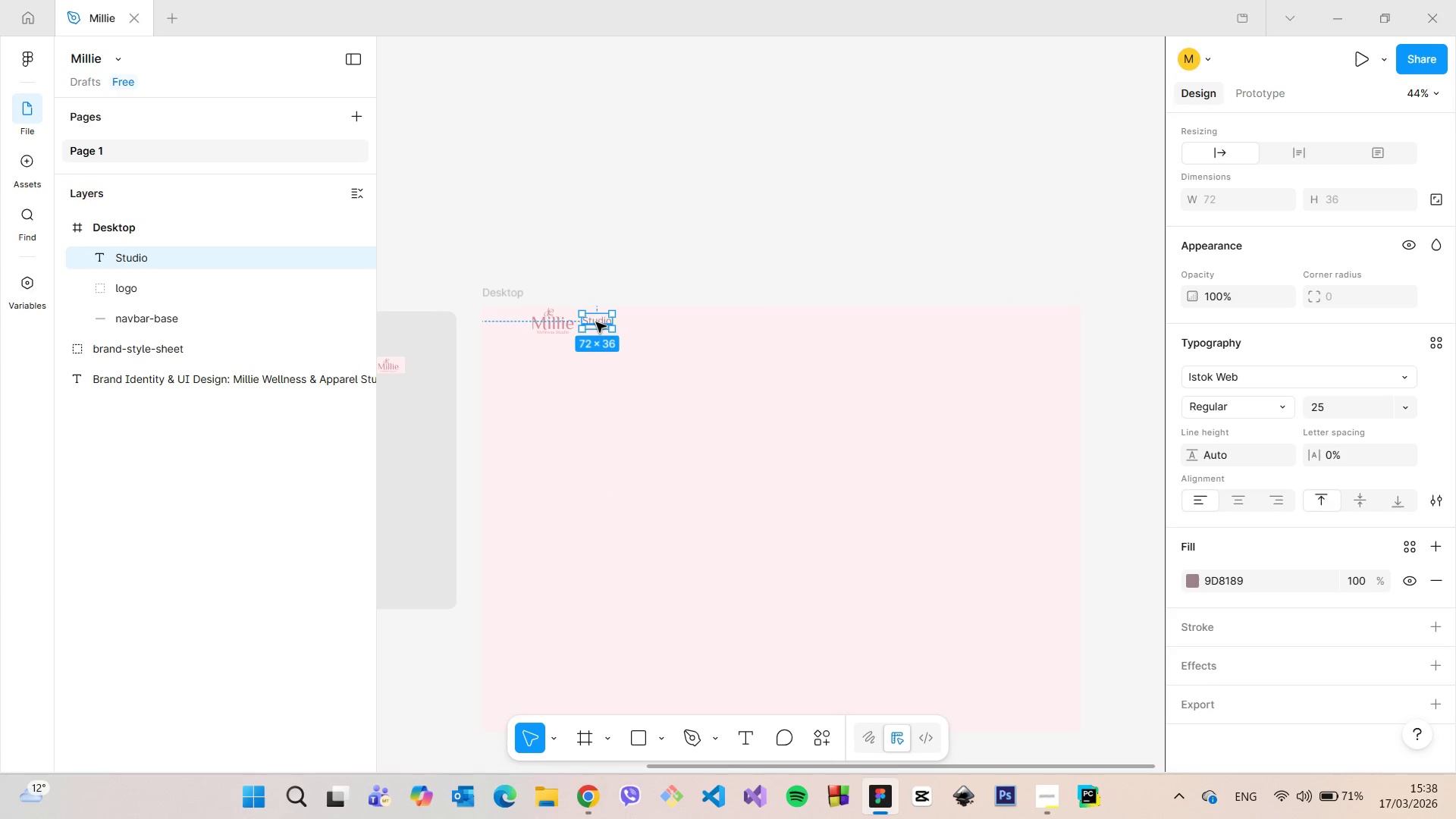 
left_click_drag(start_coordinate=[596, 322], to_coordinate=[792, 324])
 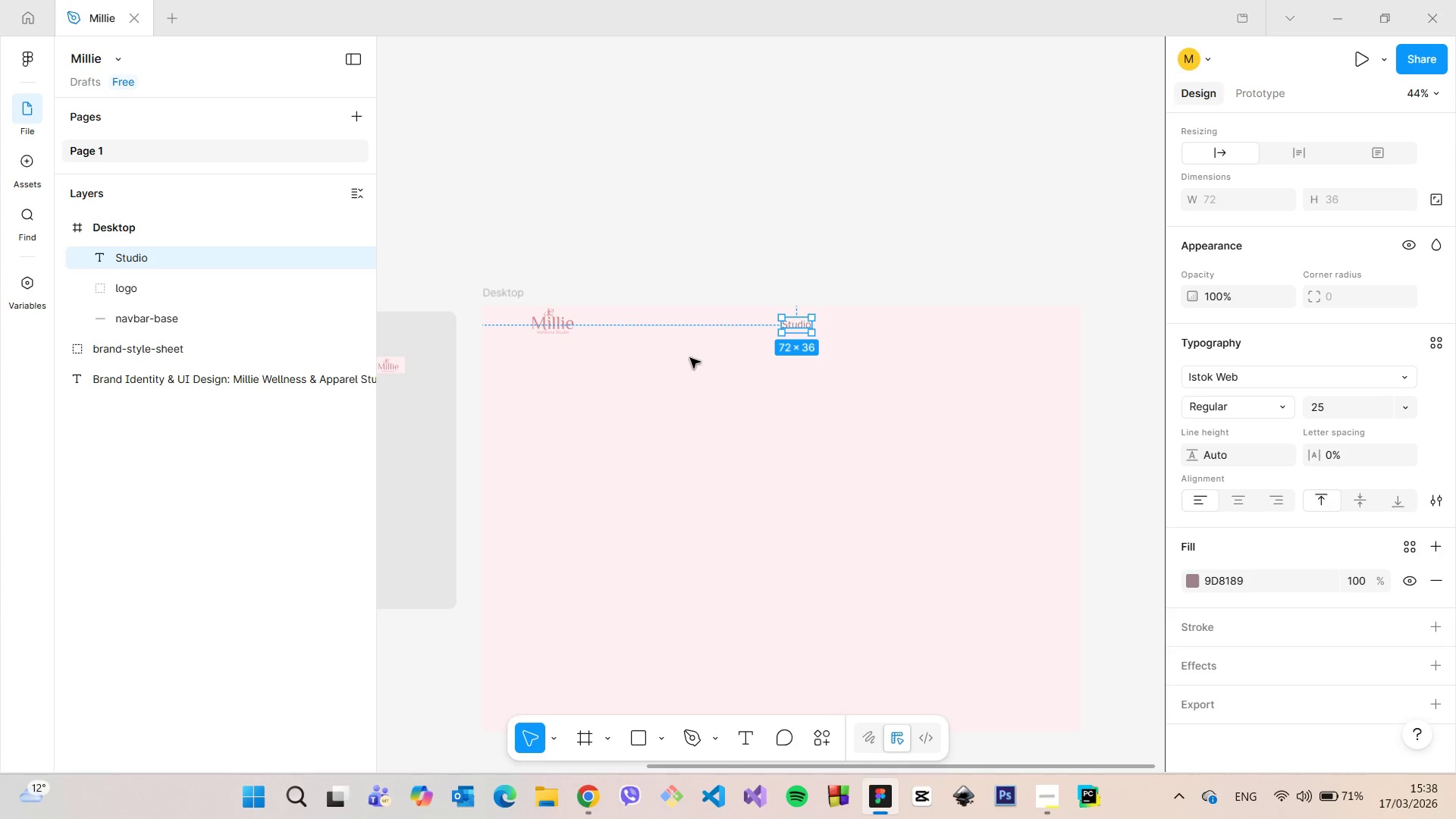 
left_click([694, 375])
 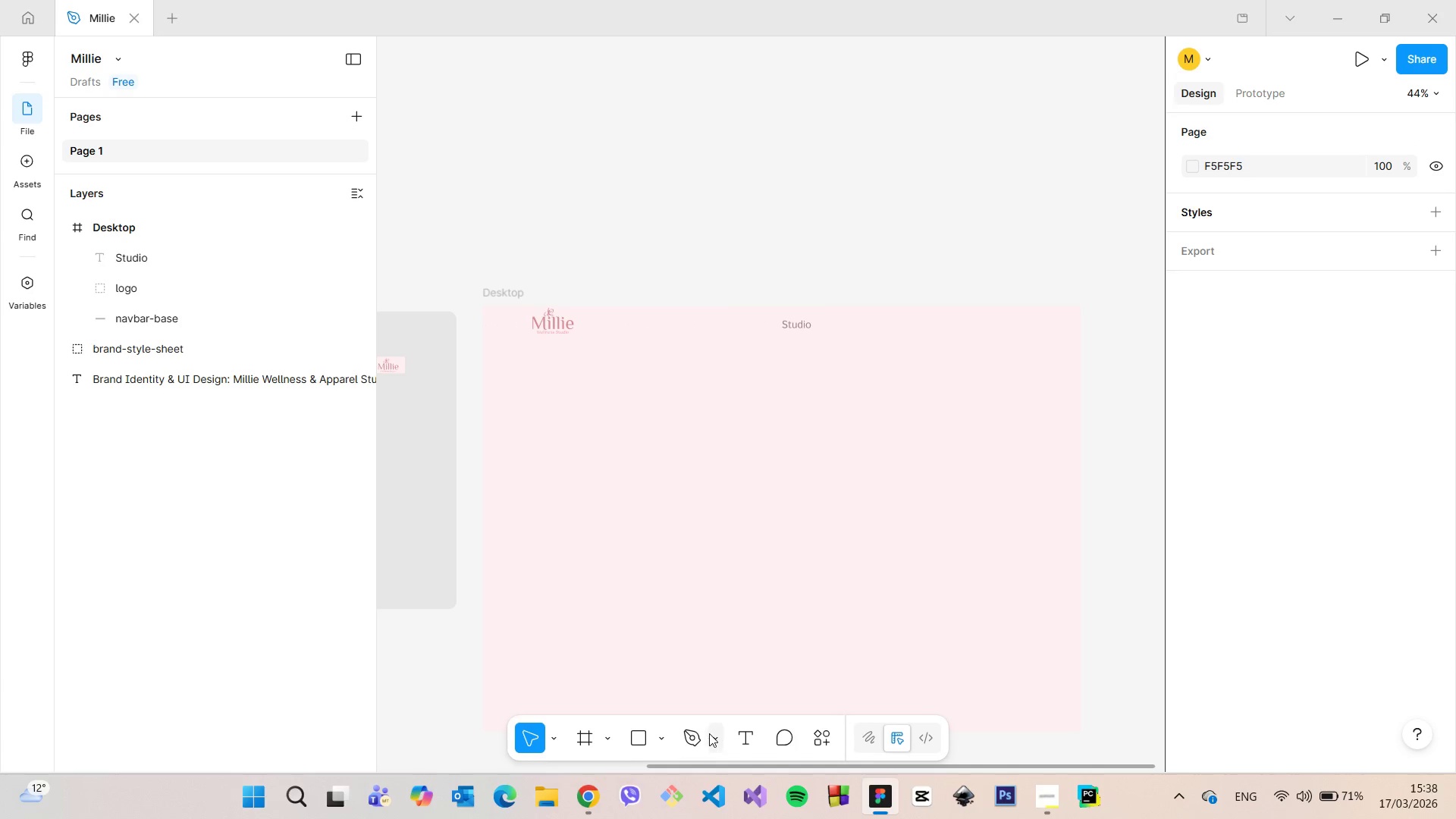 
left_click([667, 726])
 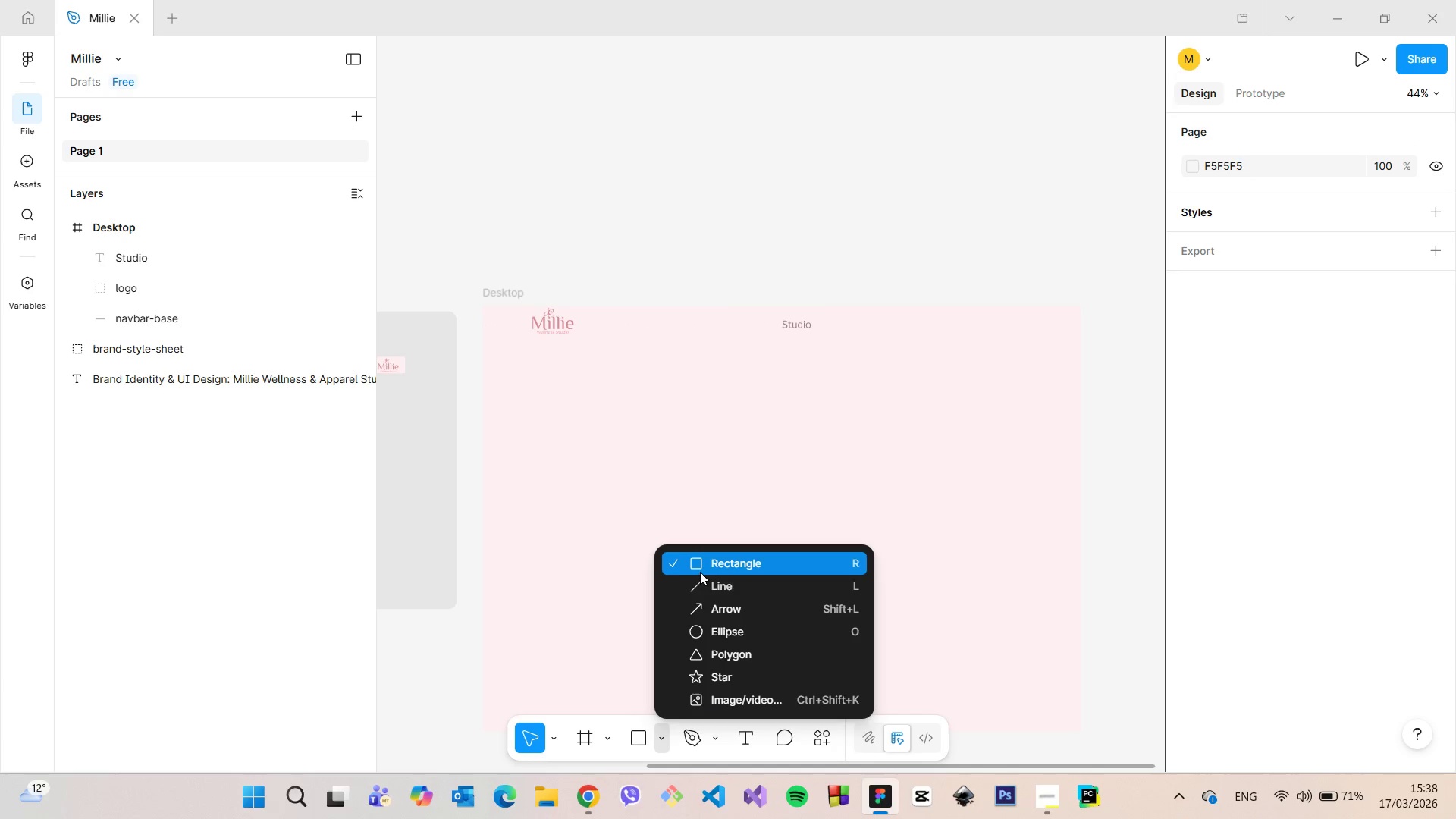 
left_click([701, 568])
 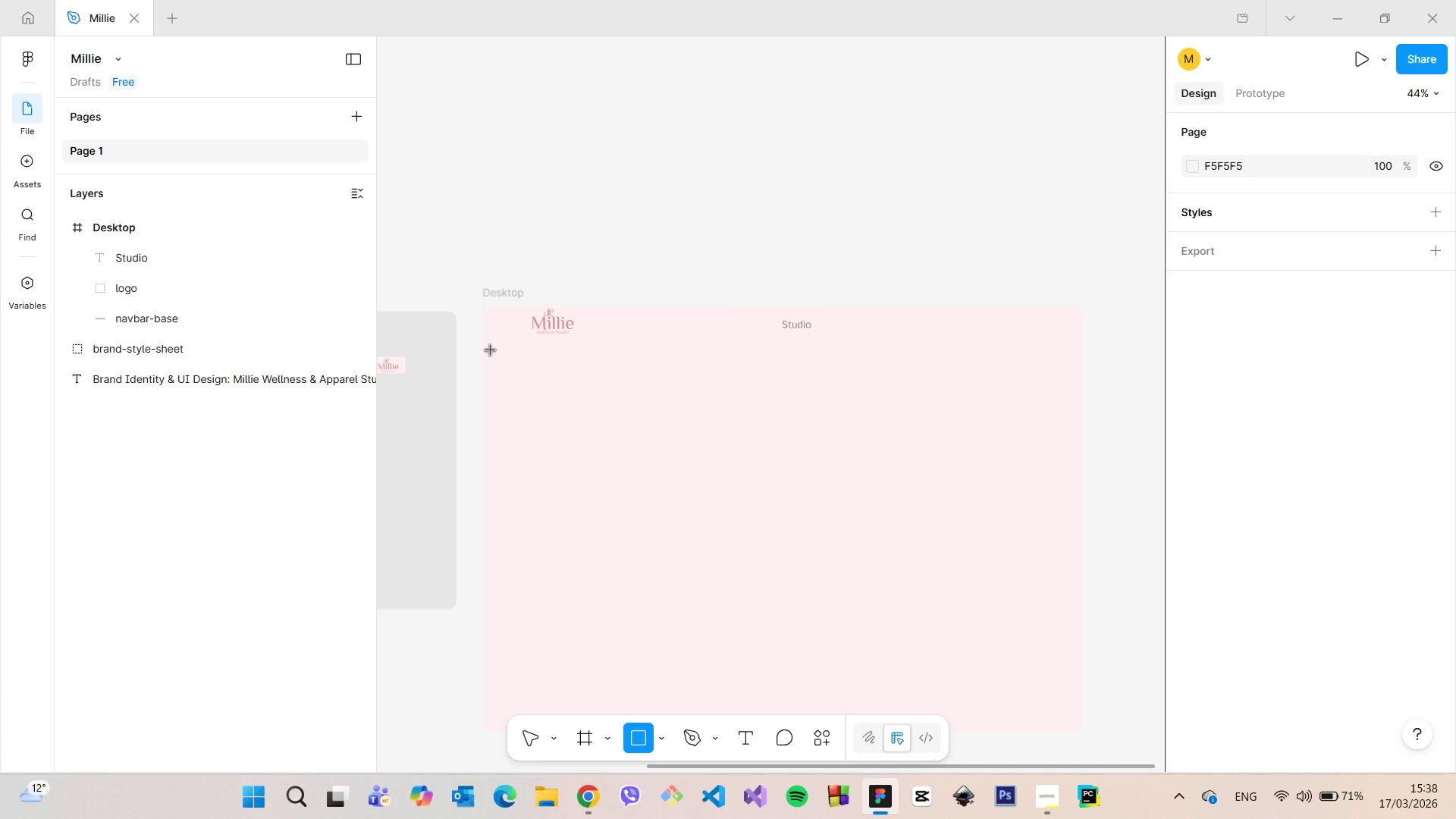 
left_click_drag(start_coordinate=[490, 350], to_coordinate=[1079, 491])
 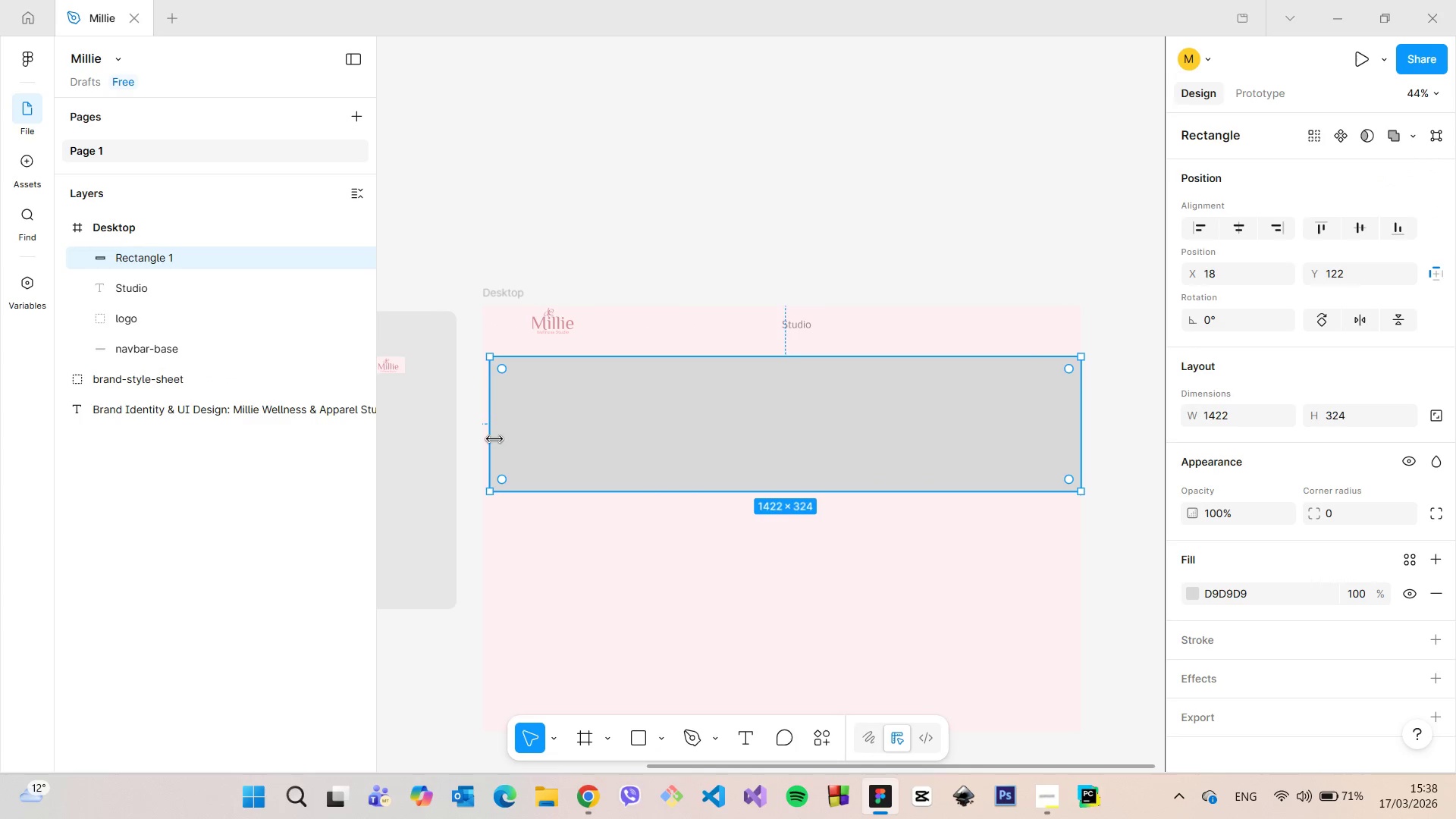 
left_click_drag(start_coordinate=[492, 438], to_coordinate=[483, 438])
 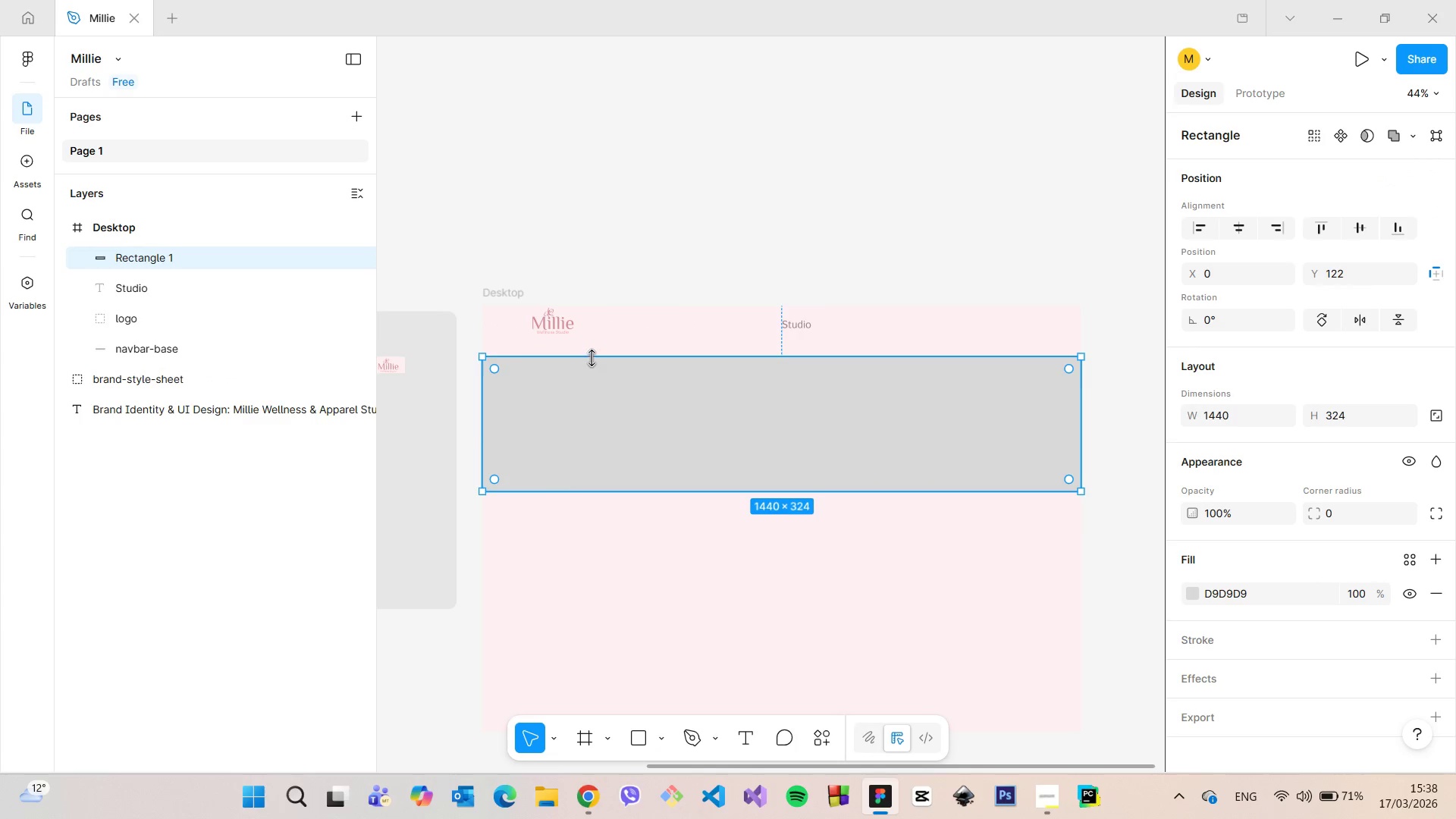 
left_click_drag(start_coordinate=[592, 357], to_coordinate=[596, 350])
 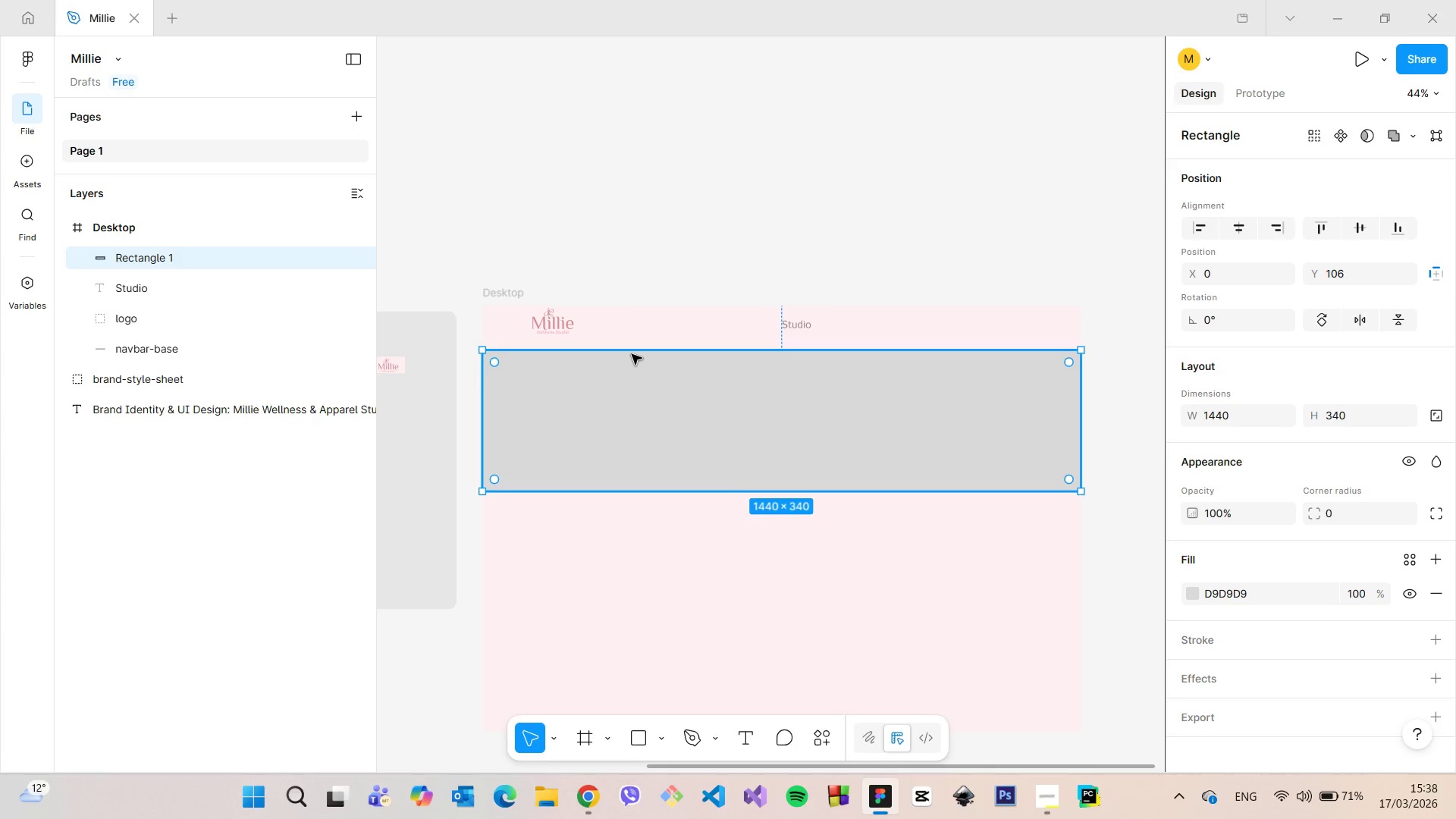 
left_click_drag(start_coordinate=[633, 350], to_coordinate=[632, 340])
 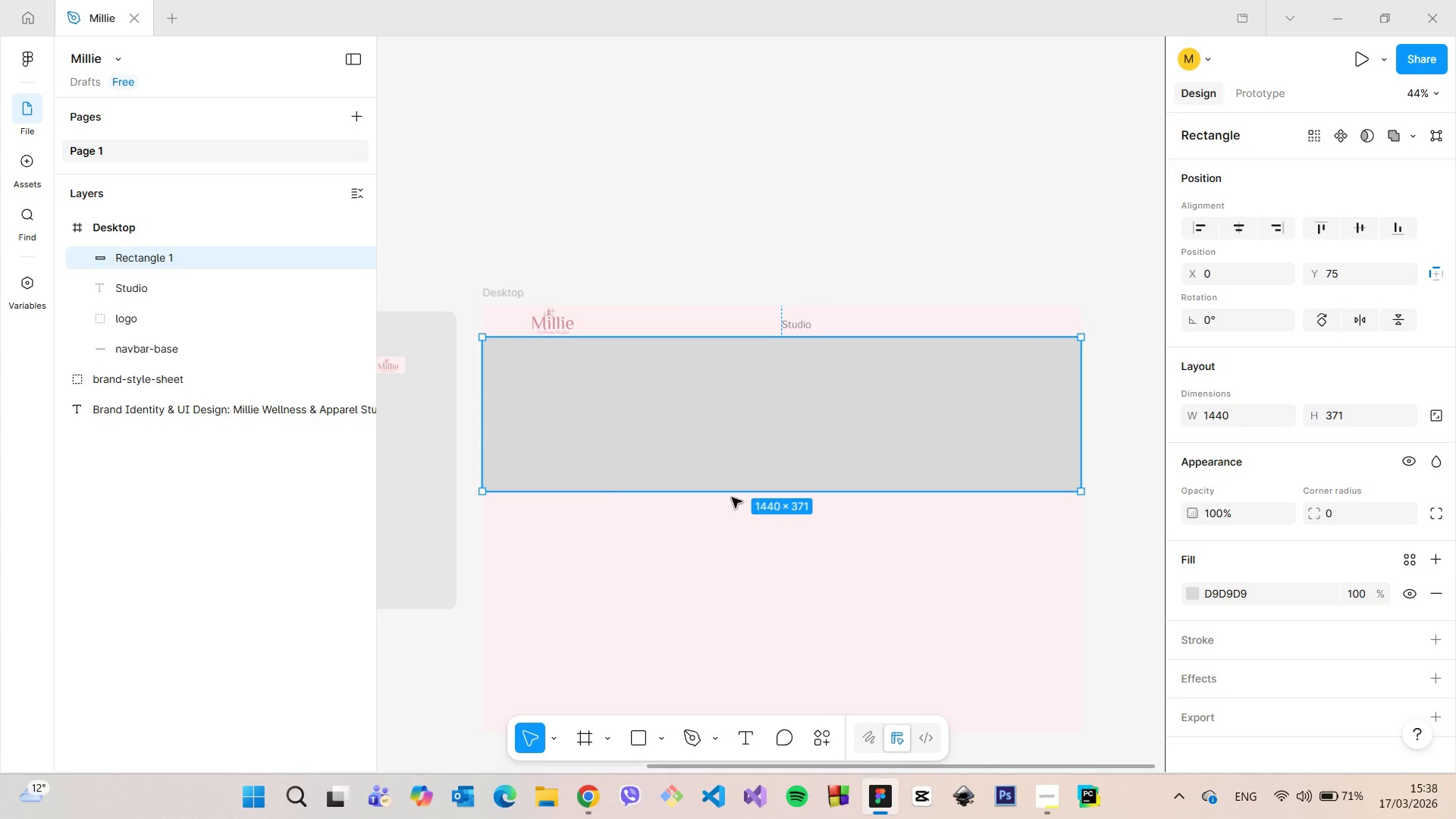 
left_click_drag(start_coordinate=[731, 497], to_coordinate=[743, 615])
 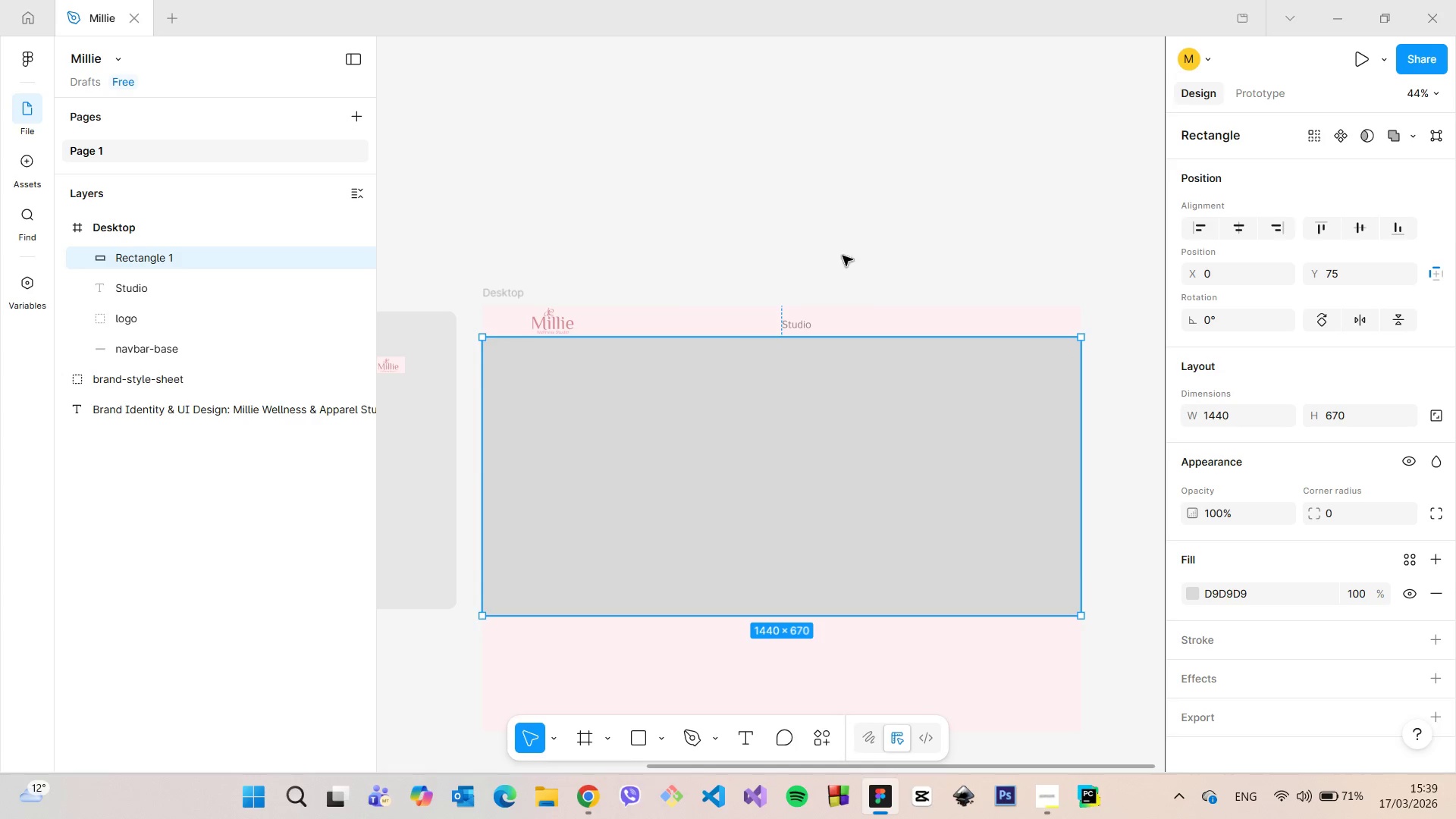 
left_click([855, 231])
 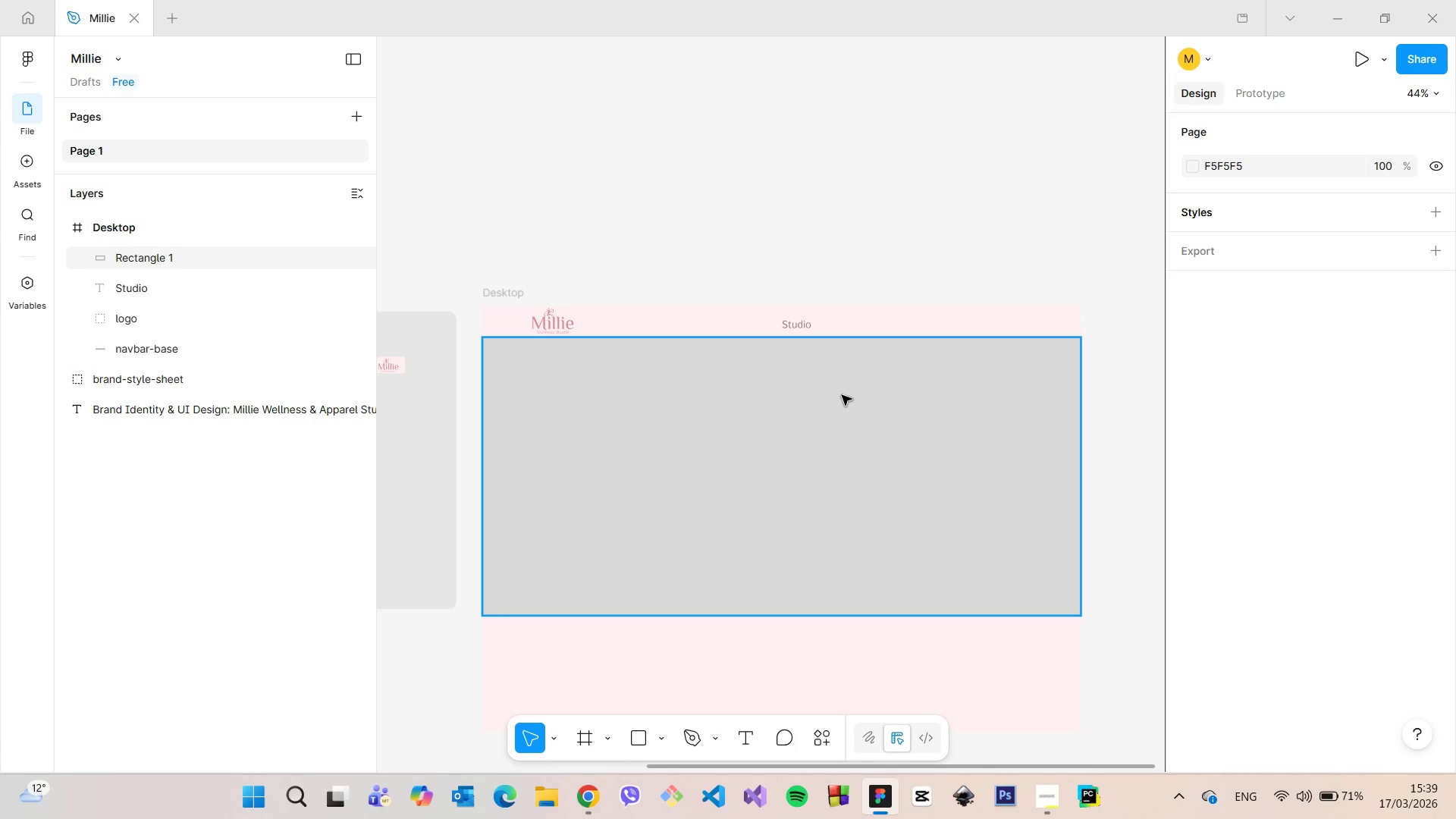 
wait(5.25)
 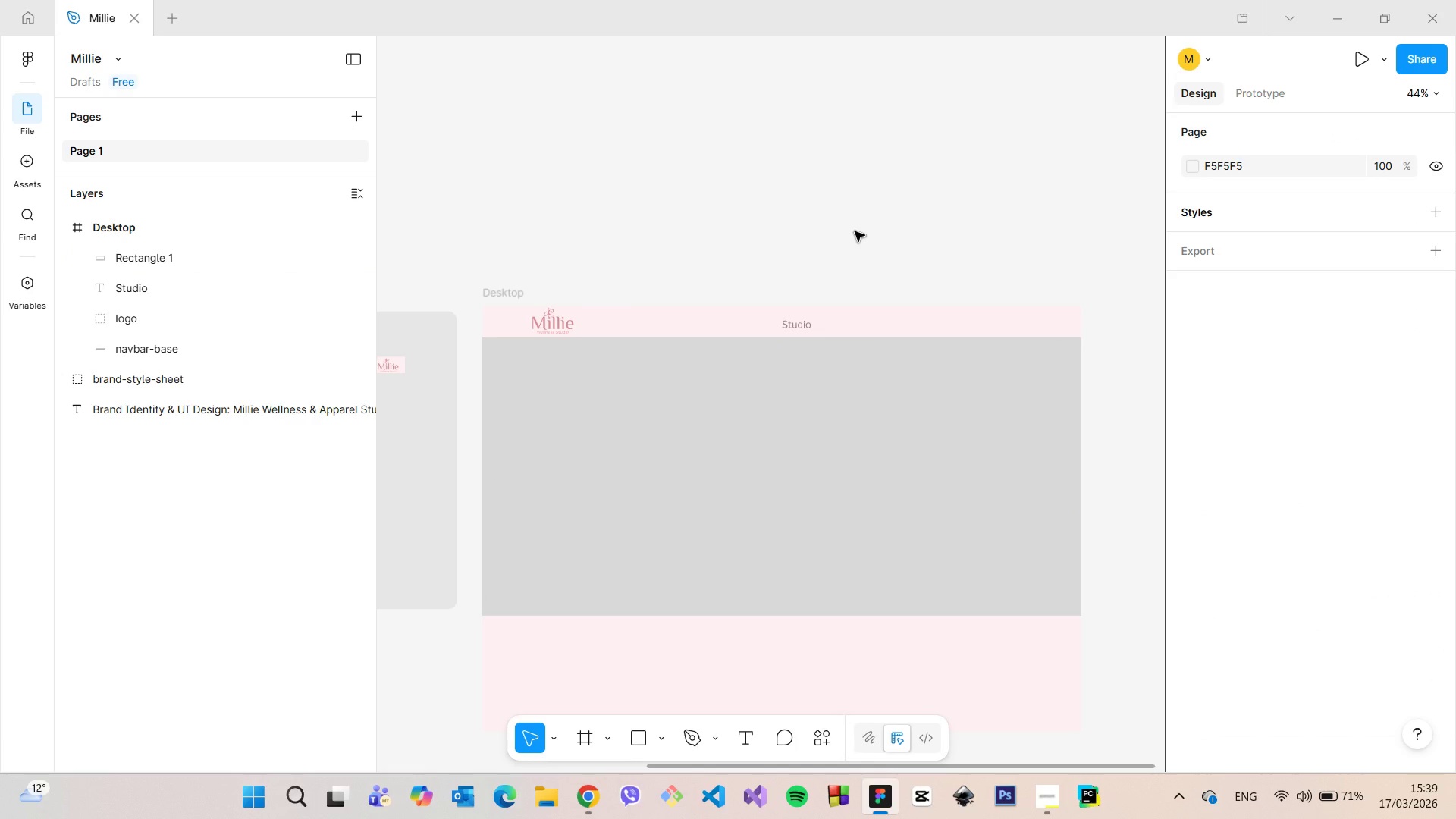 
left_click([870, 324])
 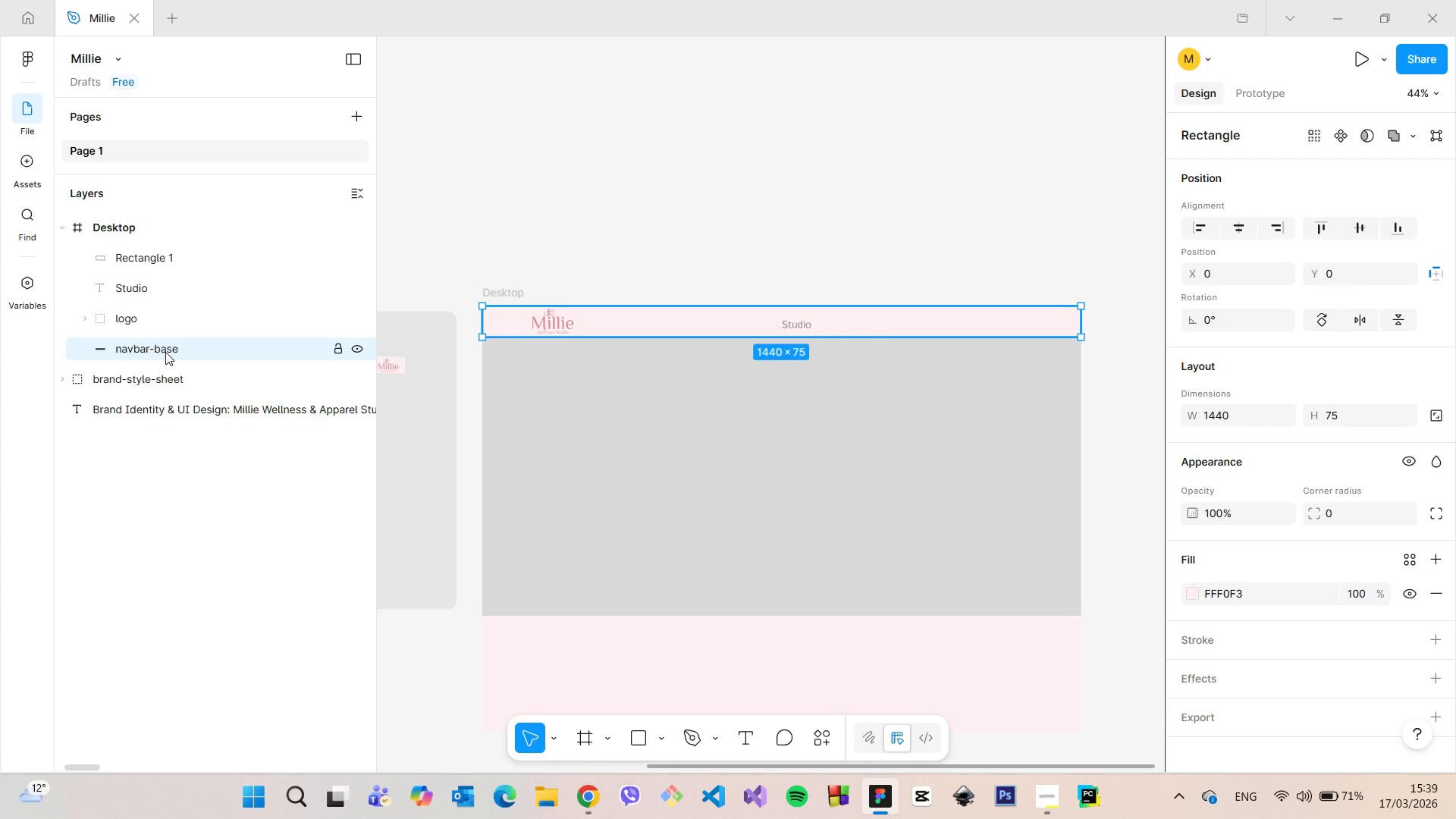 
left_click([633, 431])
 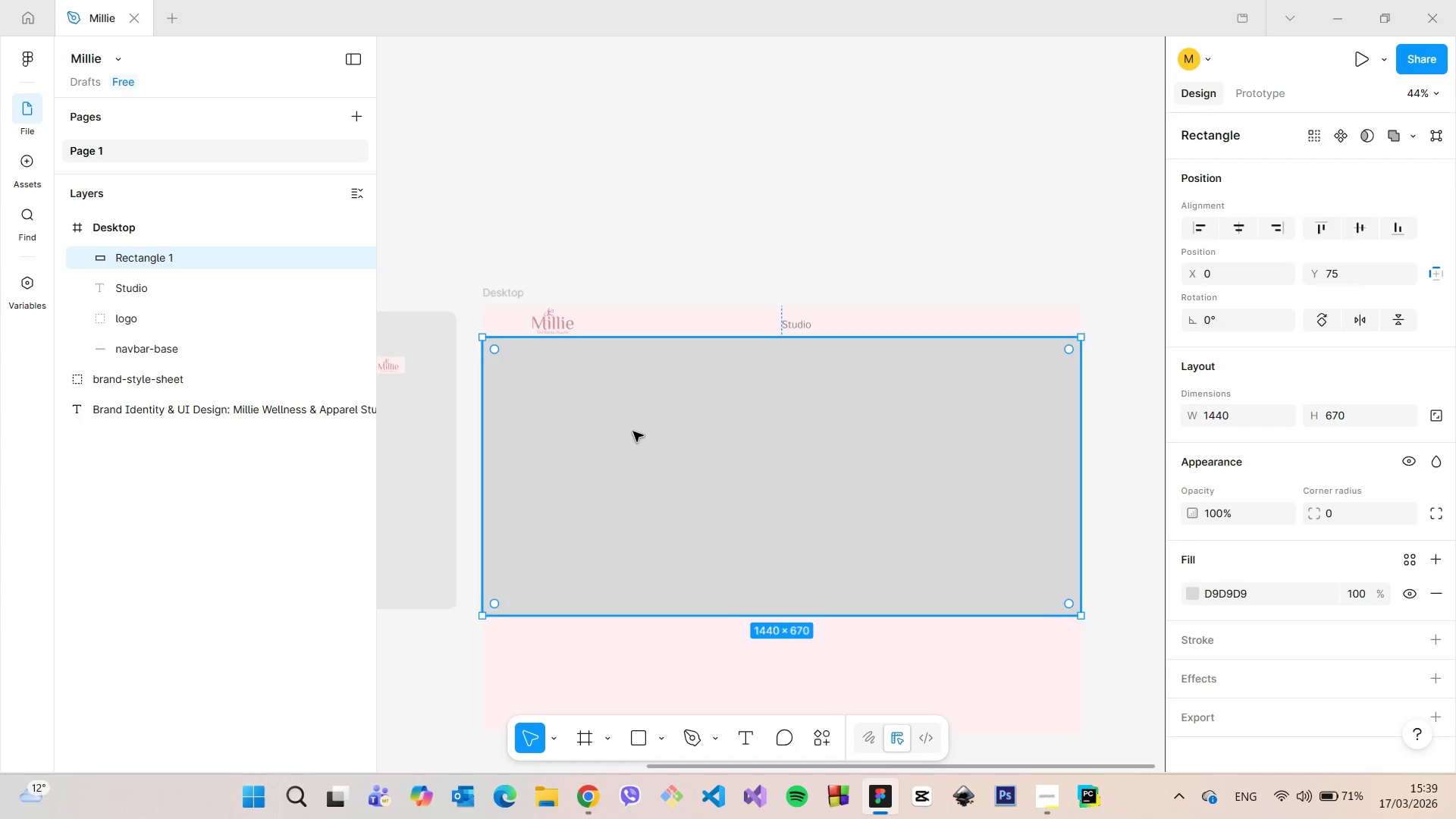 
scroll: coordinate [633, 431], scroll_direction: down, amount: 8.0
 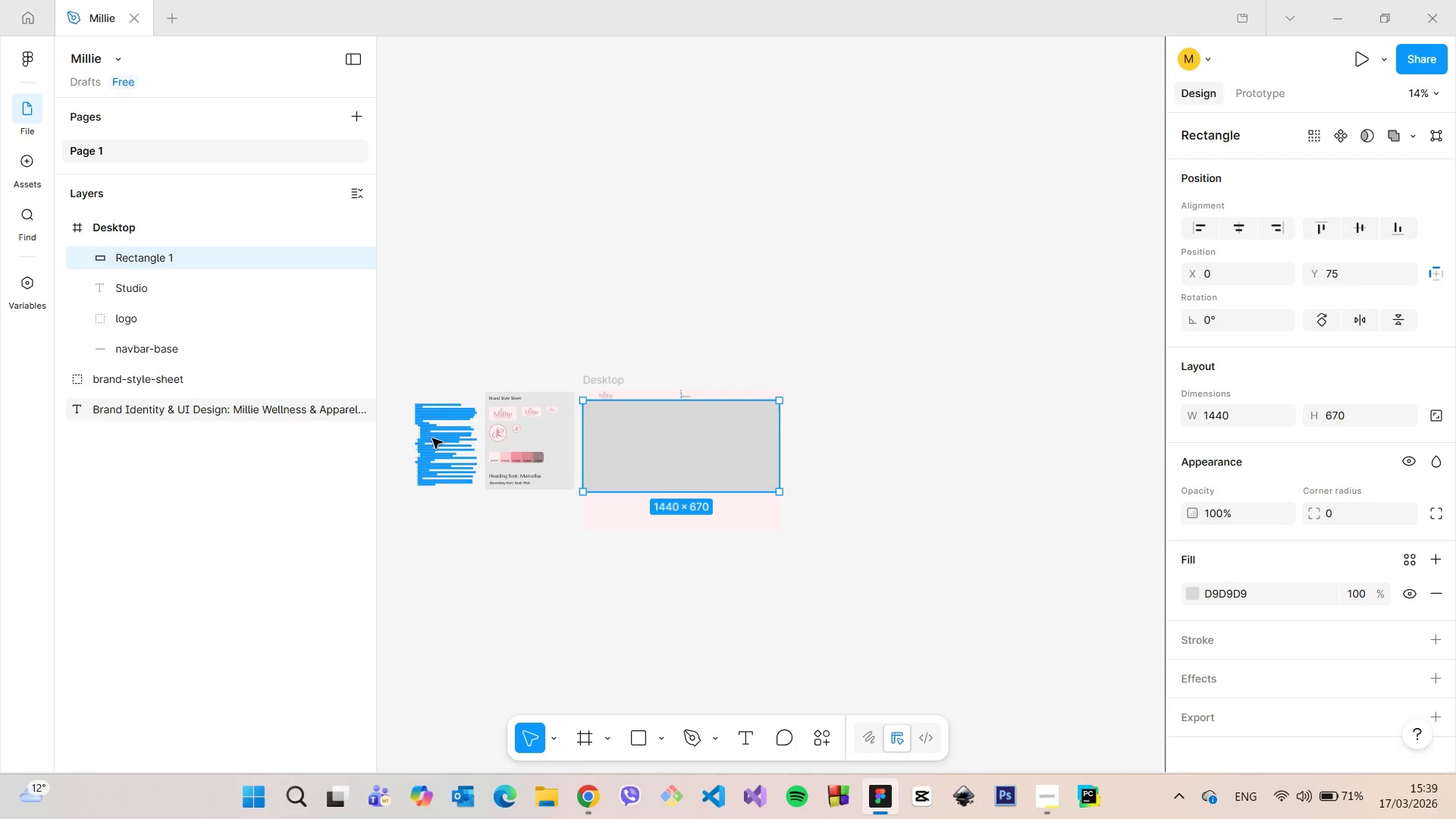 
scroll: coordinate [418, 387], scroll_direction: up, amount: 16.0
 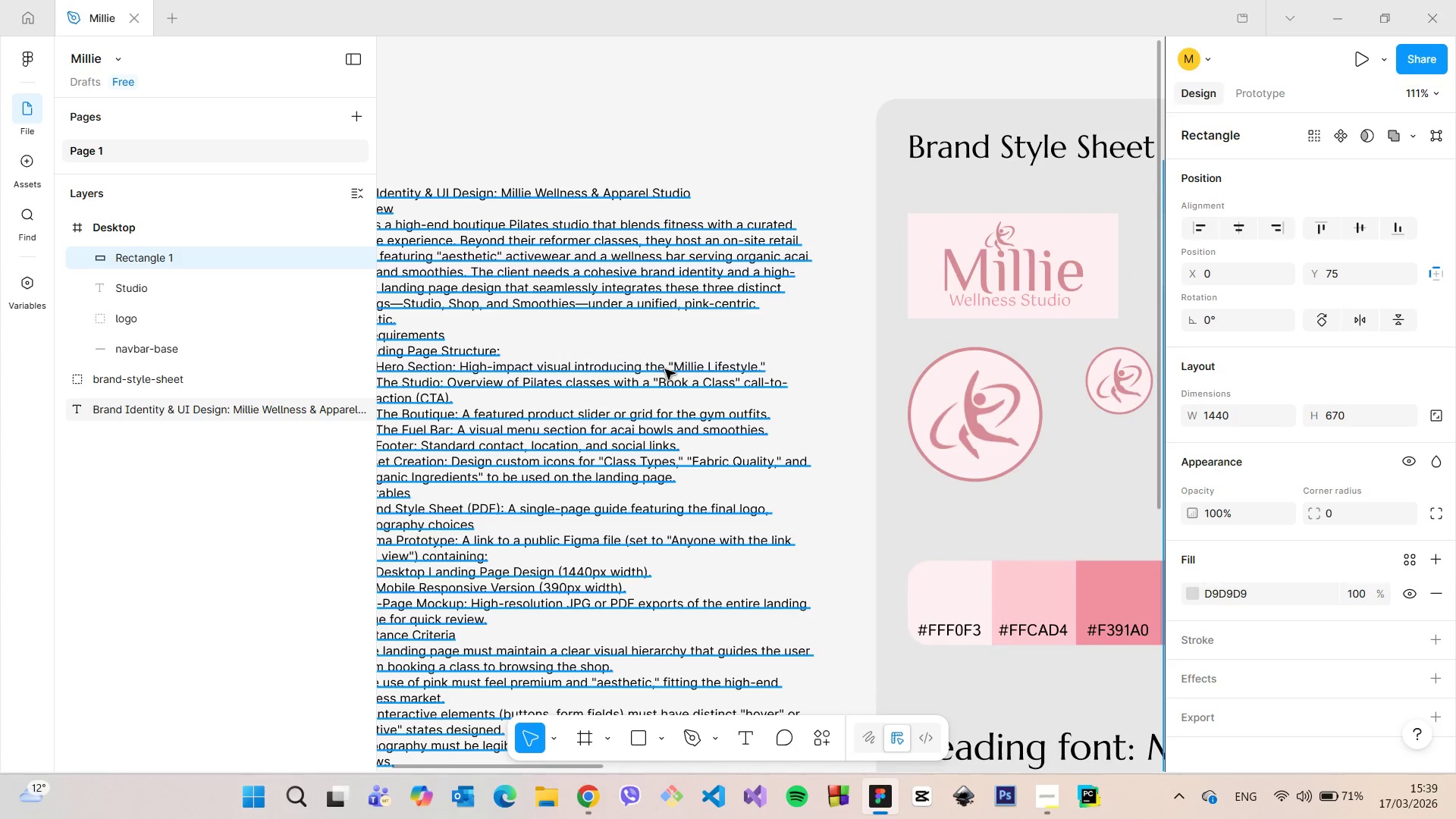 
double_click([679, 369])
 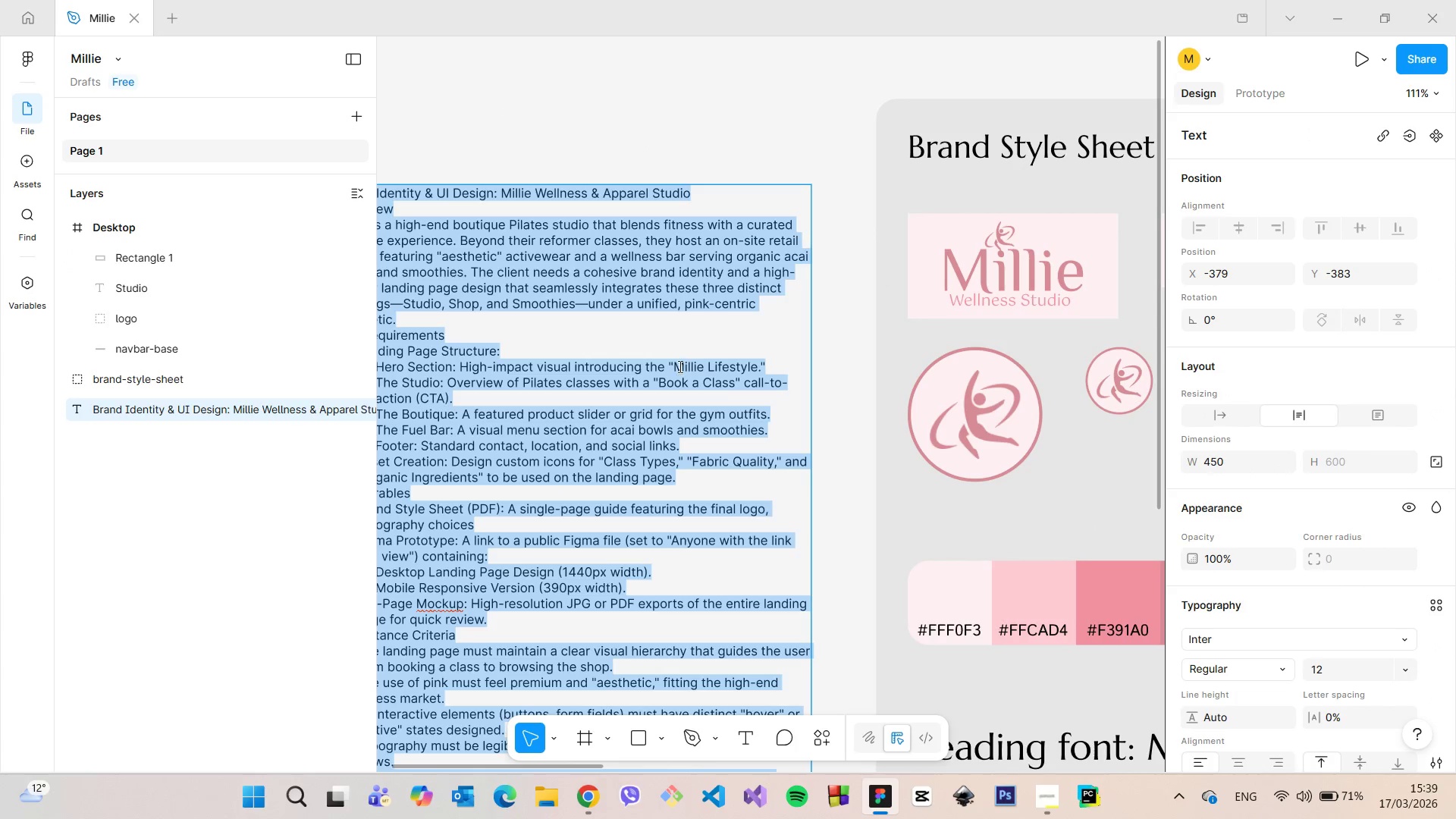 
left_click([677, 365])
 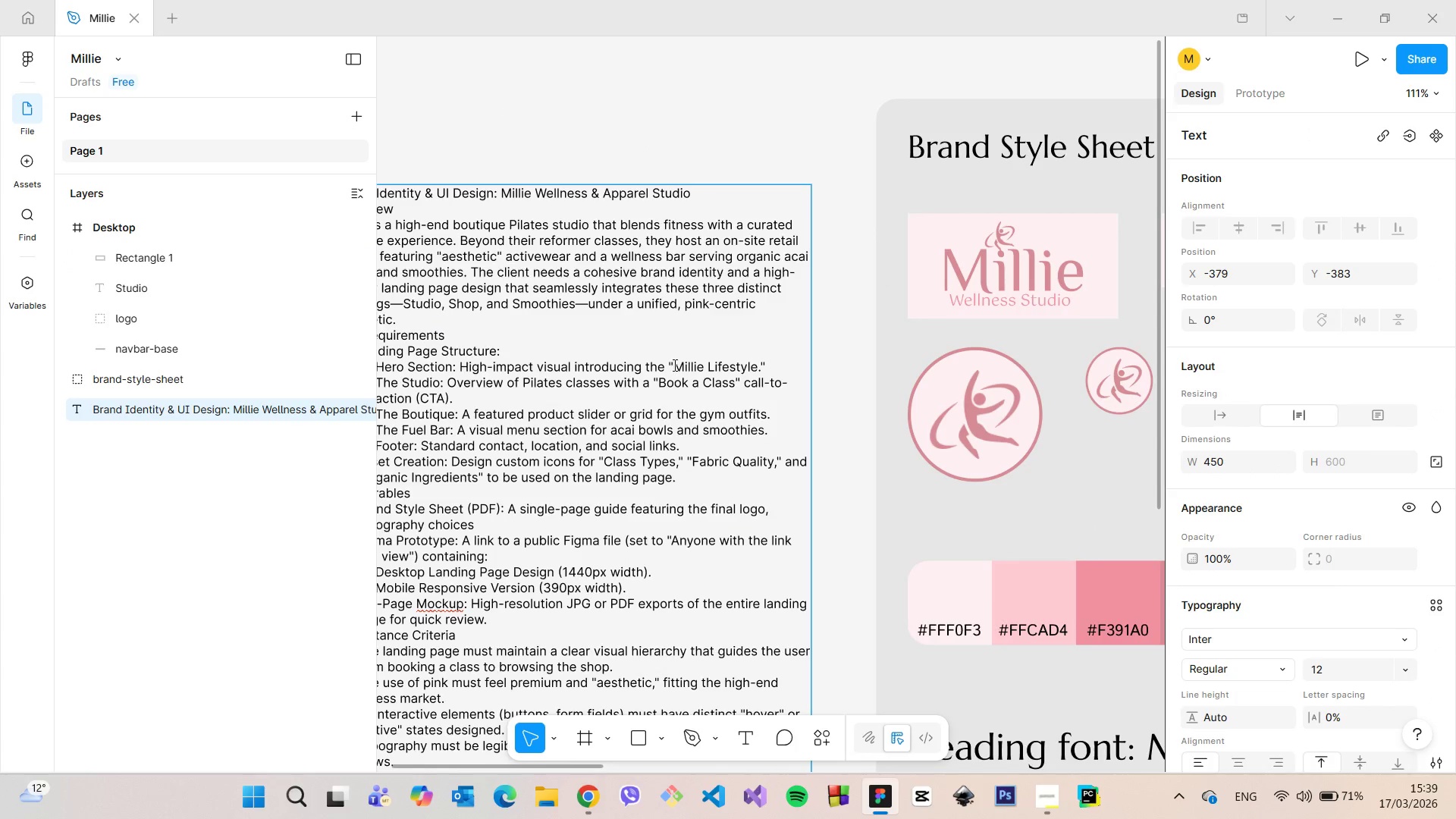 
left_click_drag(start_coordinate=[673, 365], to_coordinate=[761, 365])
 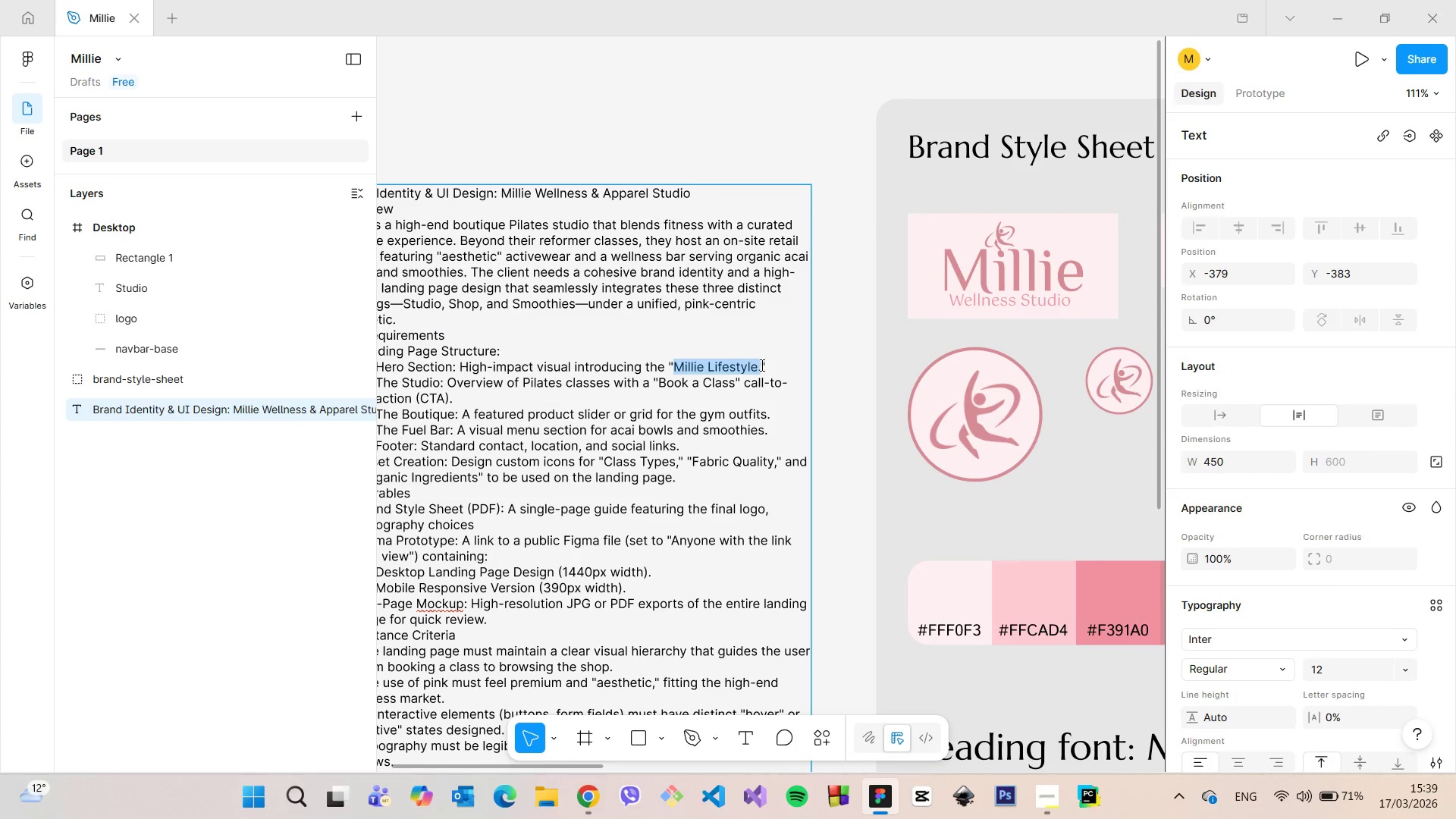 
key(Control+C)
 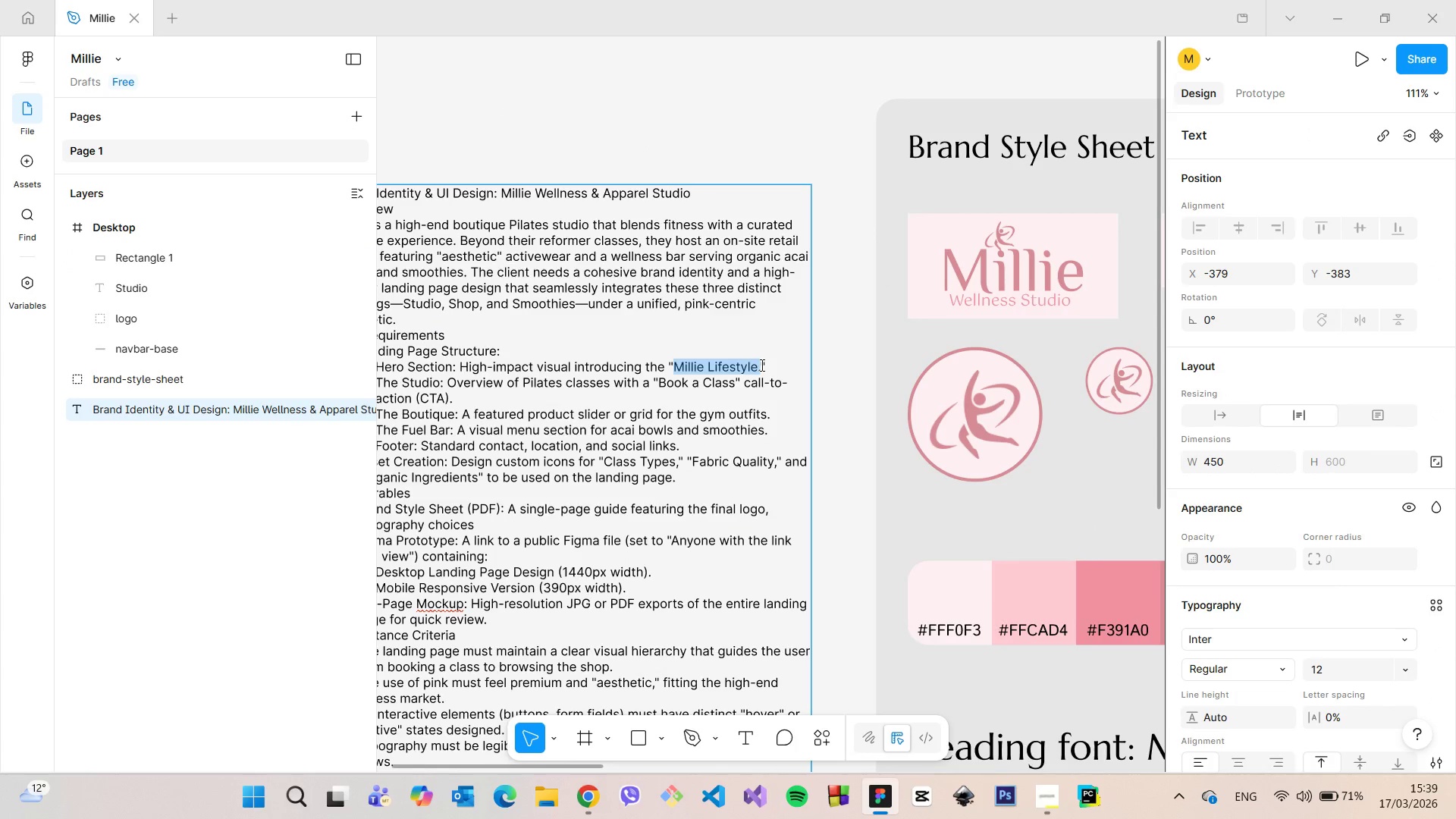 
scroll: coordinate [758, 365], scroll_direction: down, amount: 14.0
 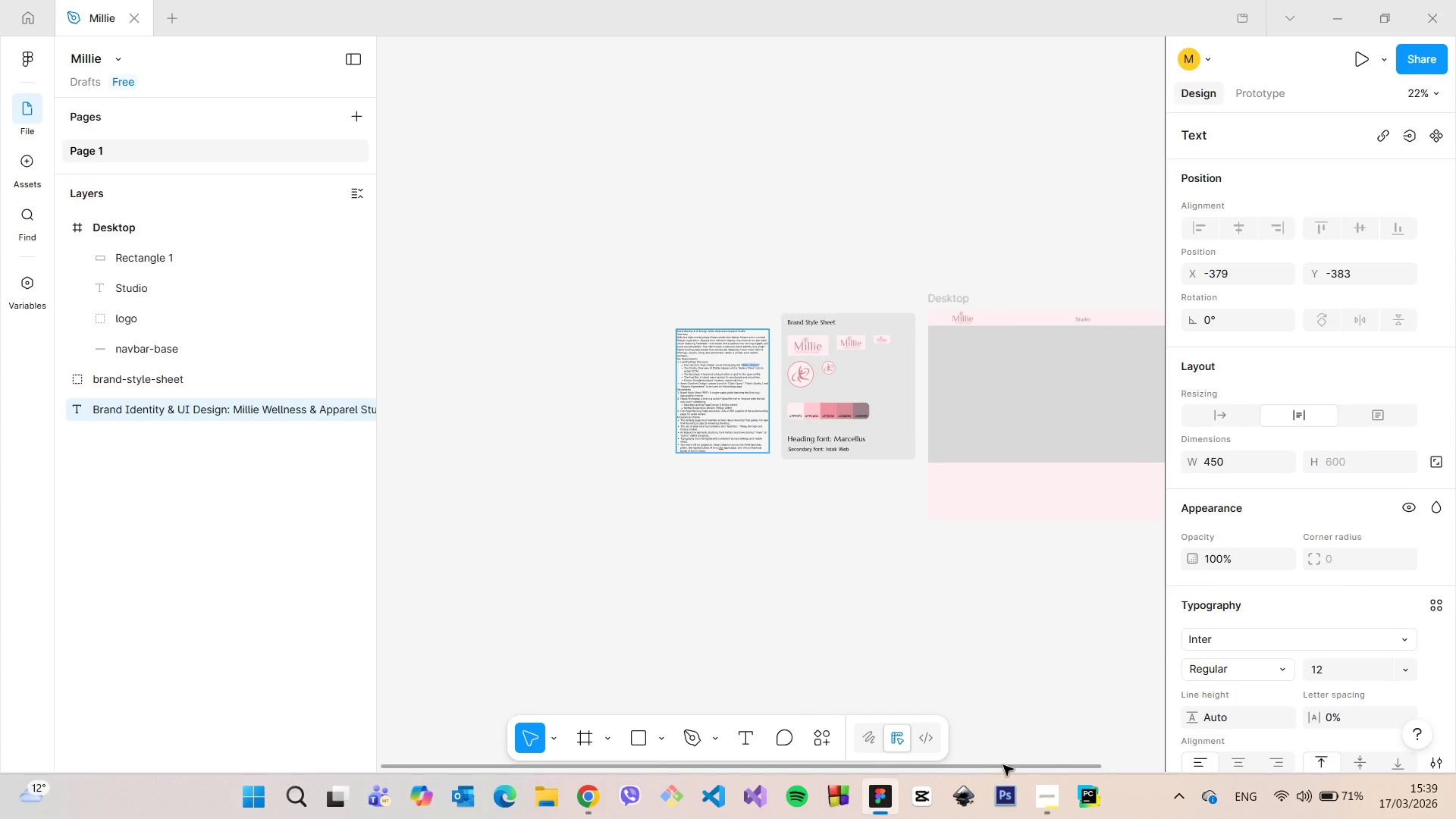 
left_click_drag(start_coordinate=[1006, 764], to_coordinate=[1158, 735])
 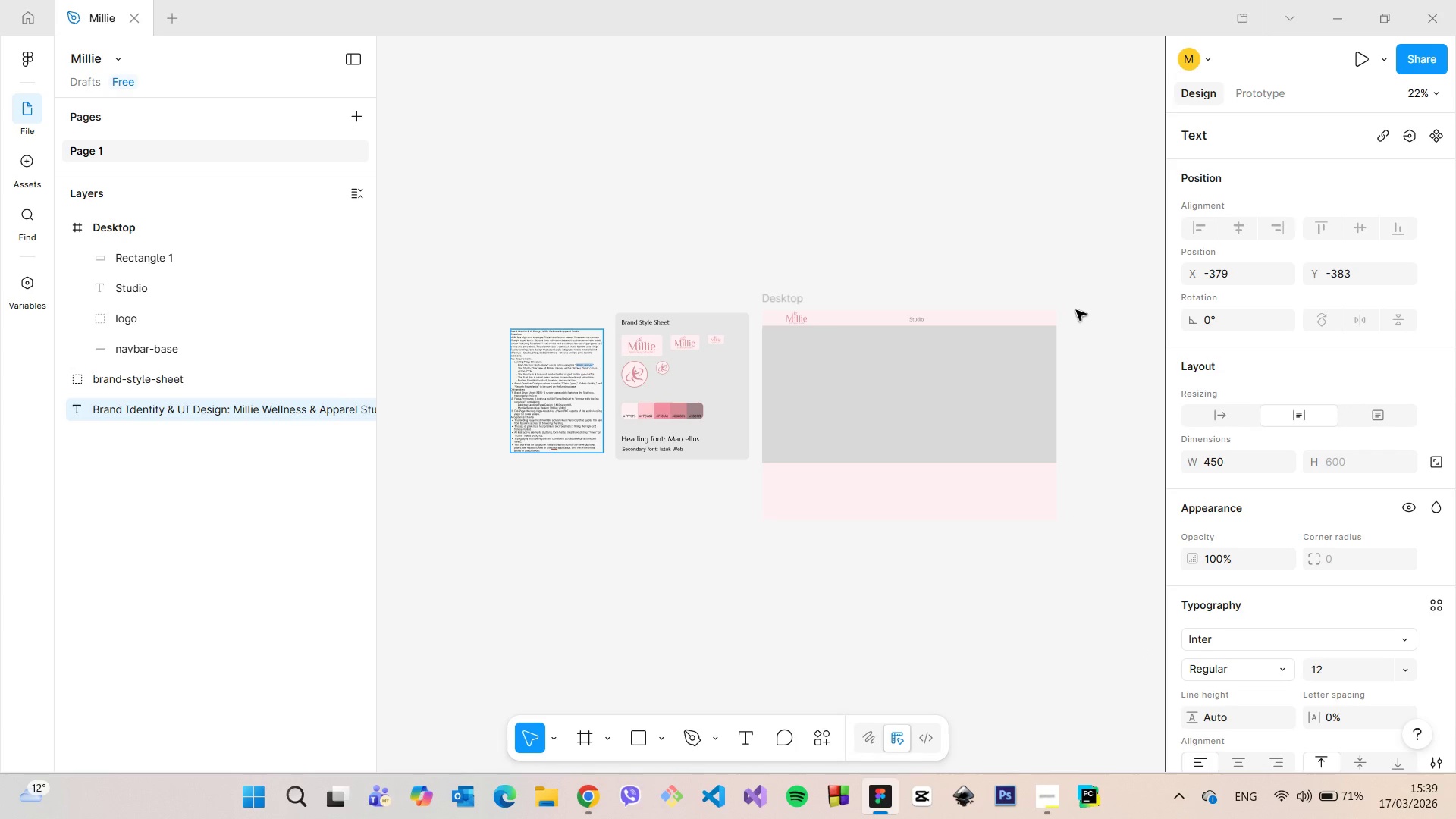 
scroll: coordinate [835, 349], scroll_direction: up, amount: 6.0
 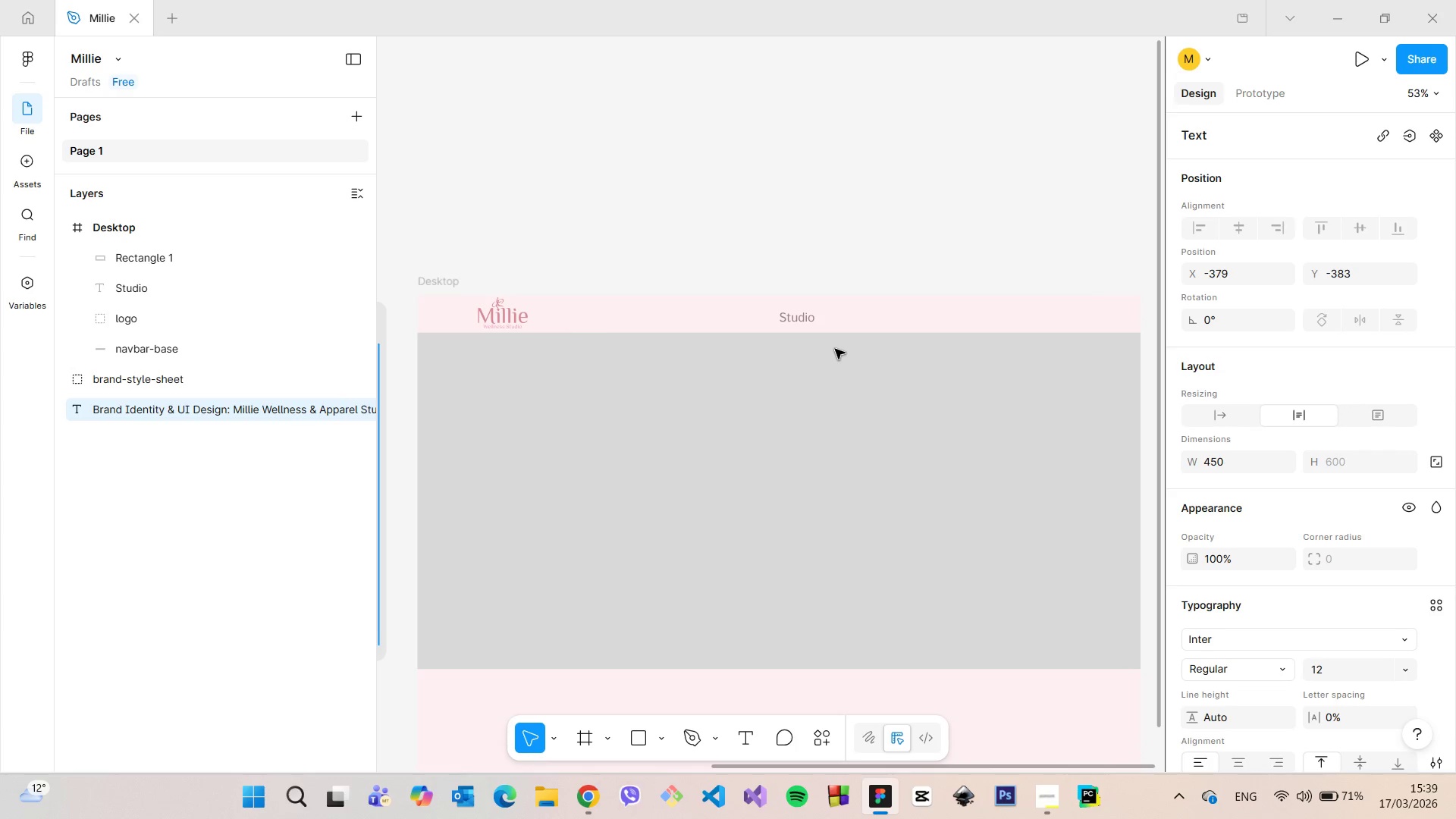 
left_click([748, 736])
 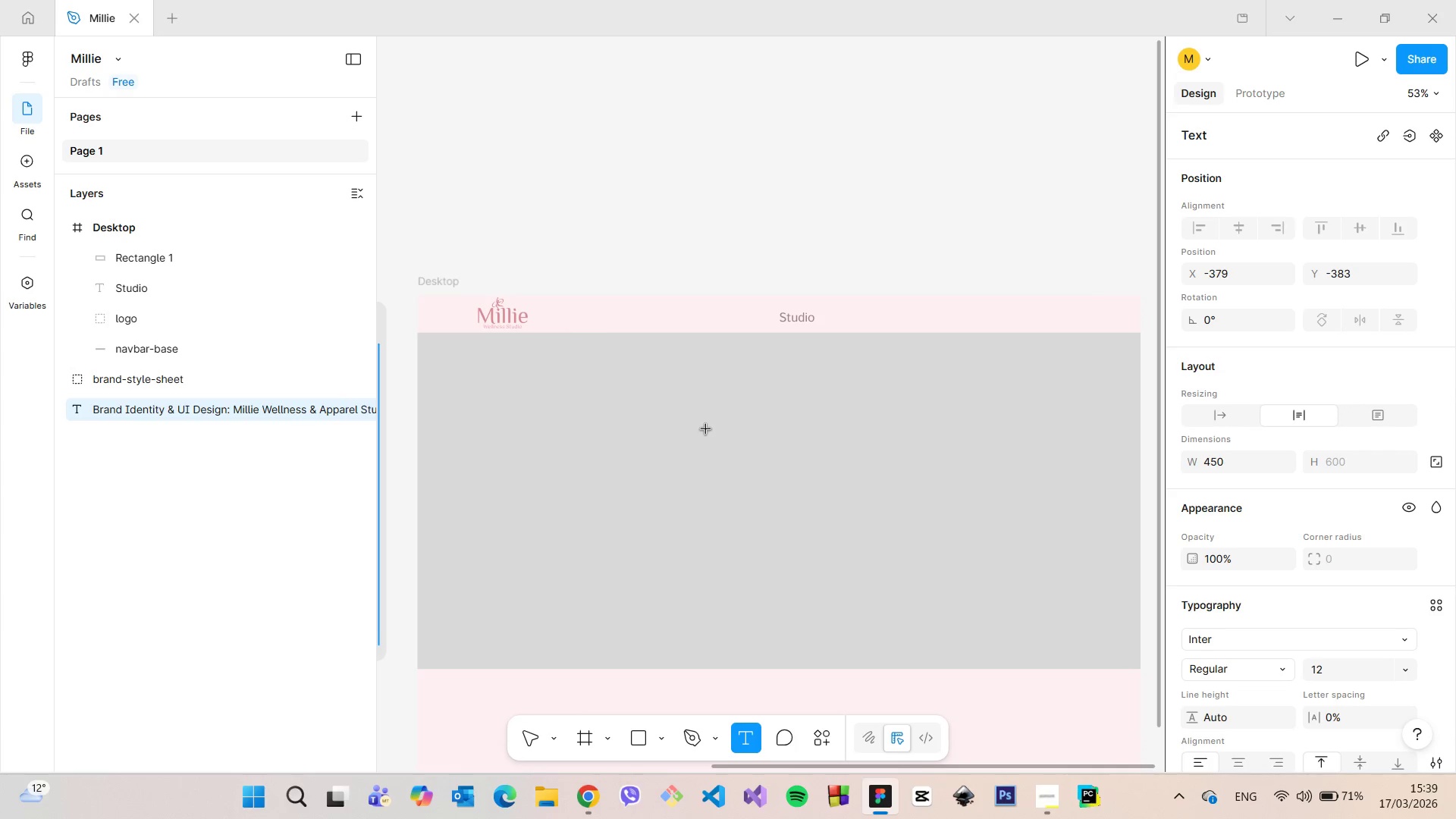 
left_click([706, 429])
 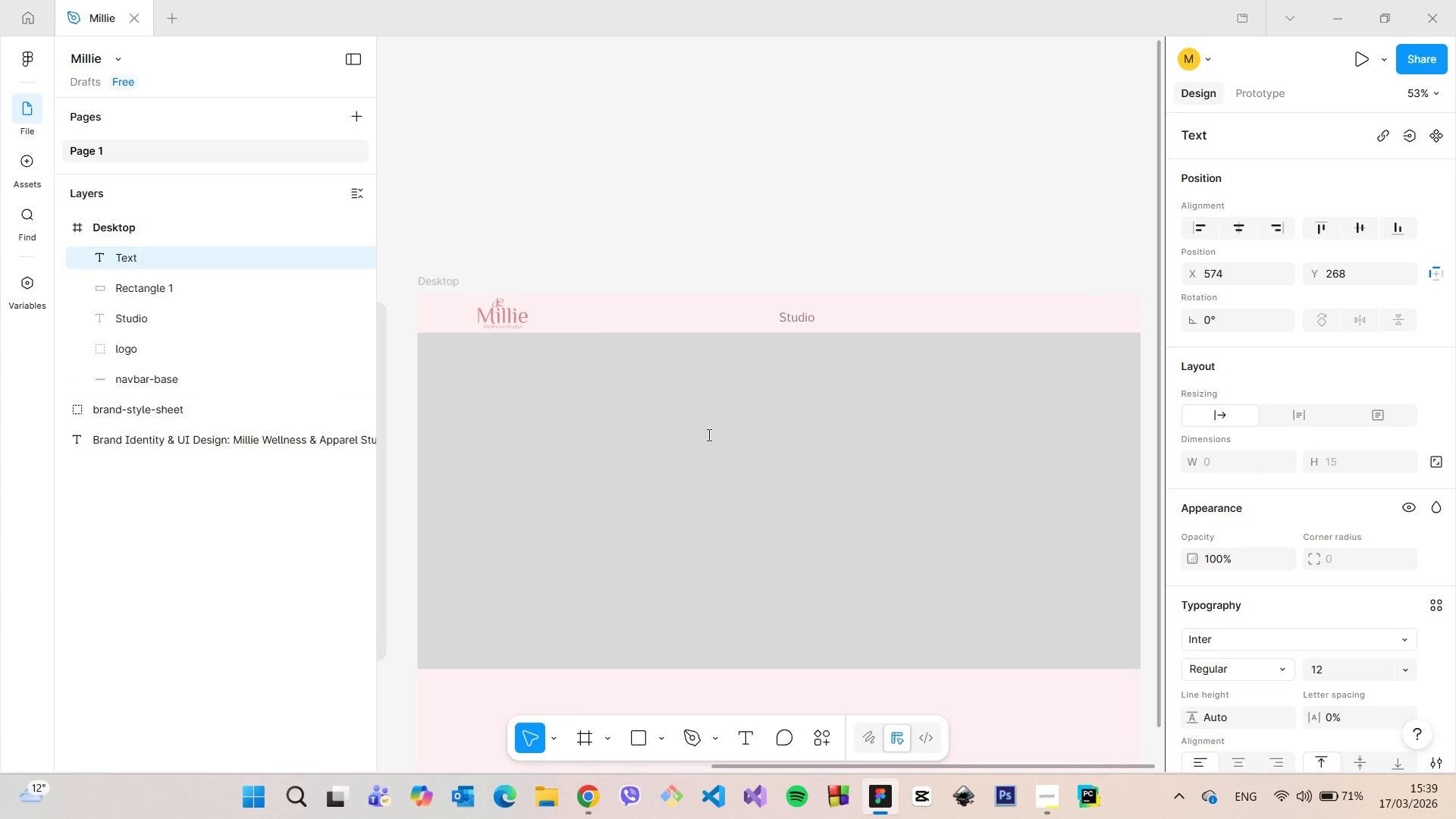 
key(Control+V)
 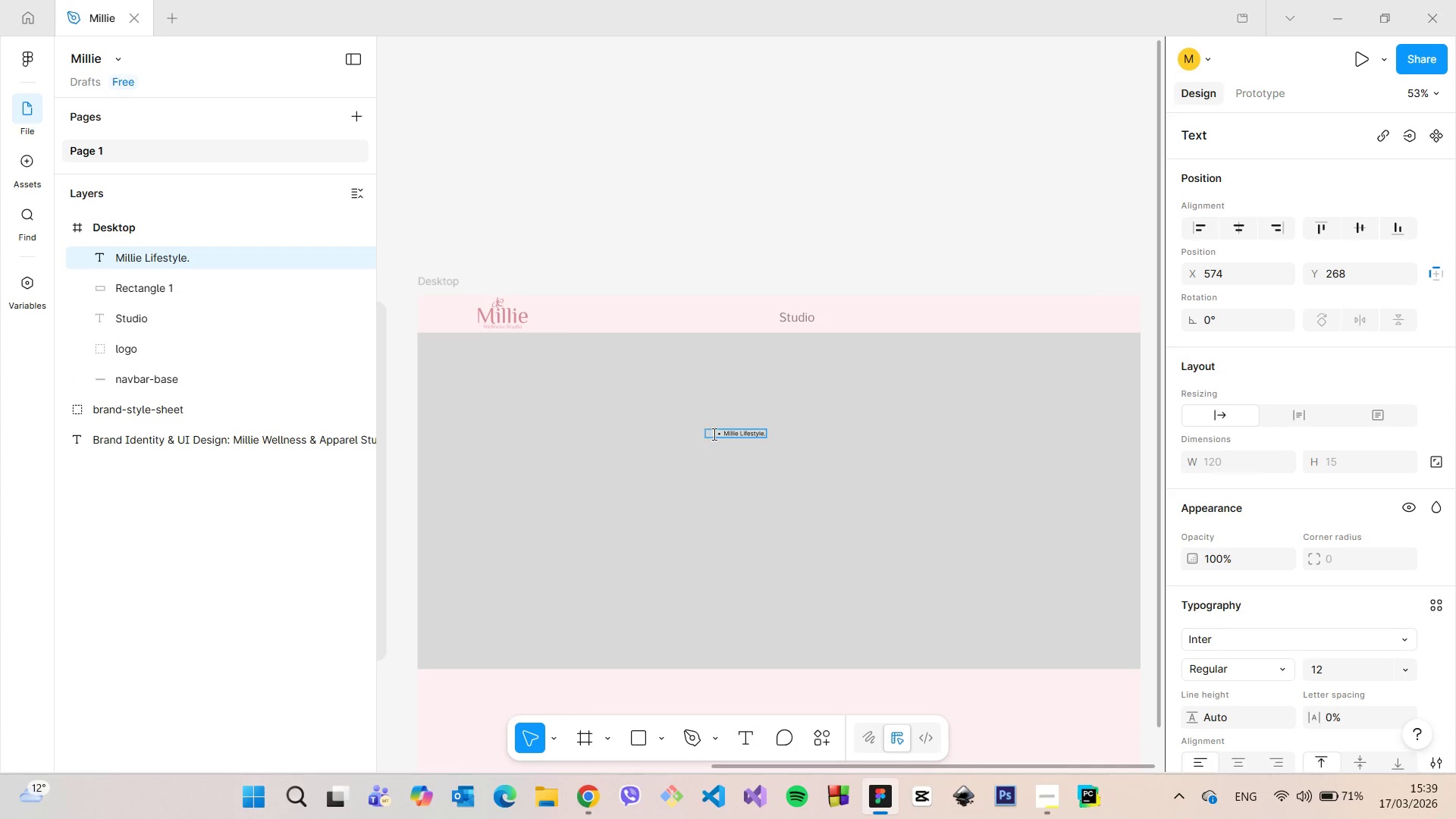 
left_click([722, 431])
 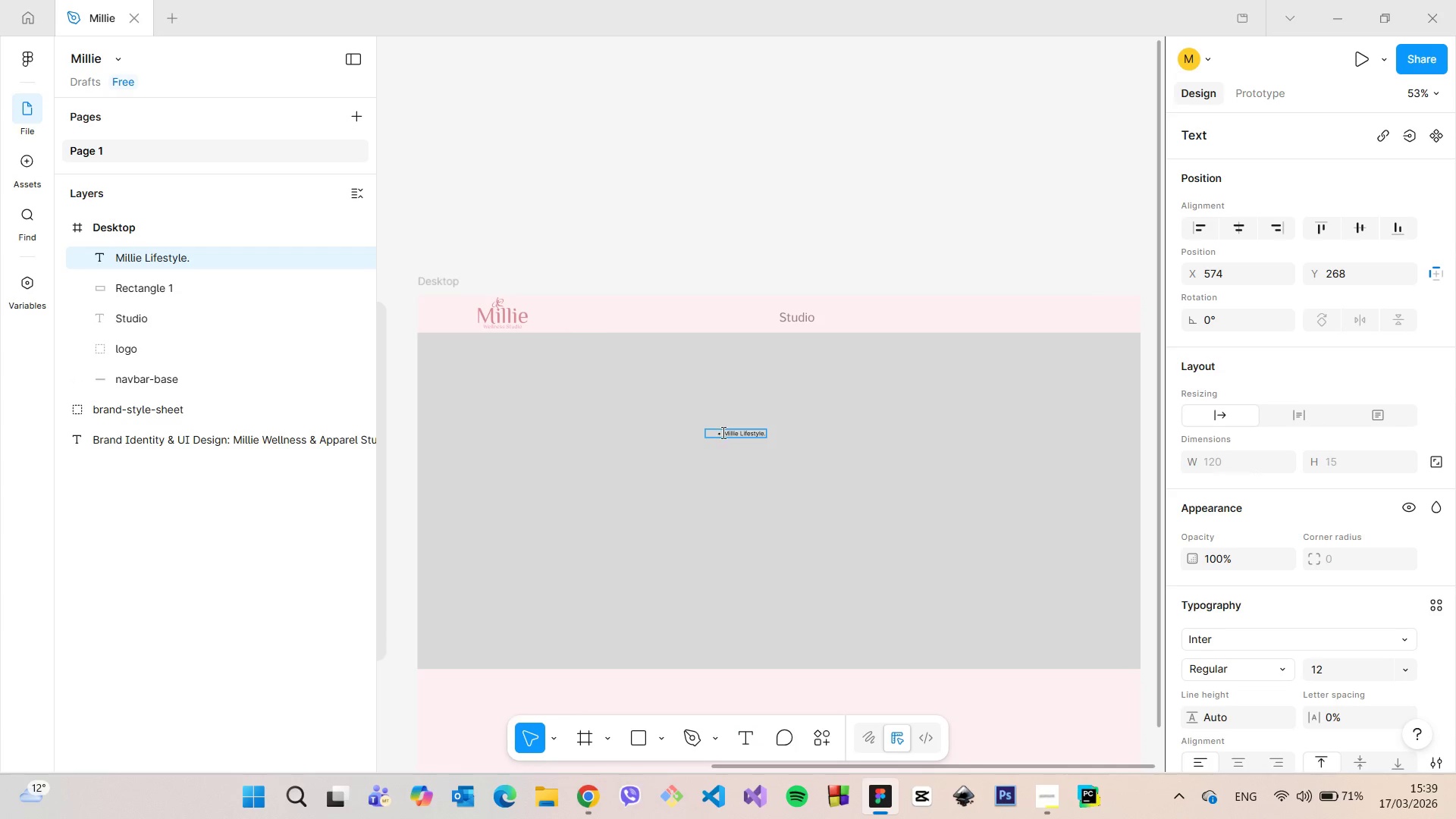 
key(Backspace)
 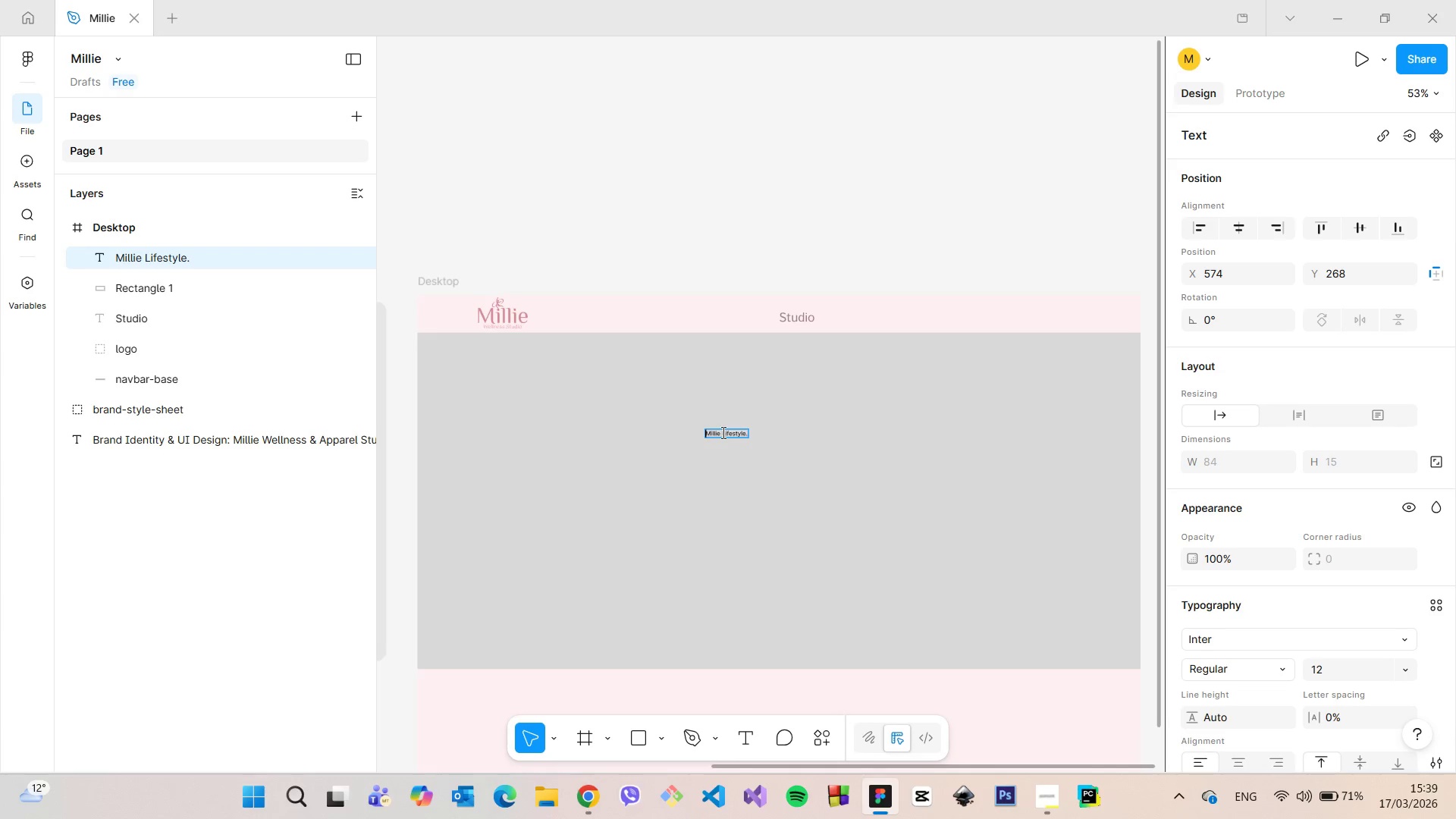 
scroll: coordinate [722, 432], scroll_direction: down, amount: 5.0
 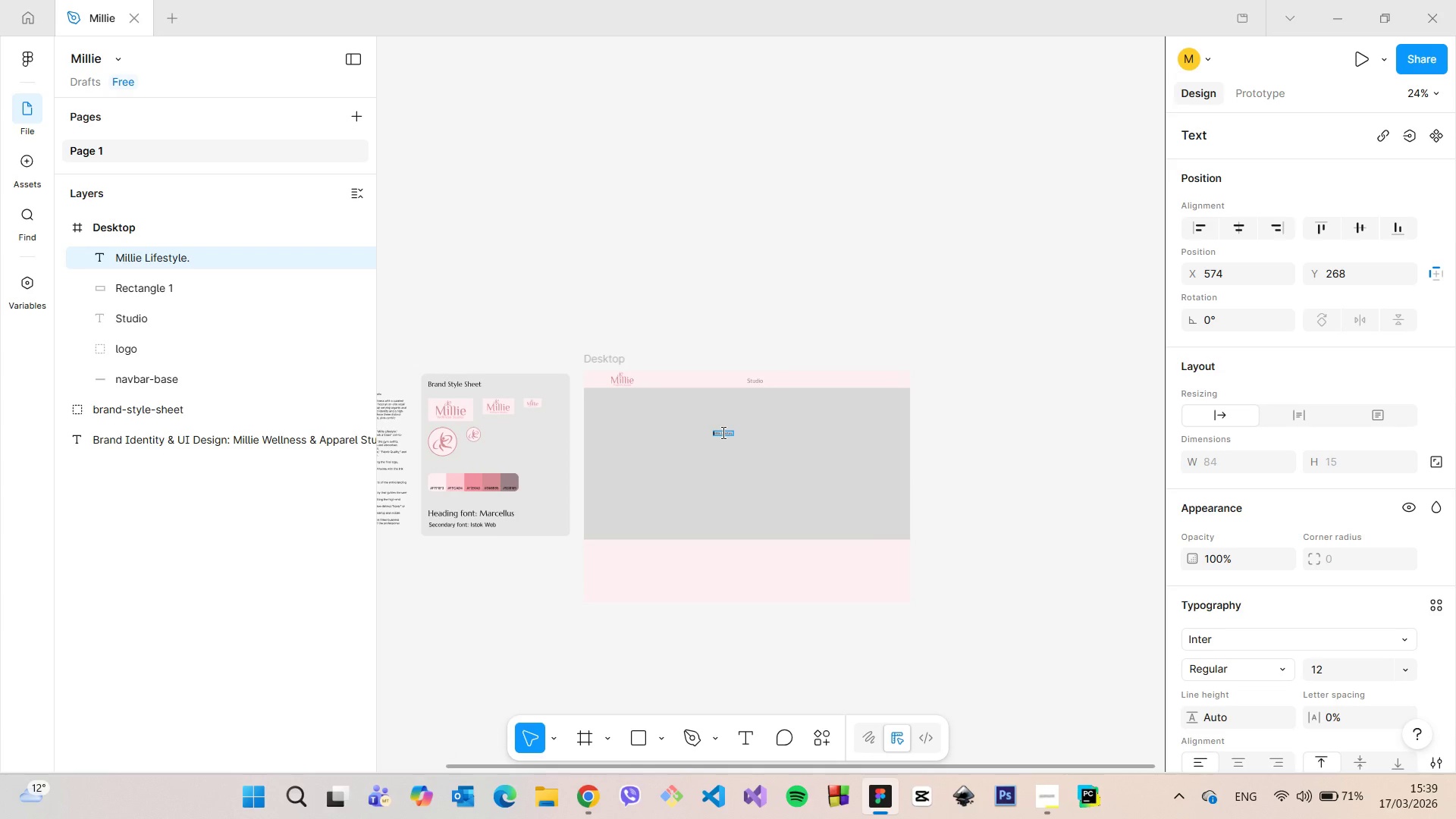 
double_click([722, 432])
 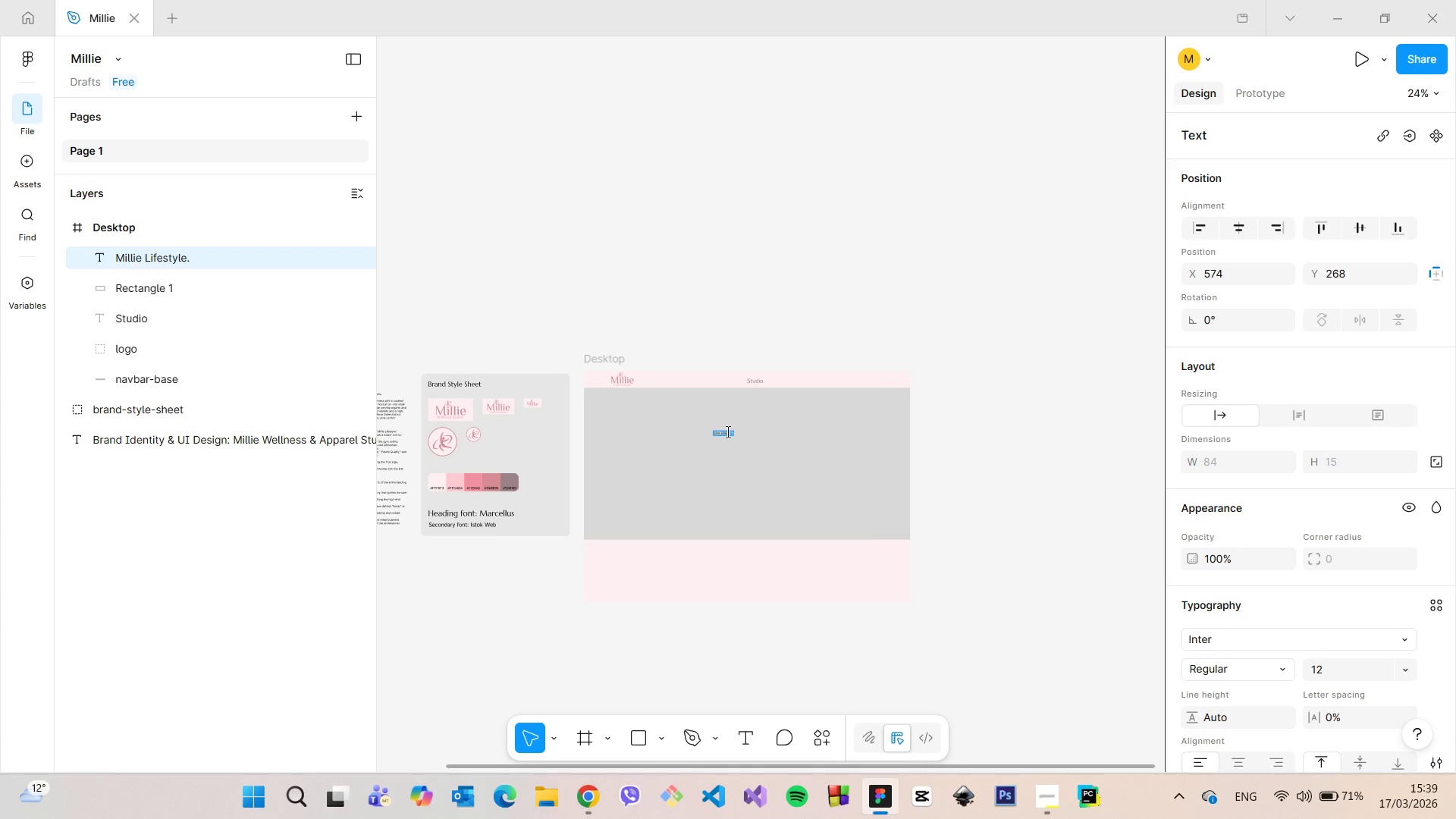 
left_click([716, 433])
 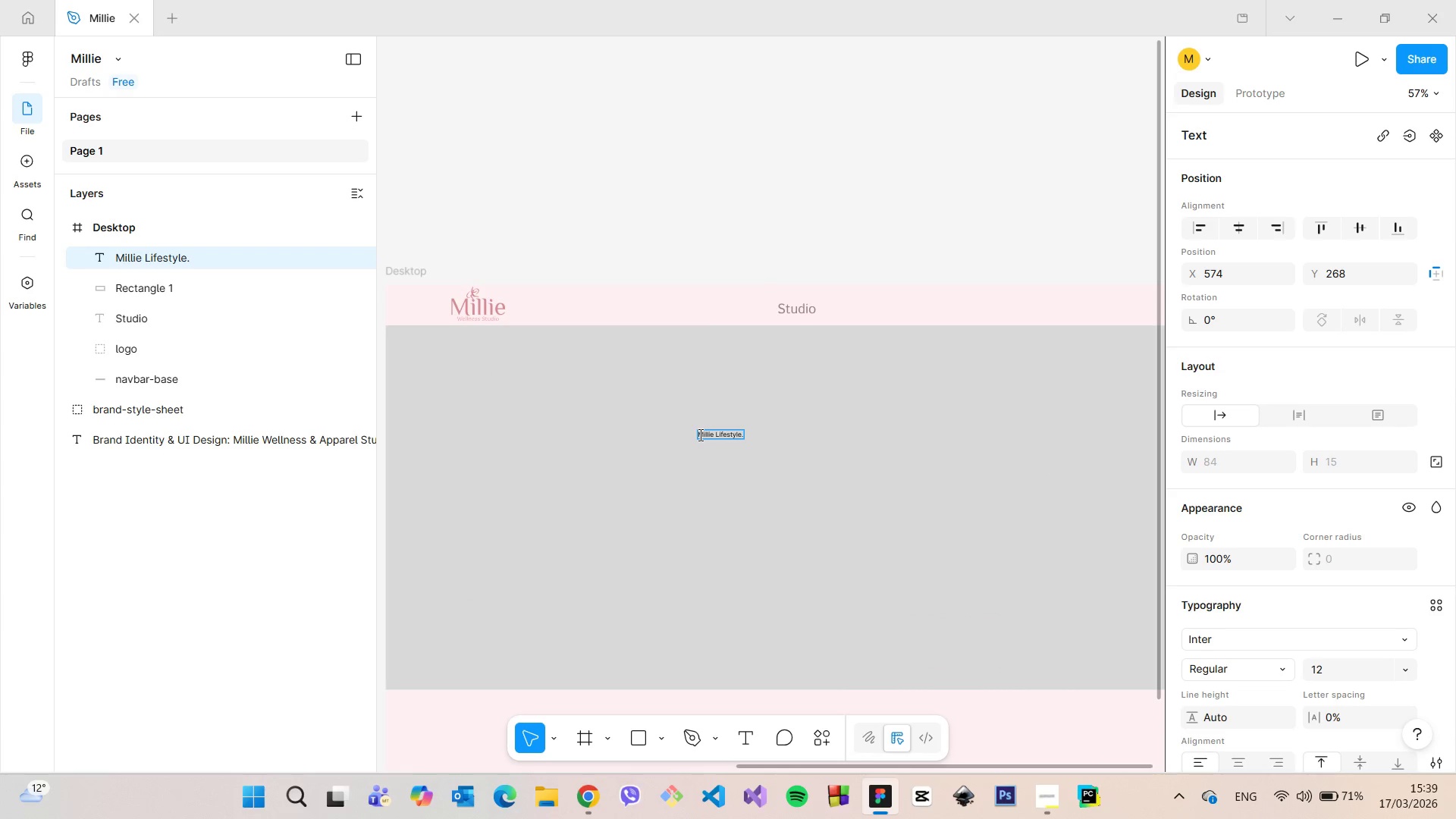 
scroll: coordinate [727, 431], scroll_direction: up, amount: 7.0
 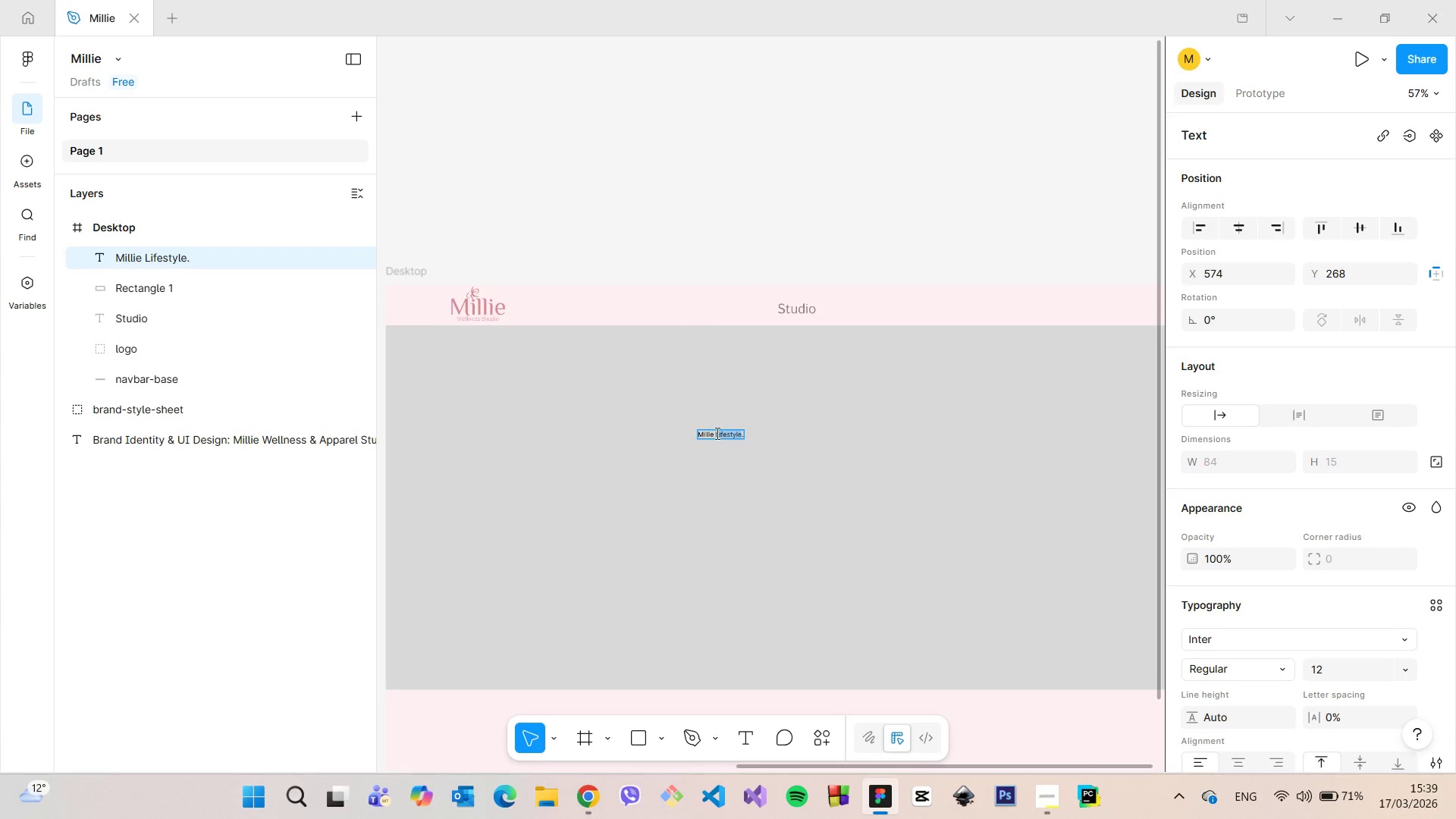 
left_click_drag(start_coordinate=[699, 435], to_coordinate=[746, 437])
 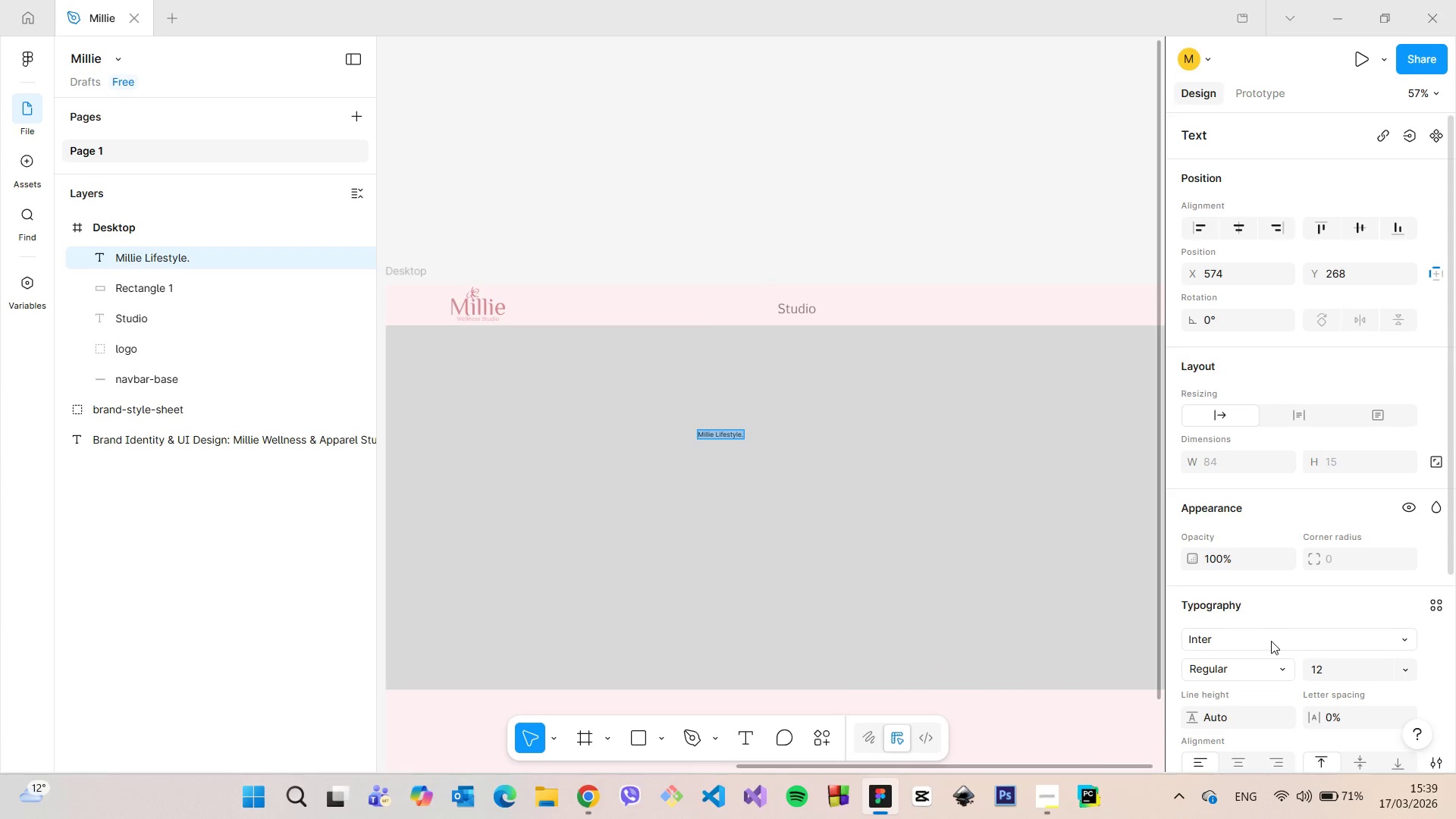 
left_click([1271, 641])
 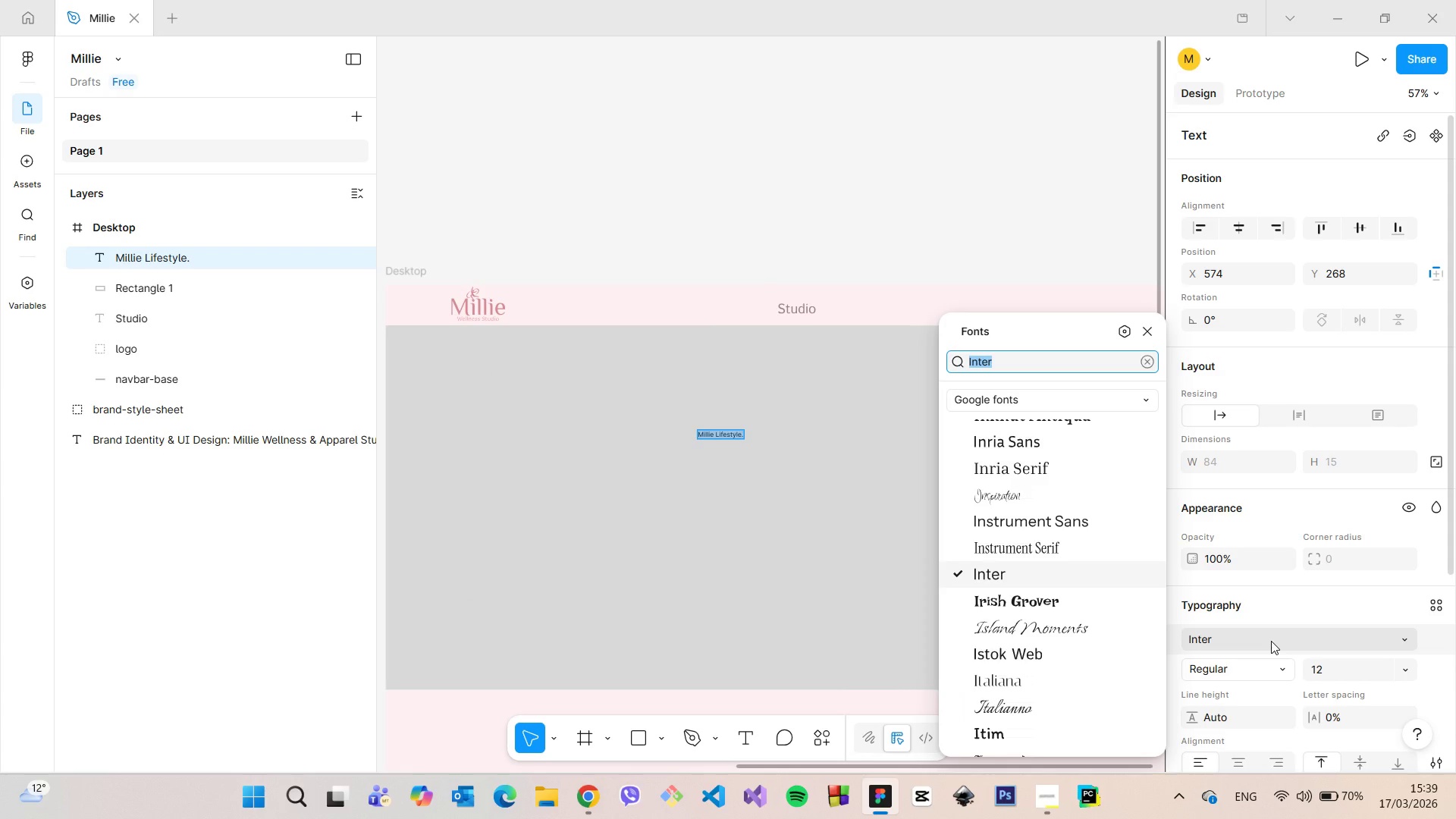 
type(Marc)
 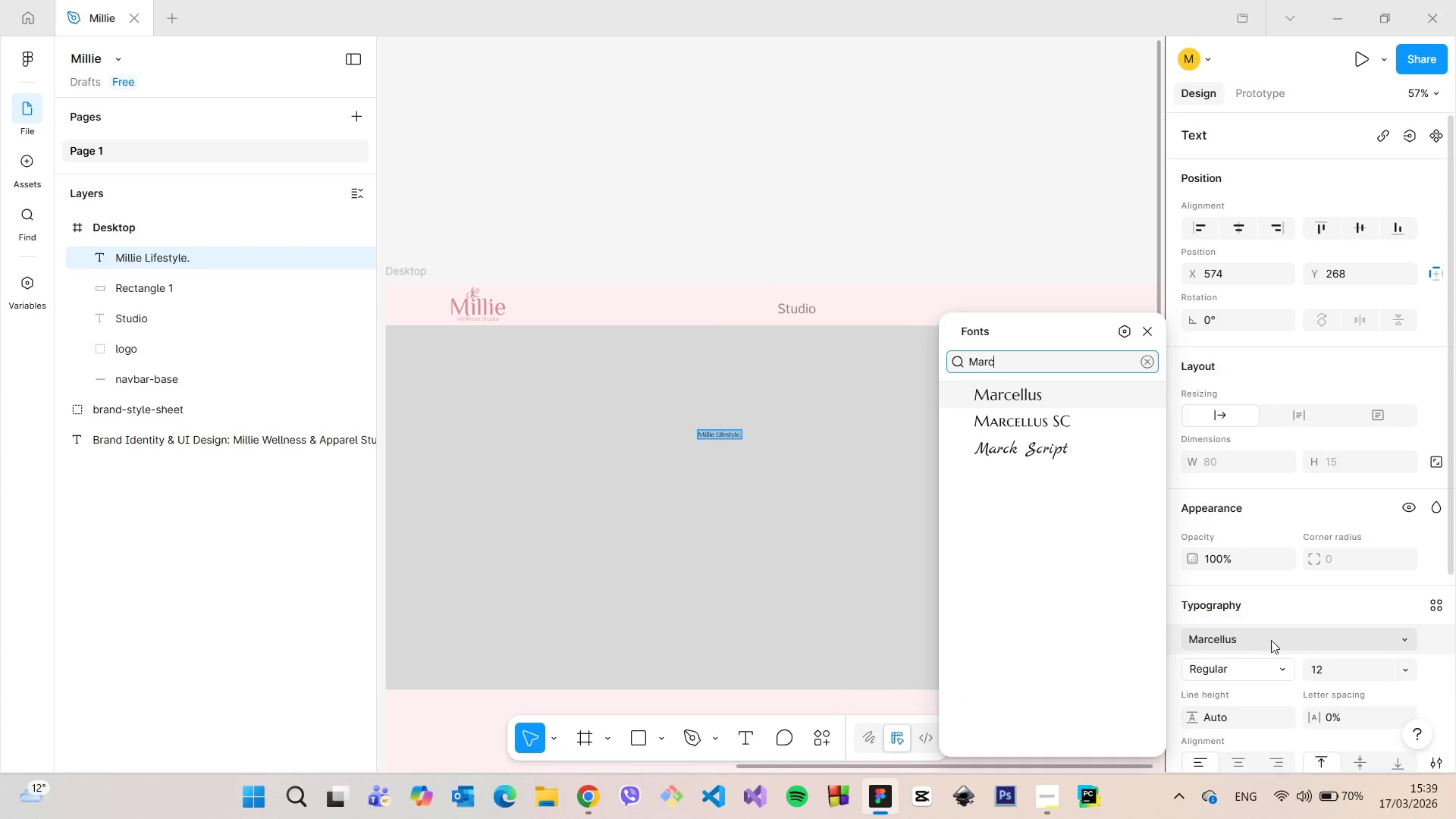 
key(E)
 